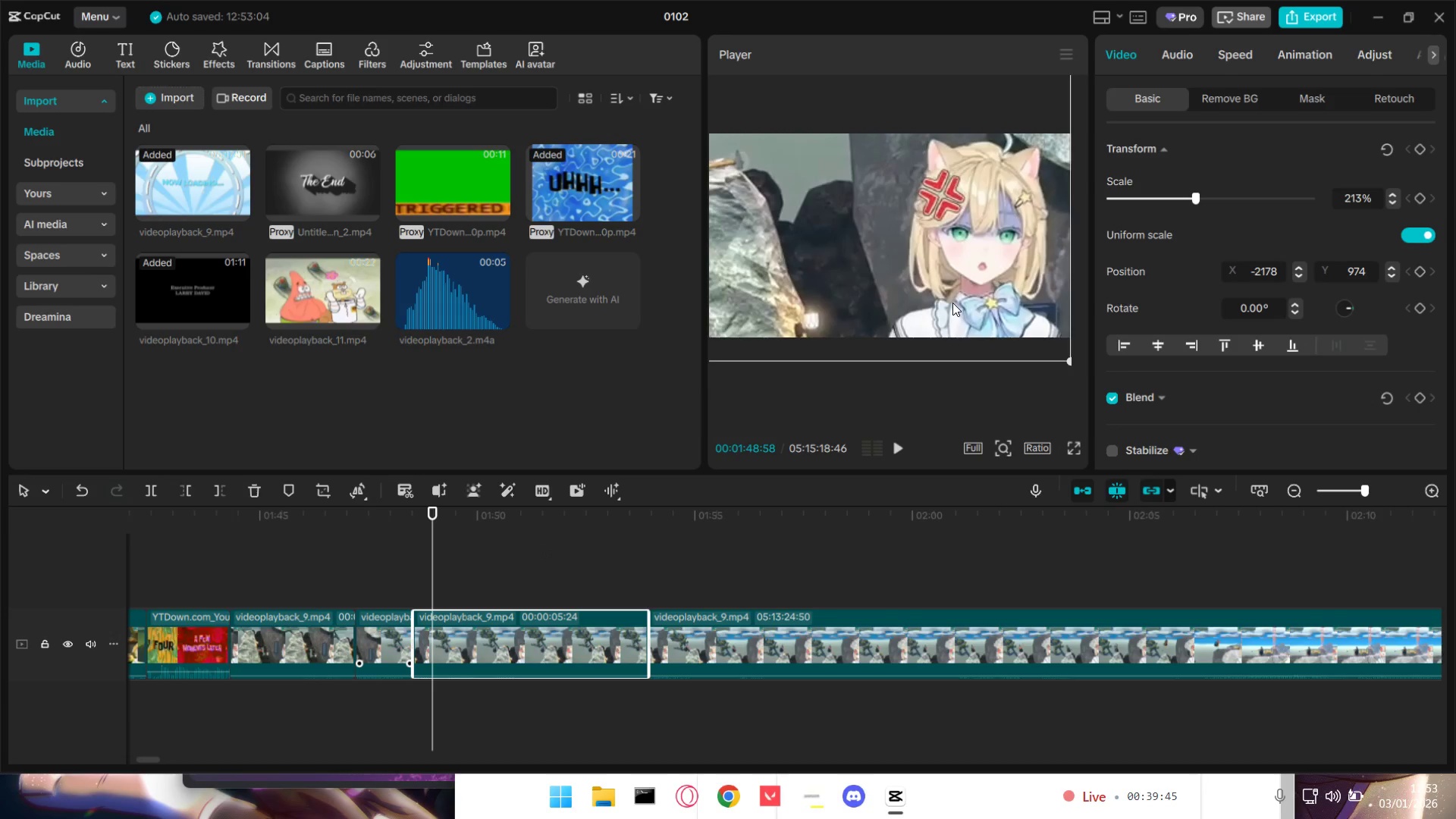 
key(Shift+E)
 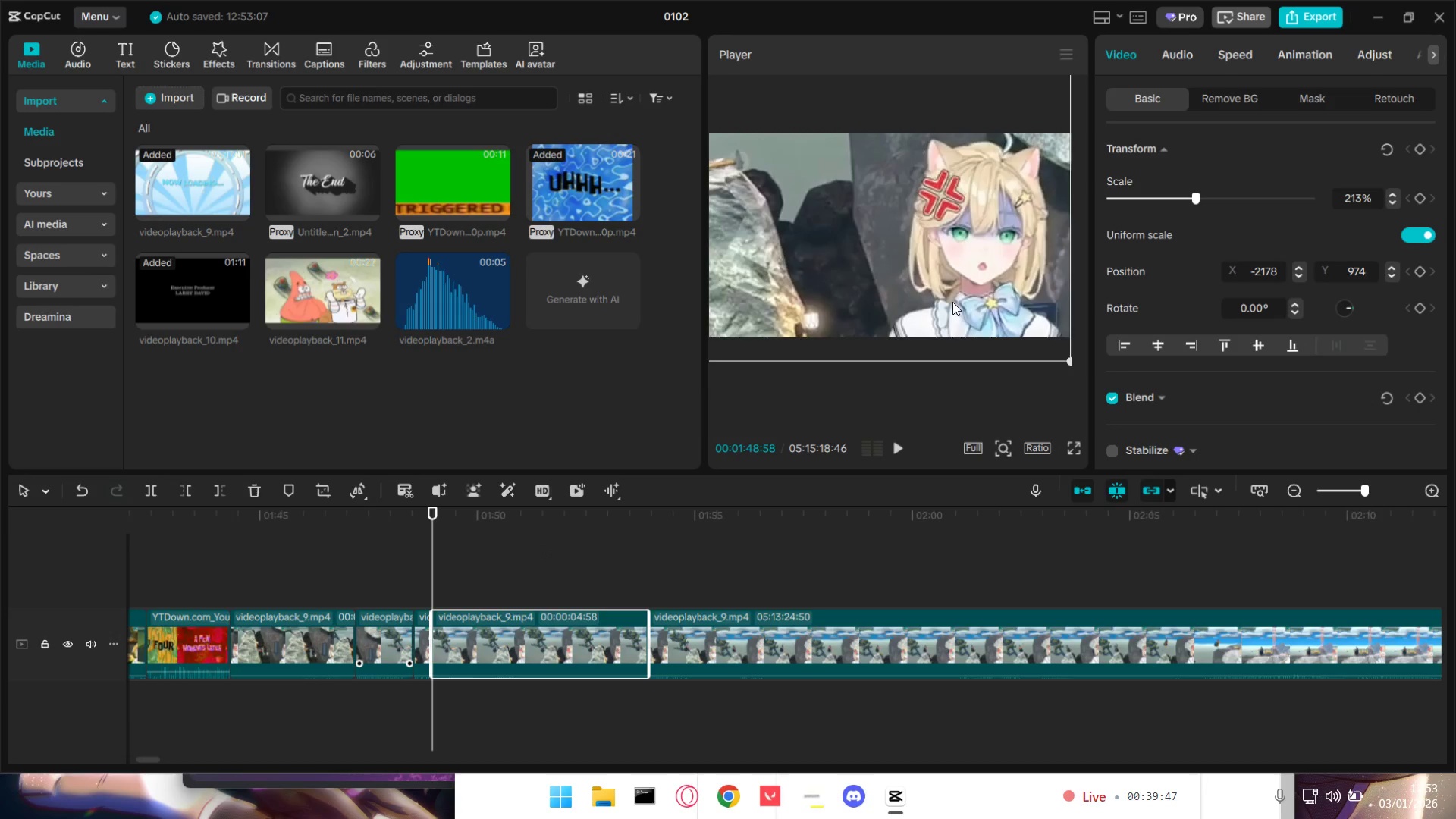 
key(Space)
 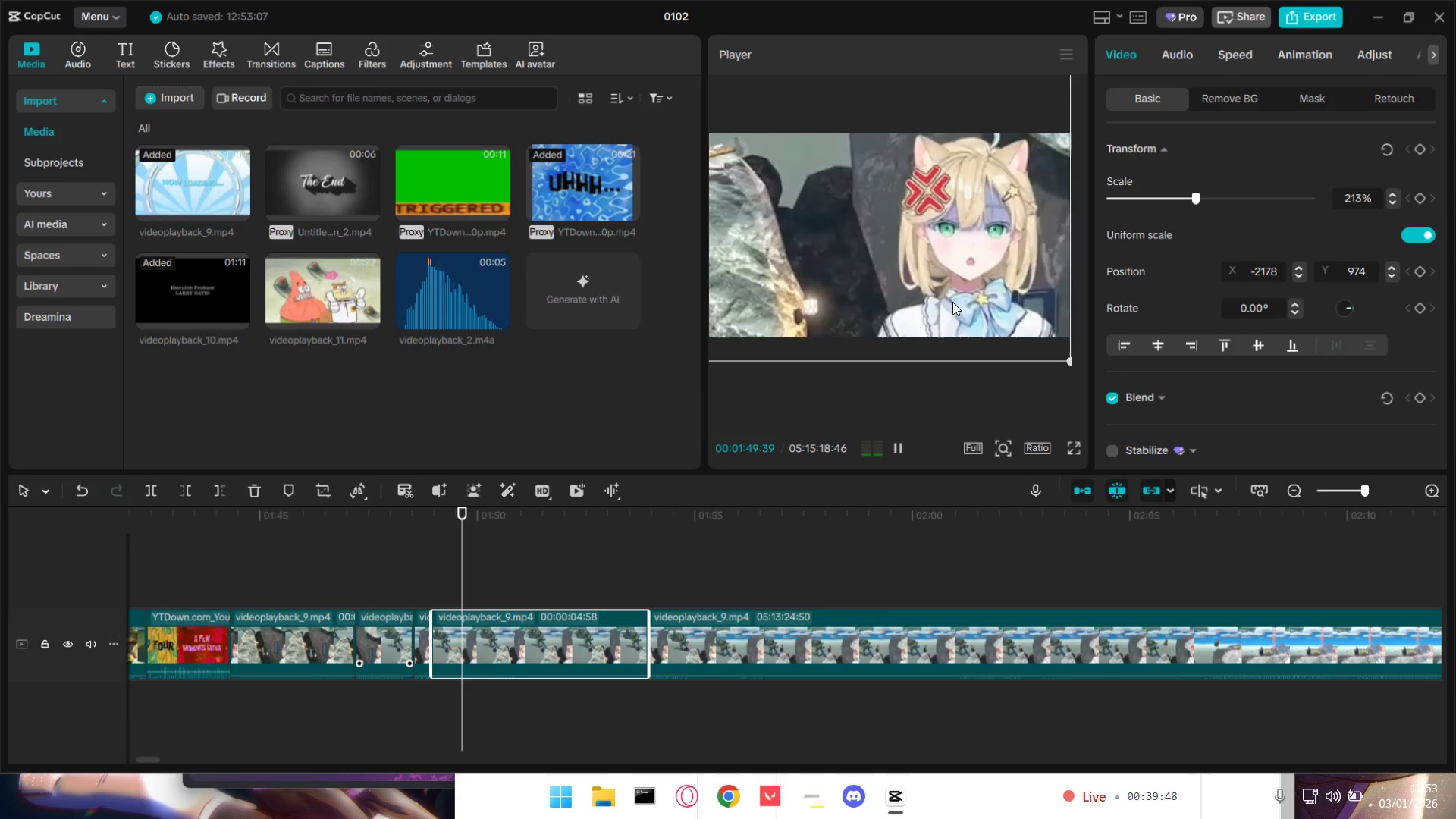 
key(Space)
 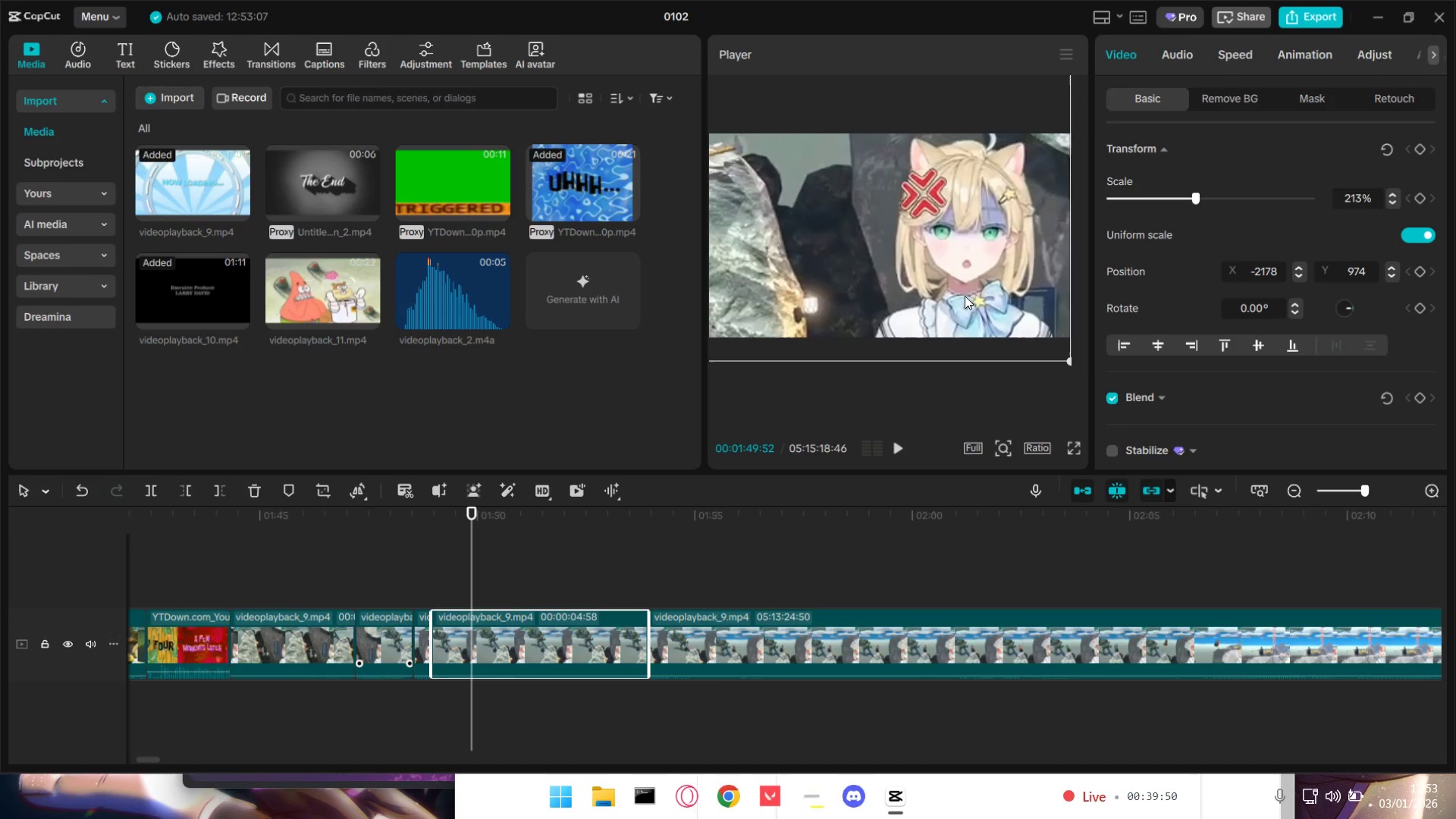 
key(E)
 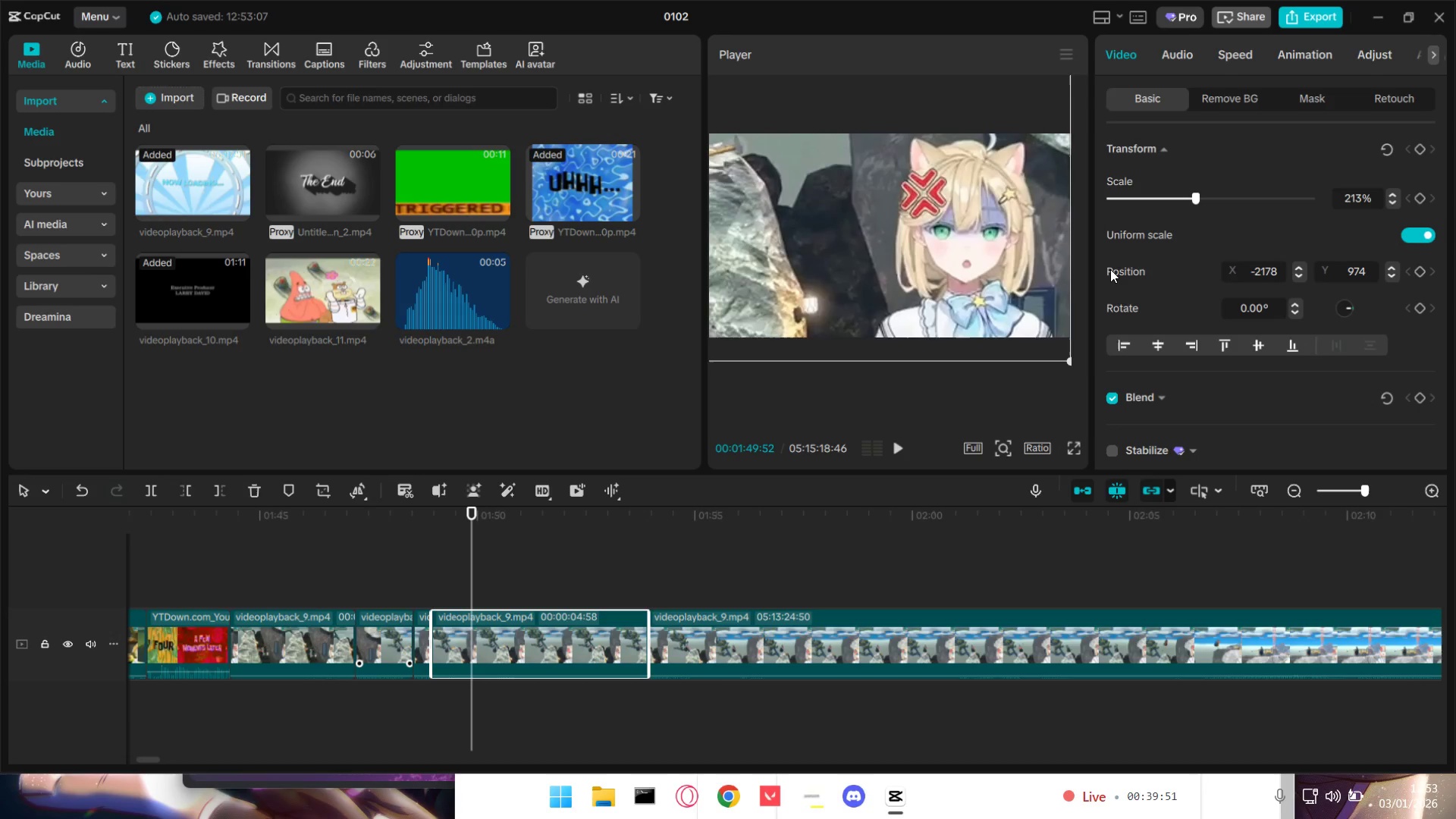 
left_click_drag(start_coordinate=[858, 252], to_coordinate=[1134, 315])
 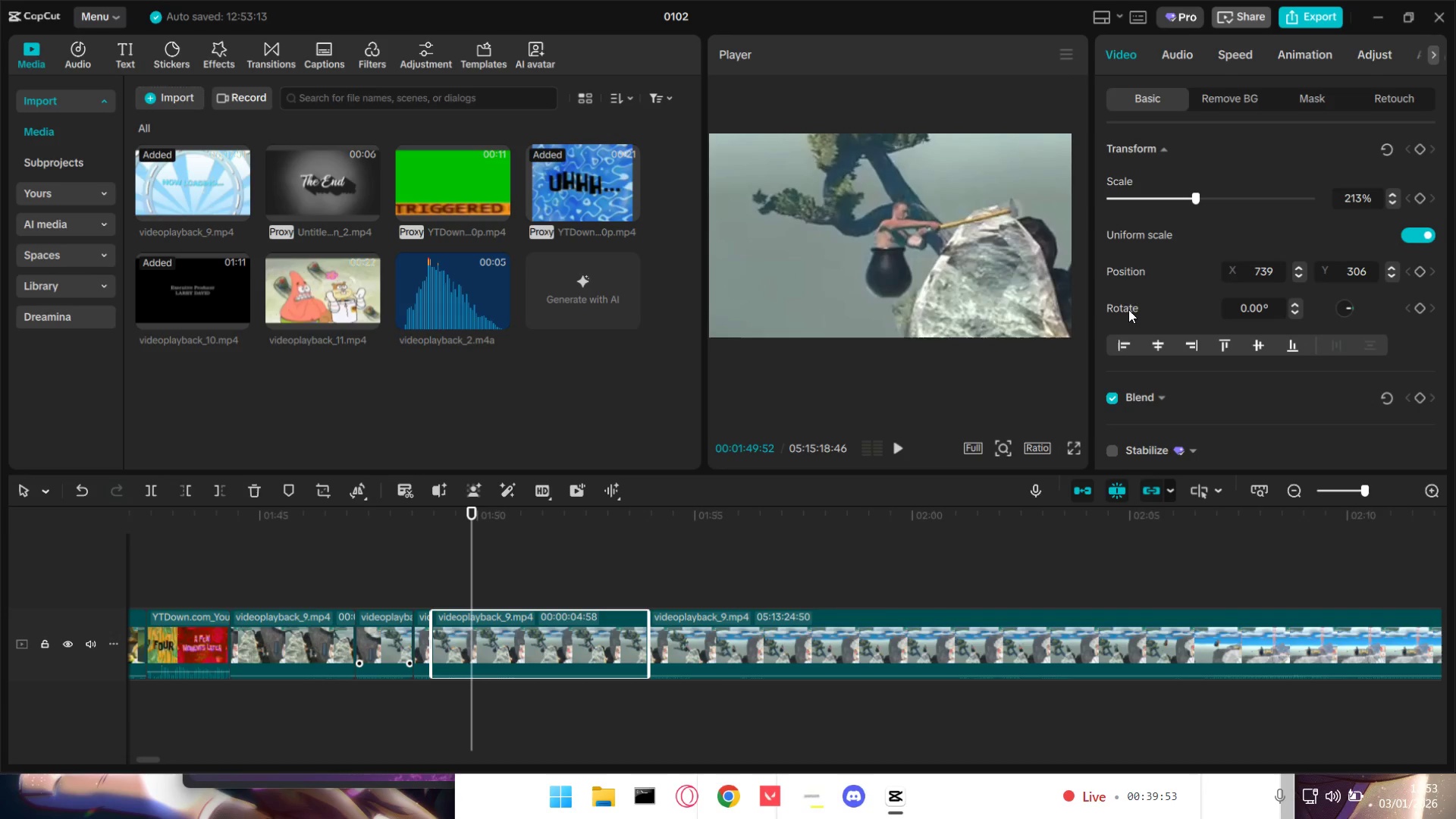 
key(Shift+E)
 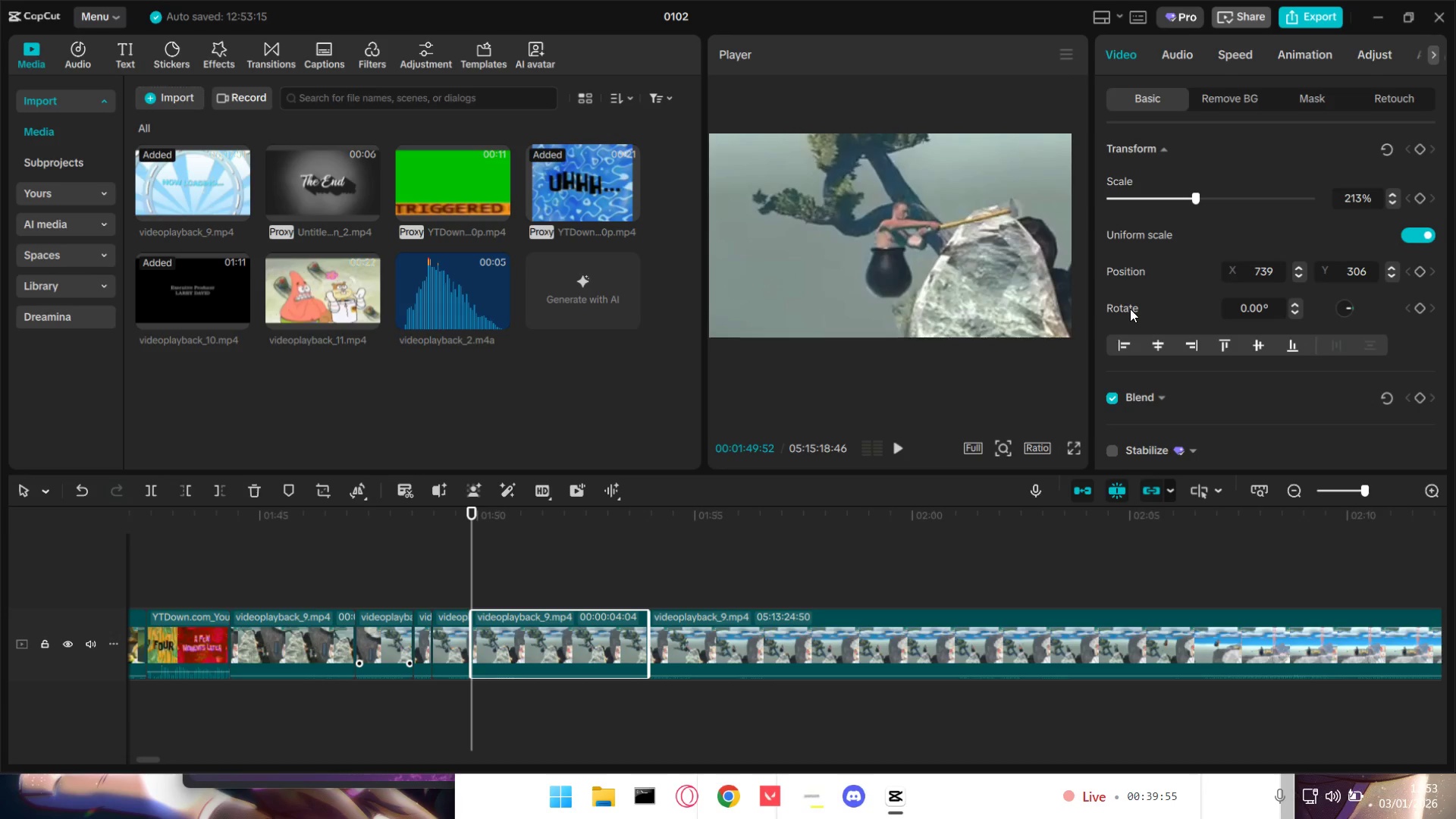 
key(Space)
 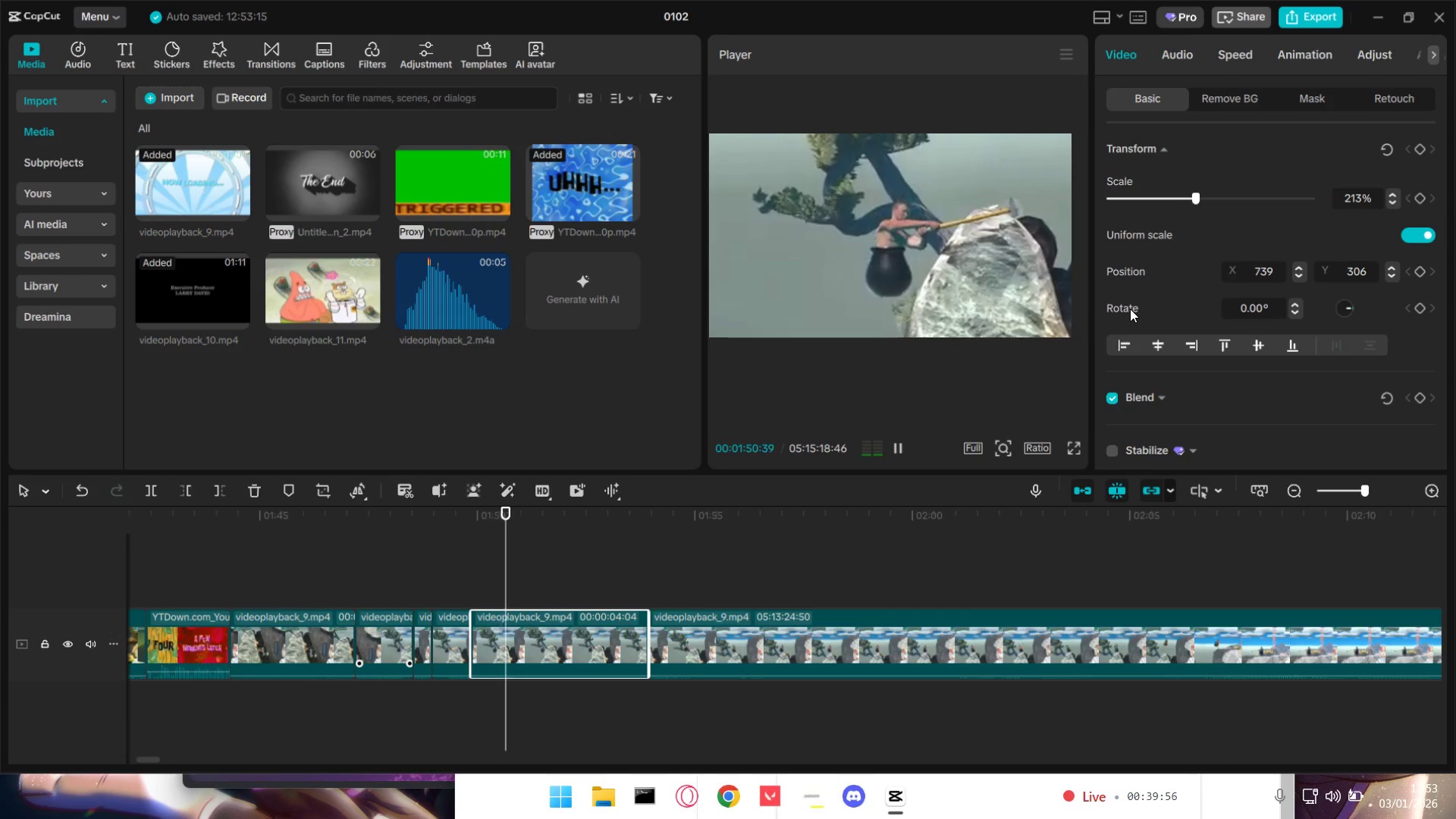 
key(Space)
 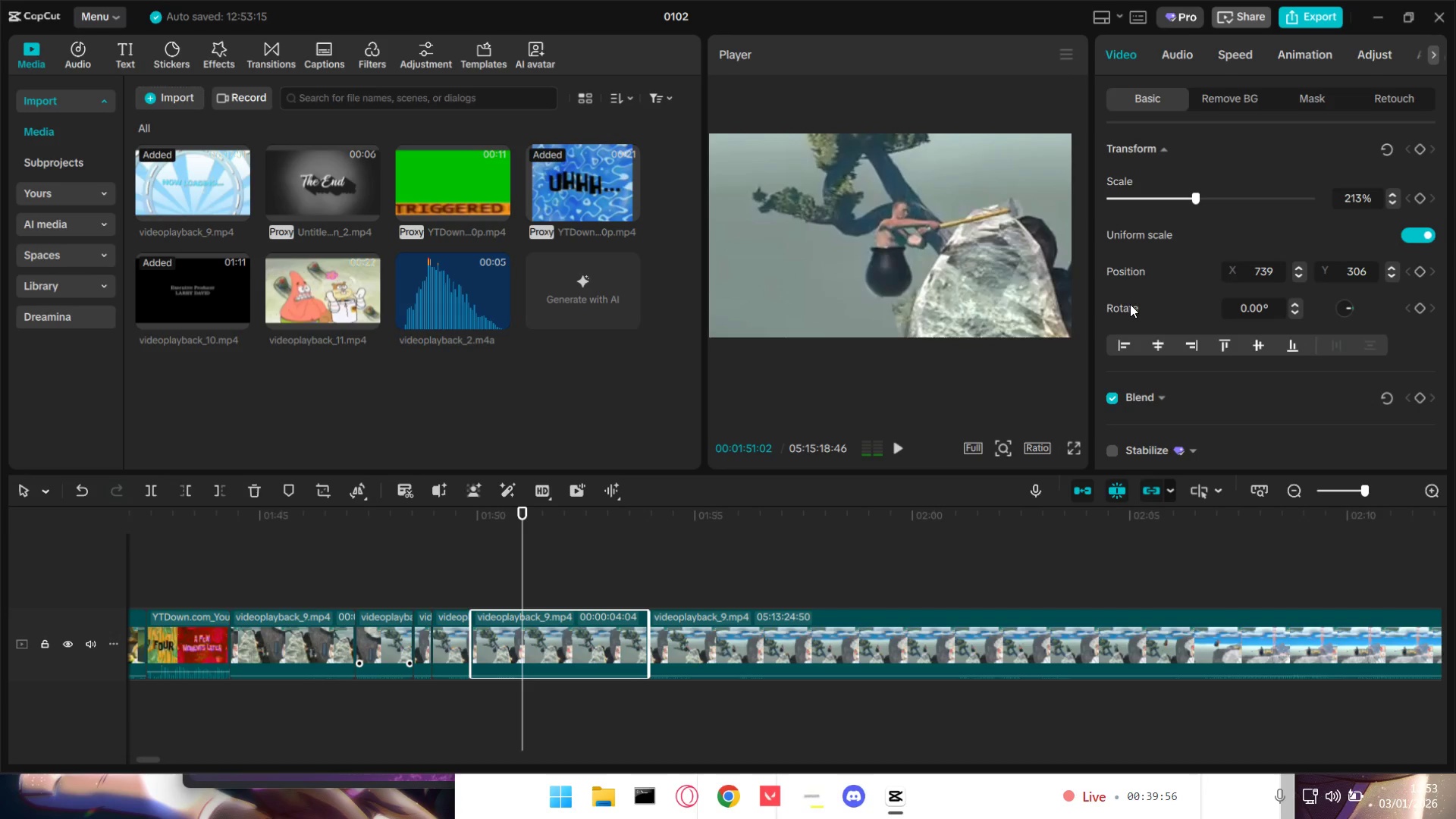 
hold_key(key=ShiftLeft, duration=1.25)
 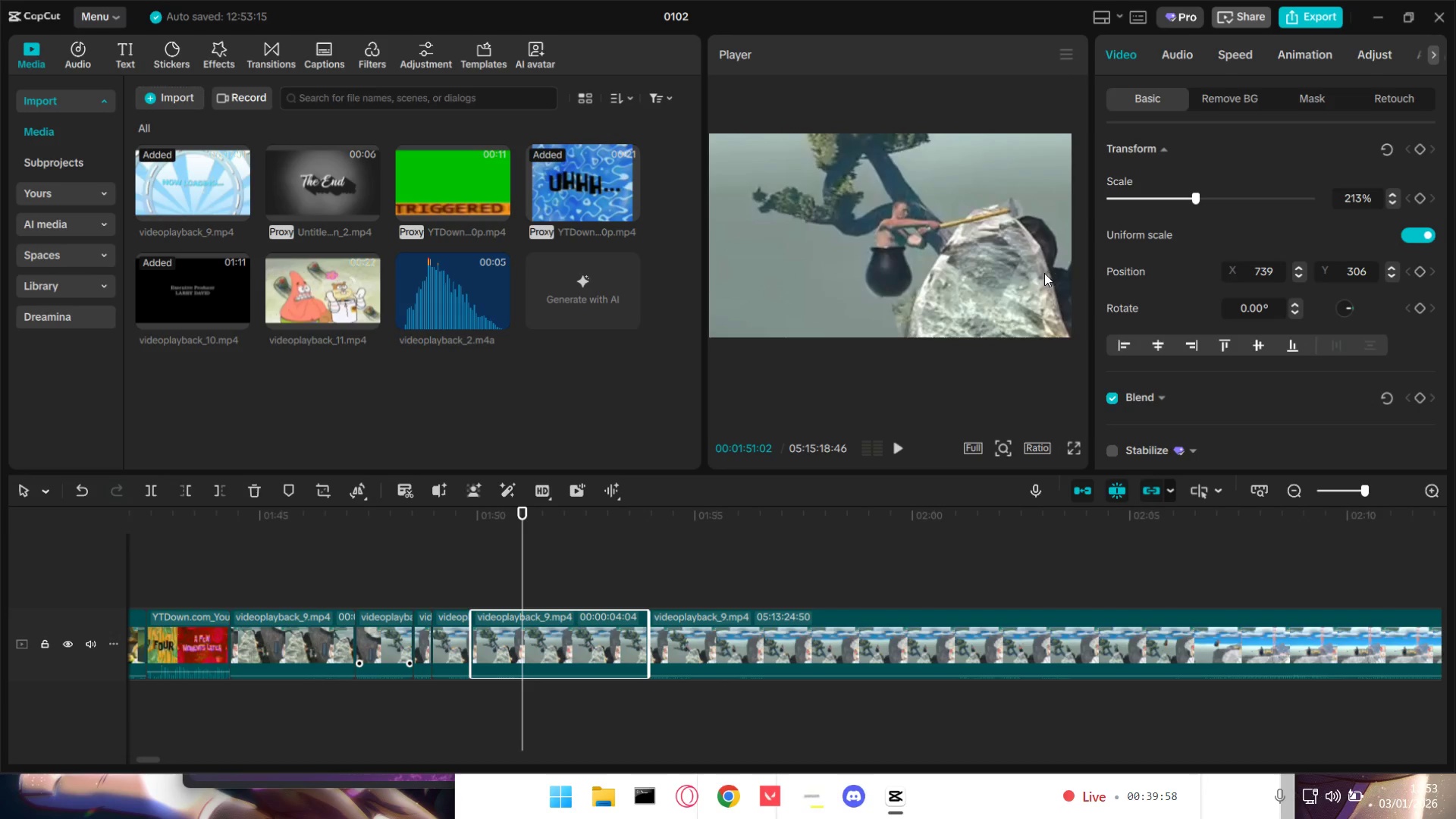 
left_click_drag(start_coordinate=[1045, 273], to_coordinate=[767, 224])
 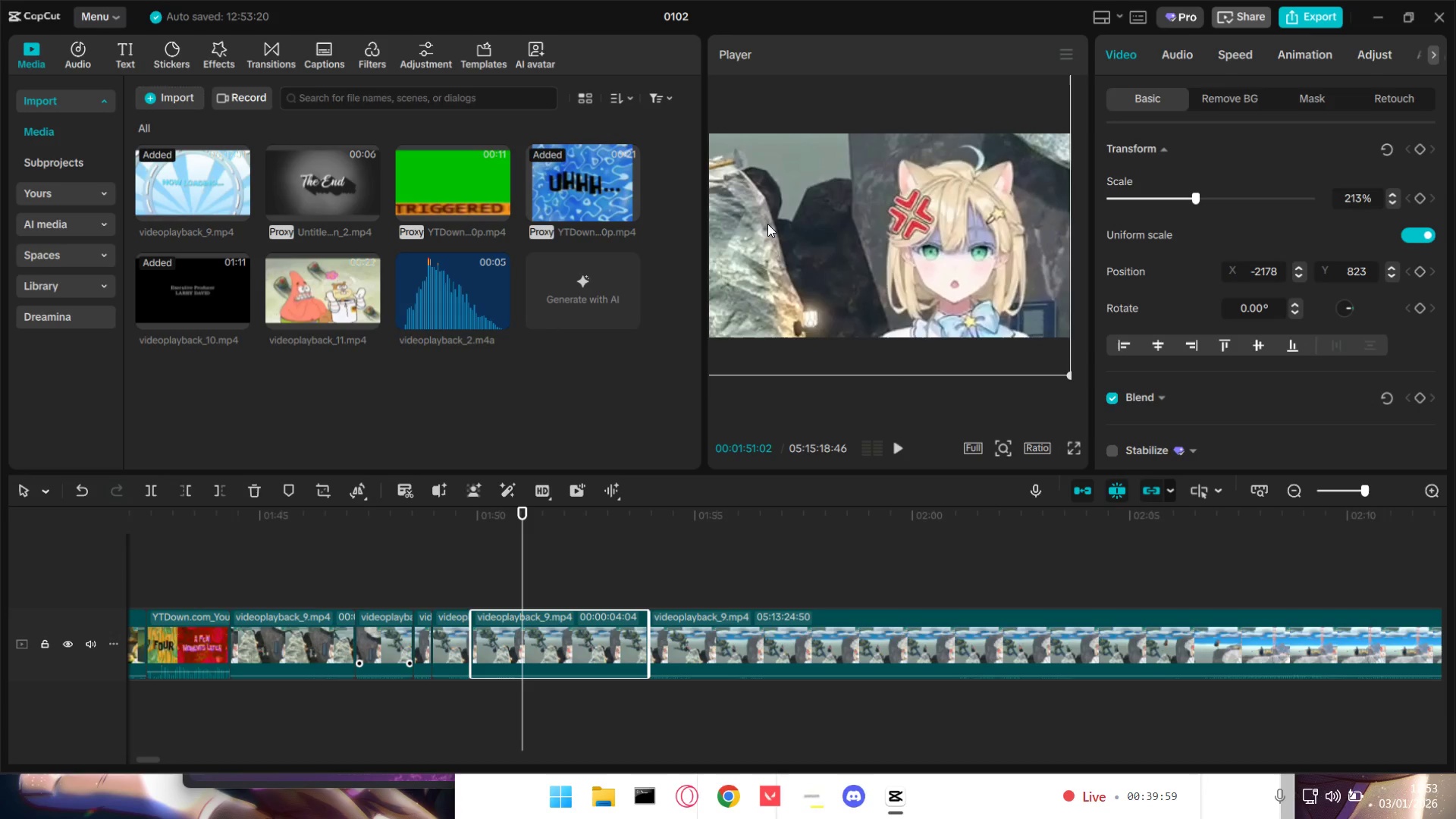 
key(Shift+E)
 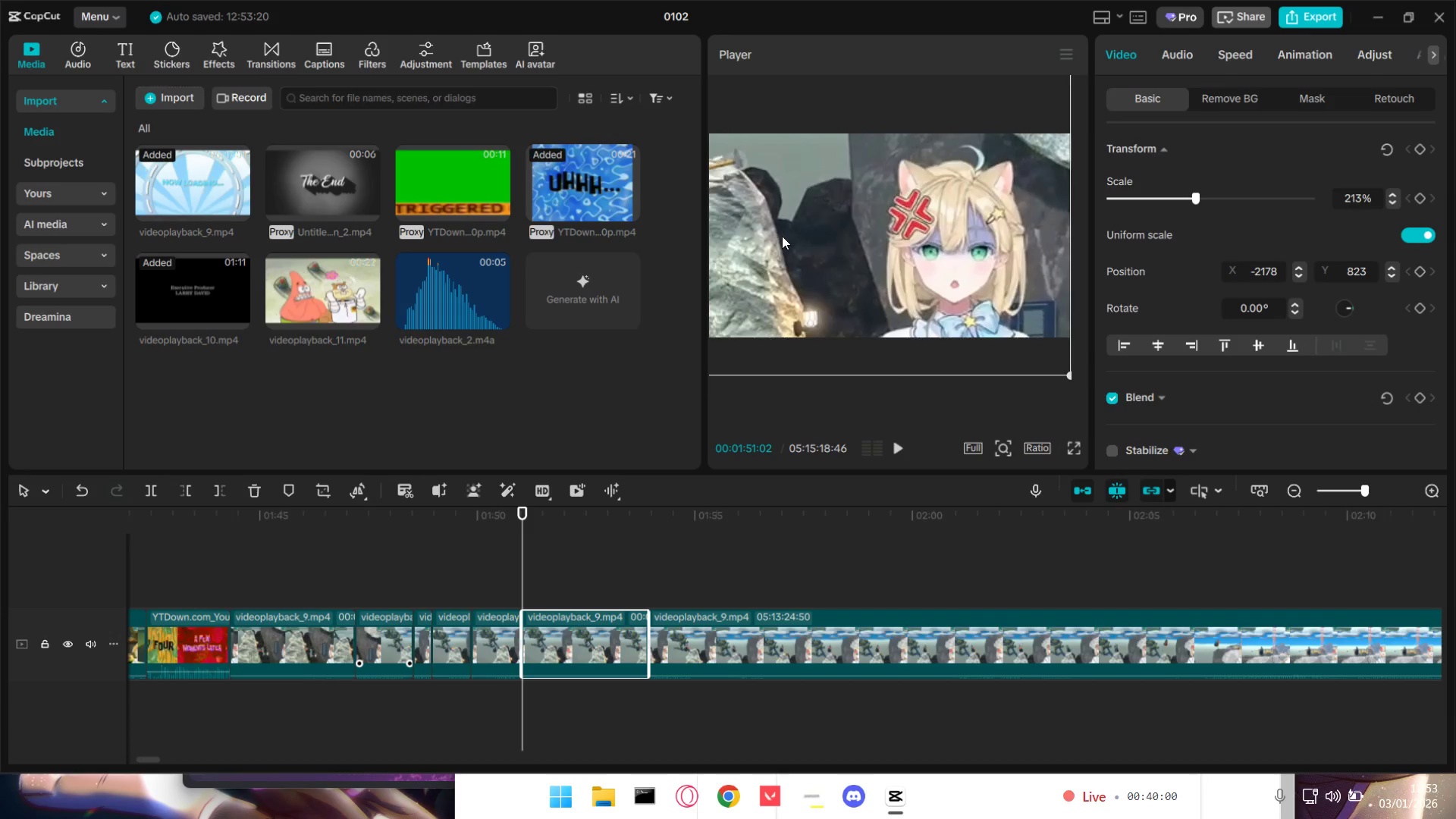 
key(Space)
 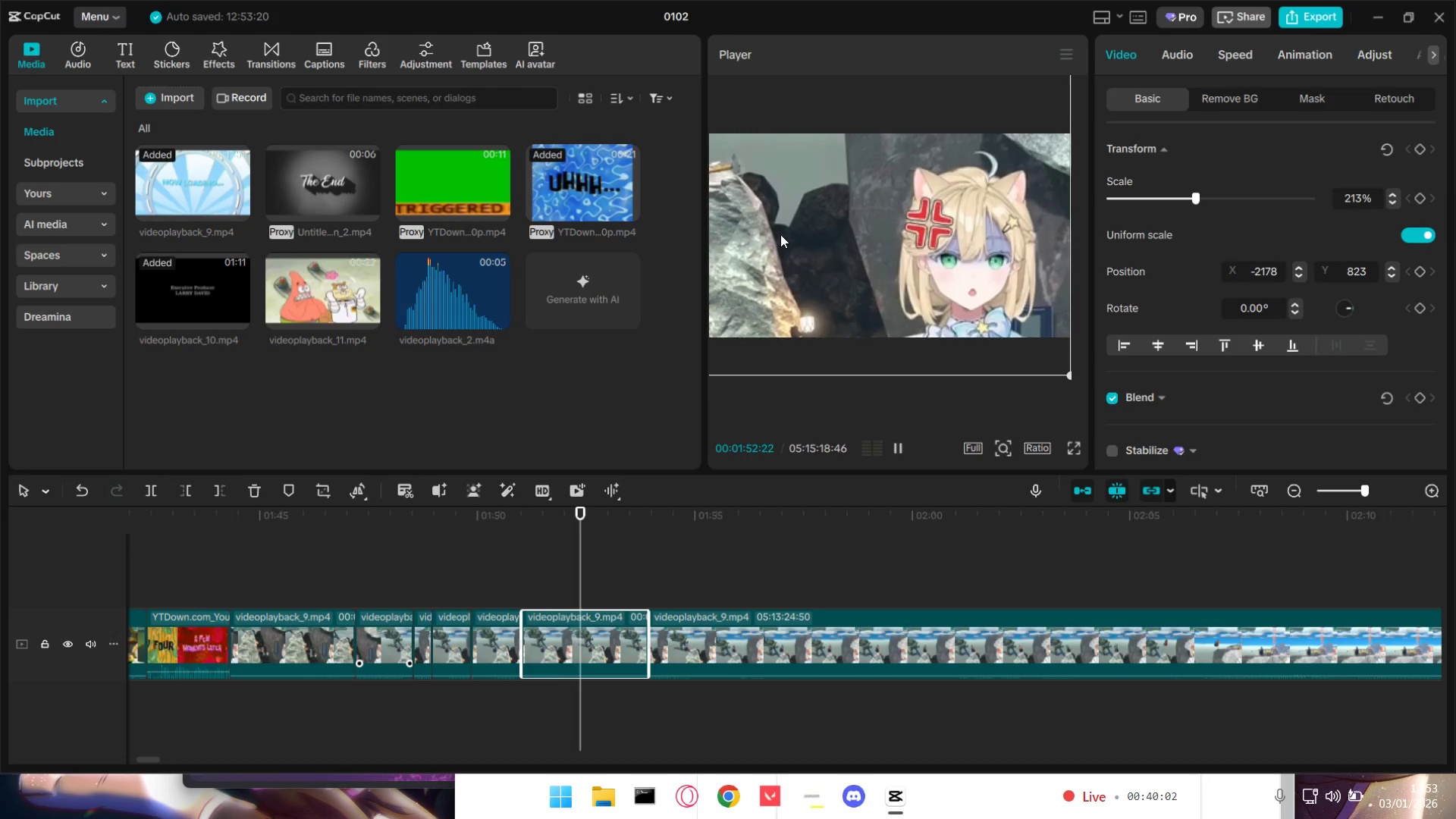 
key(Space)
 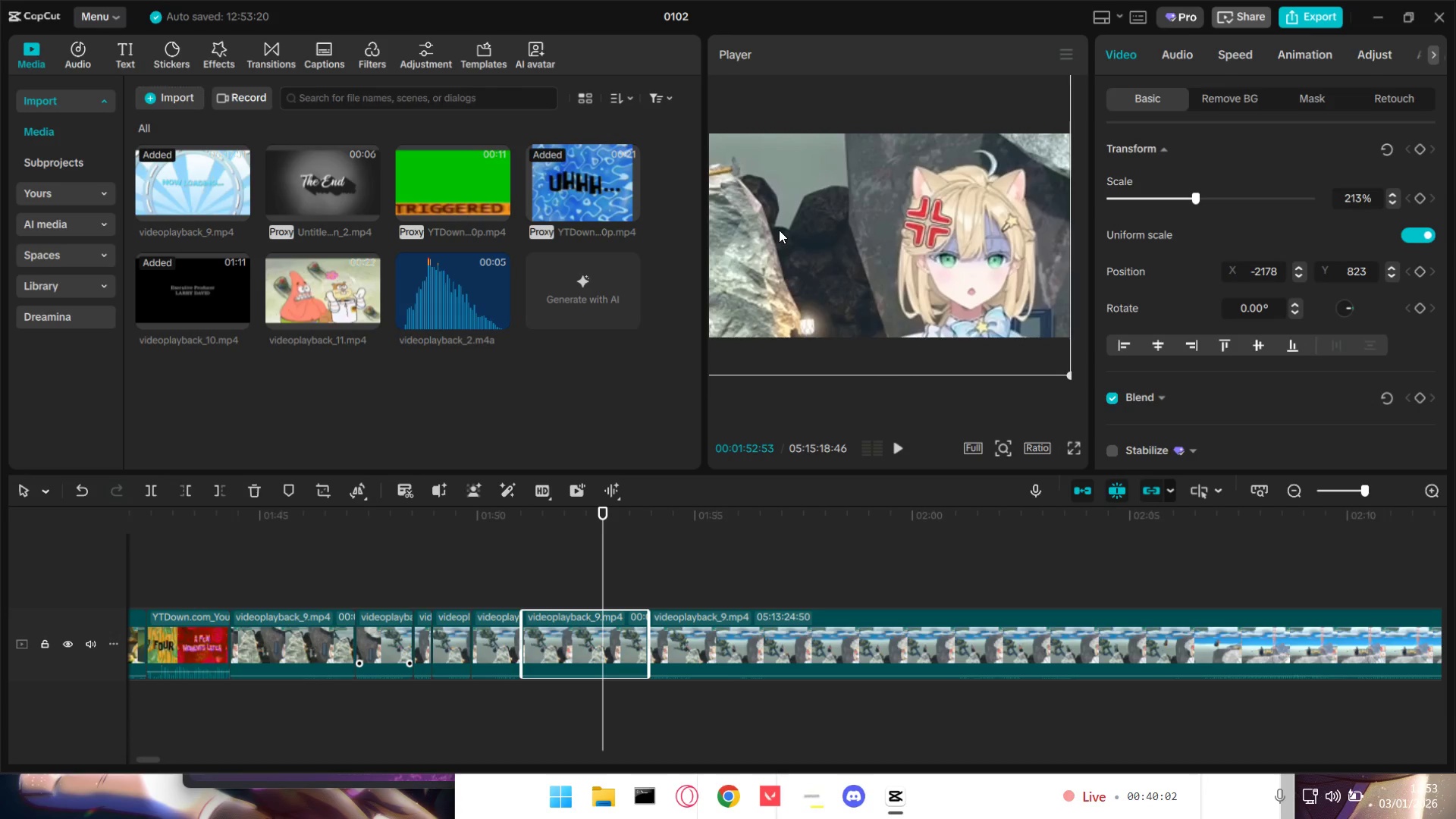 
key(Space)
 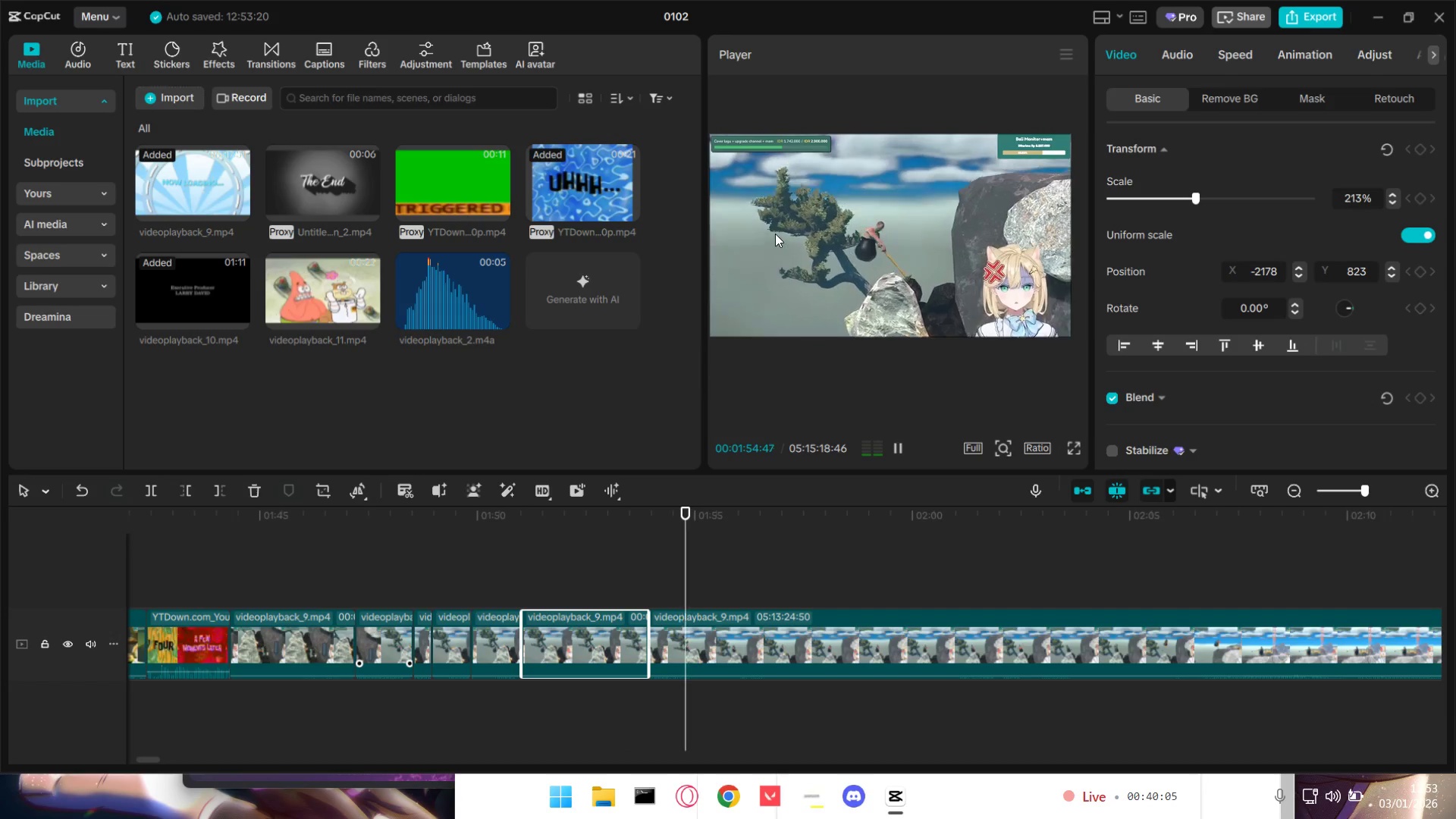 
key(Space)
 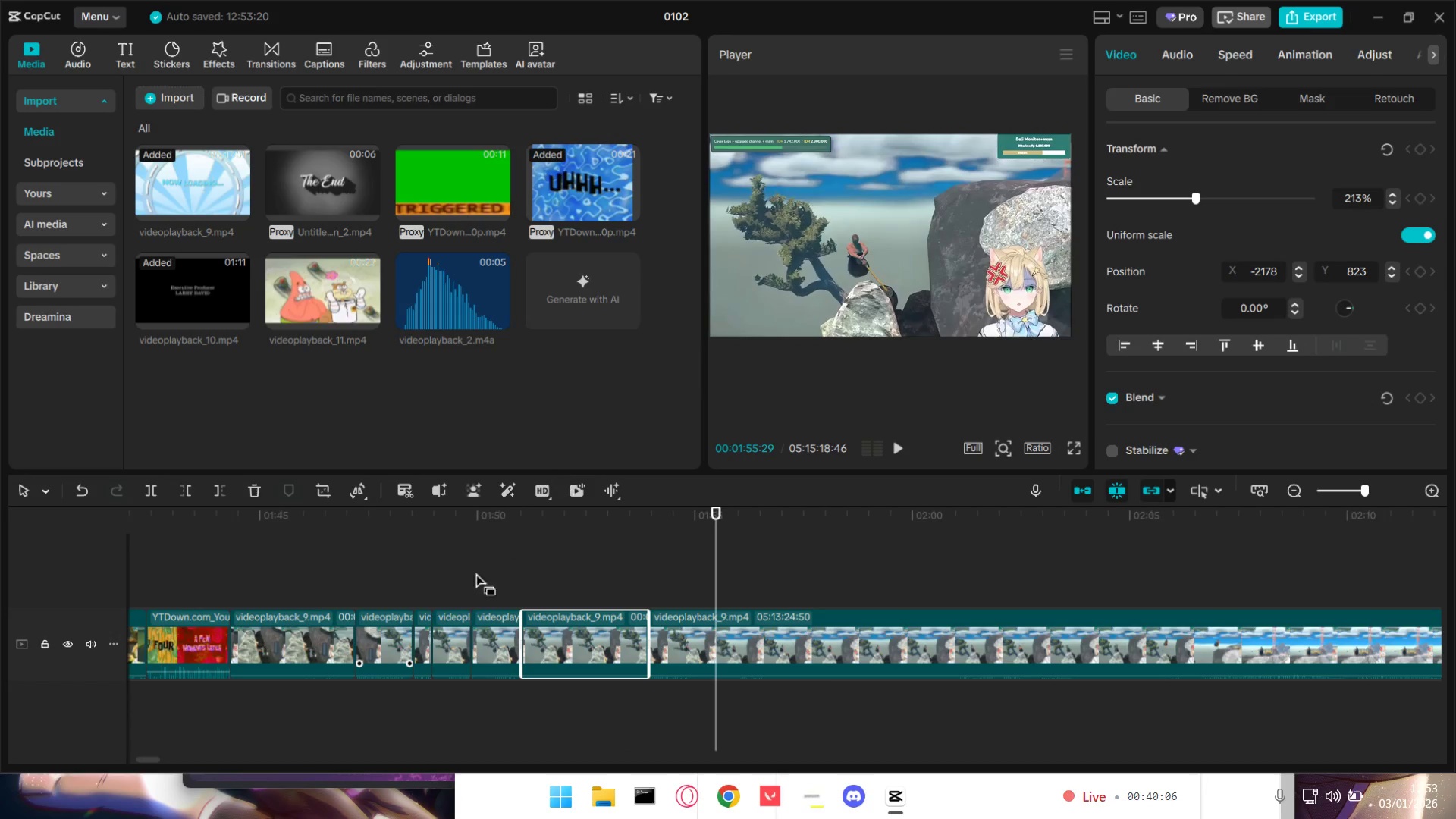 
left_click_drag(start_coordinate=[334, 573], to_coordinate=[339, 573])
 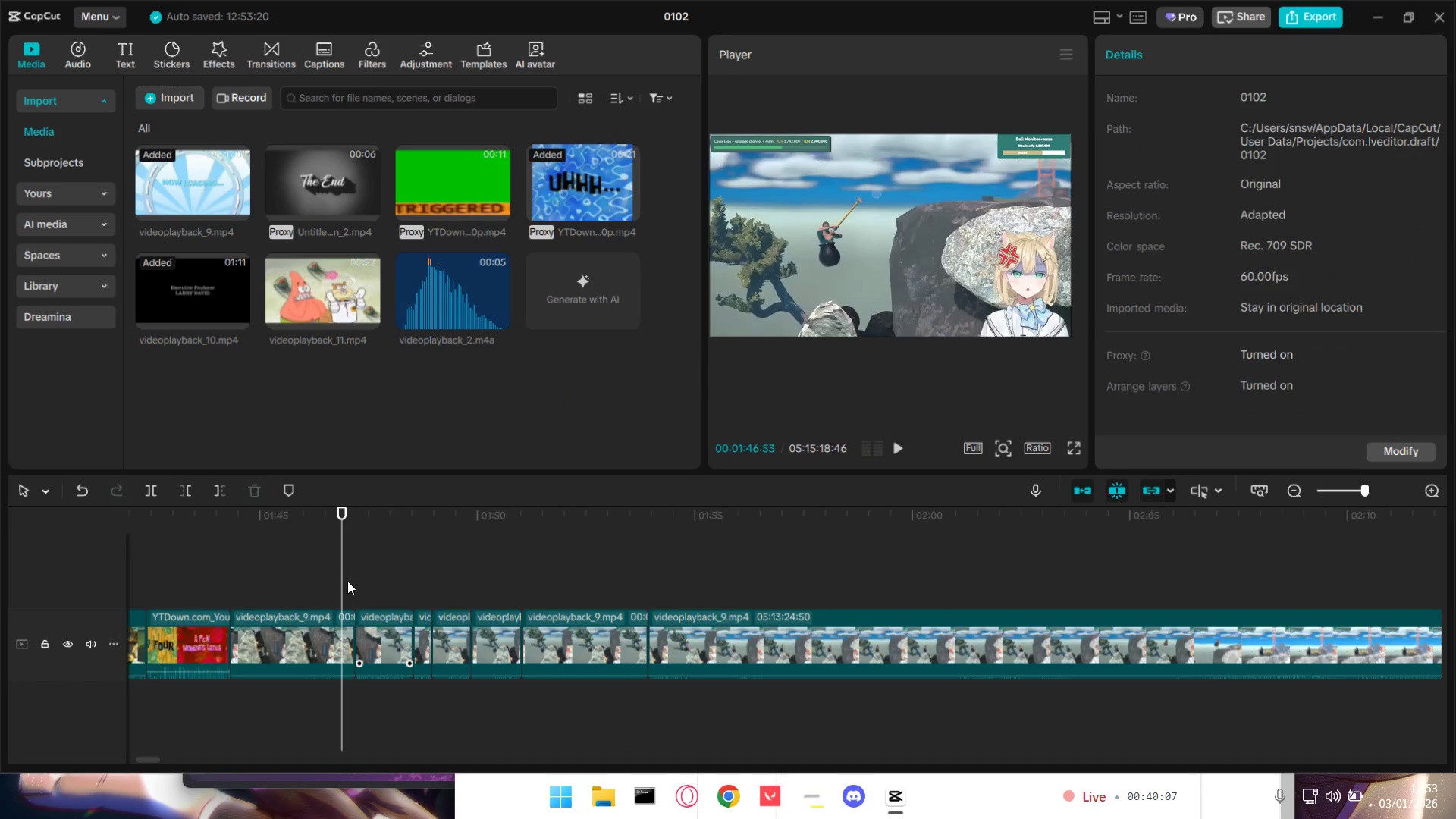 
key(Space)
 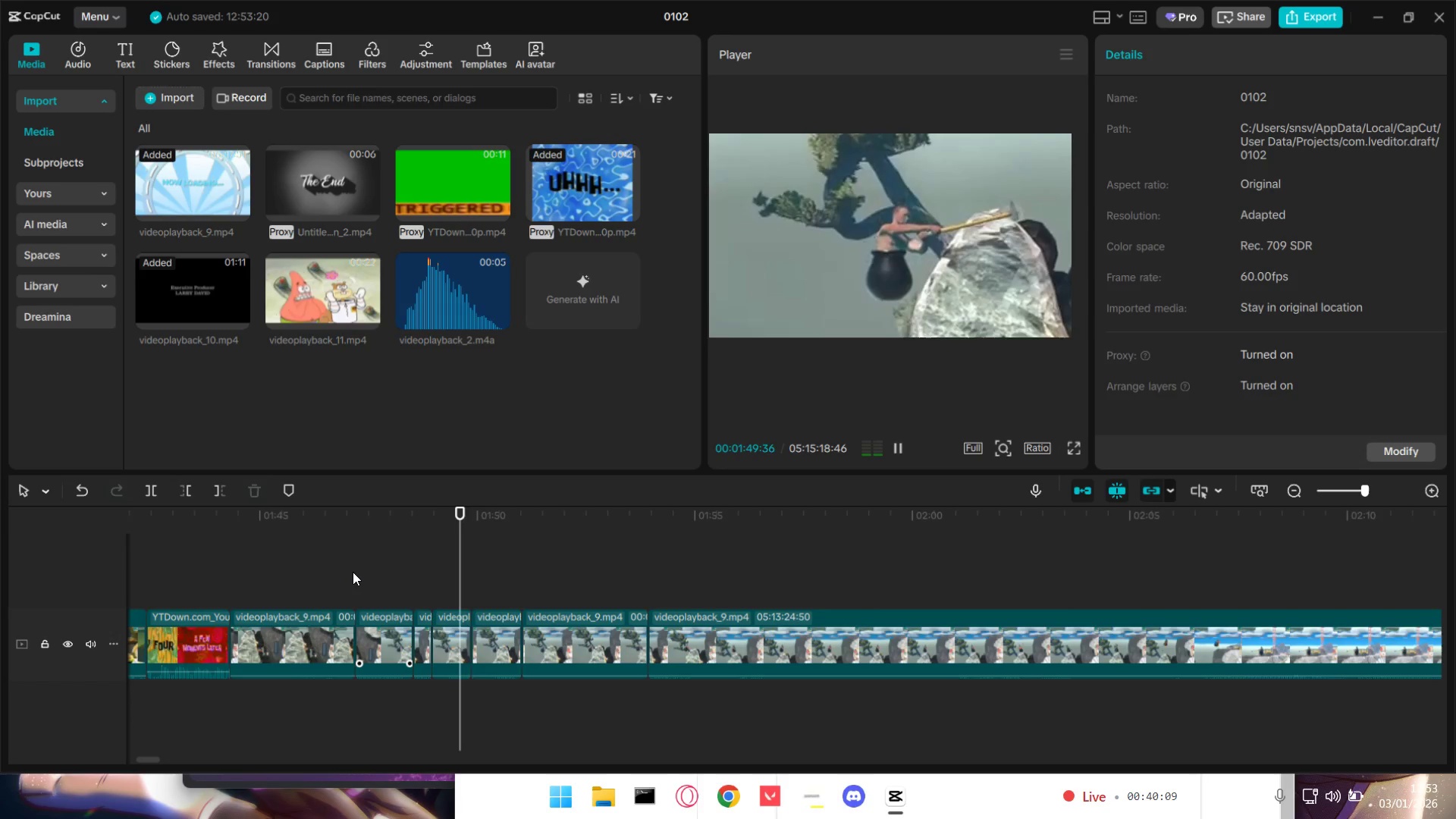 
key(Space)
 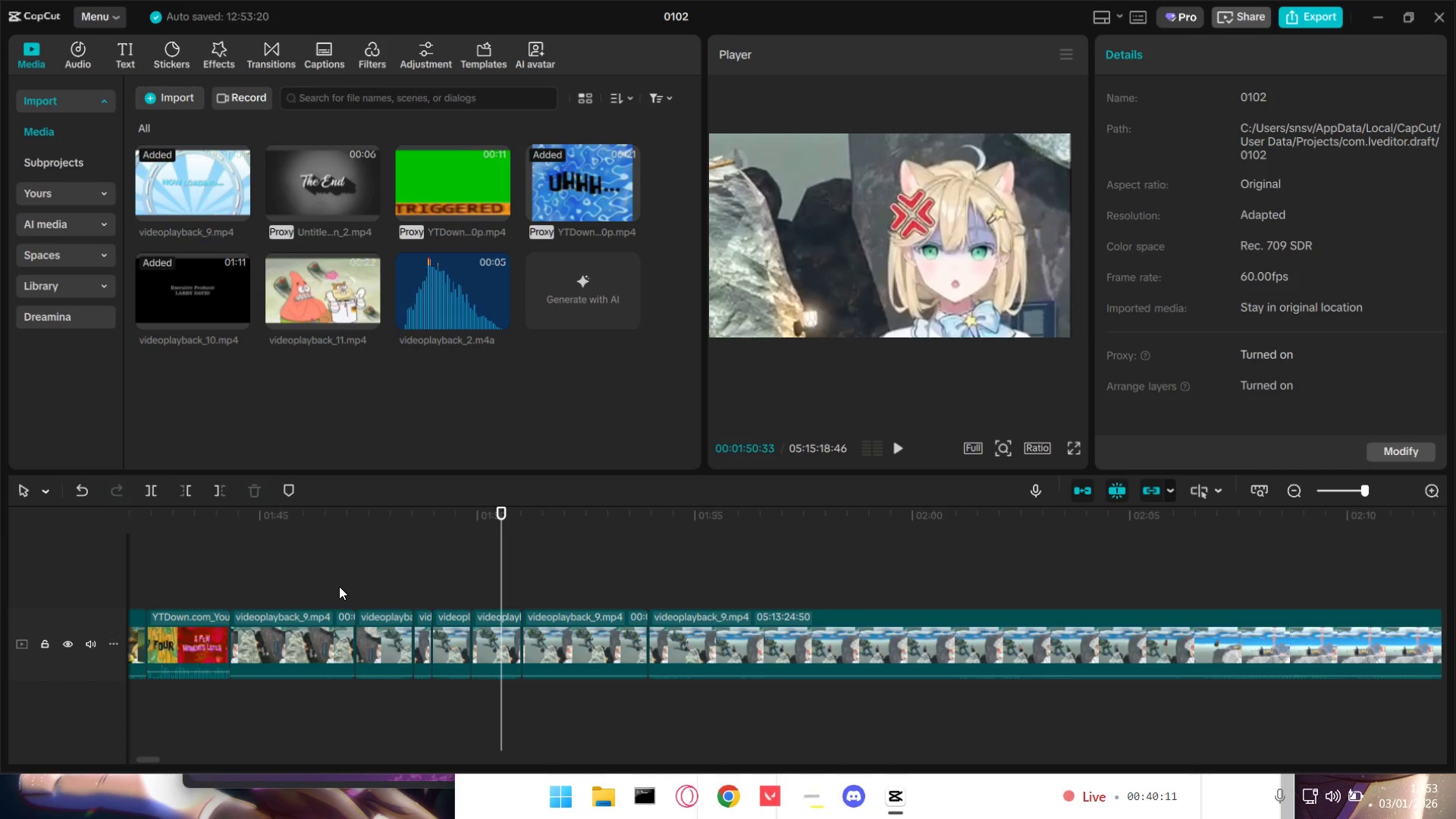 
key(Space)
 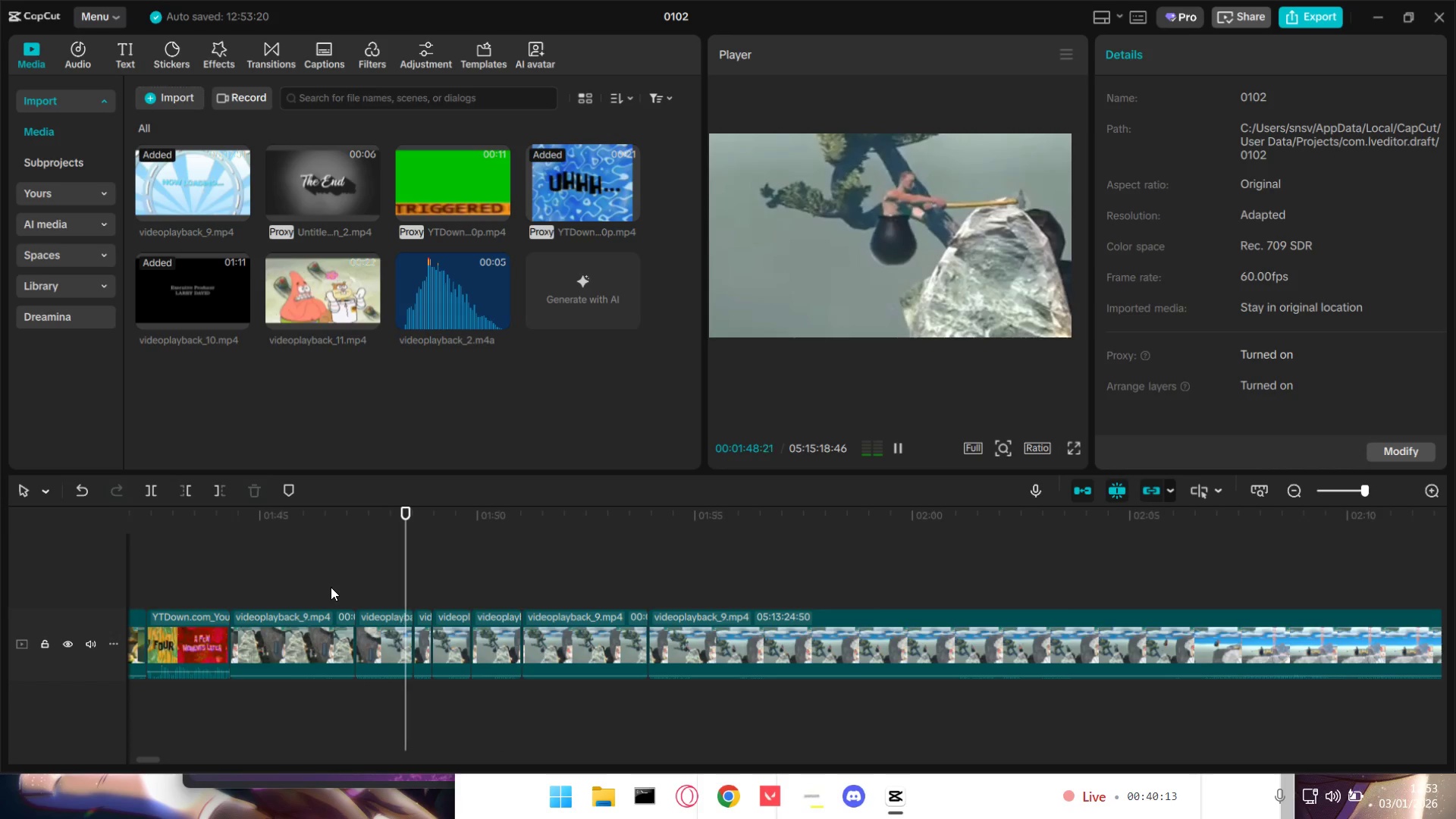 
key(Space)
 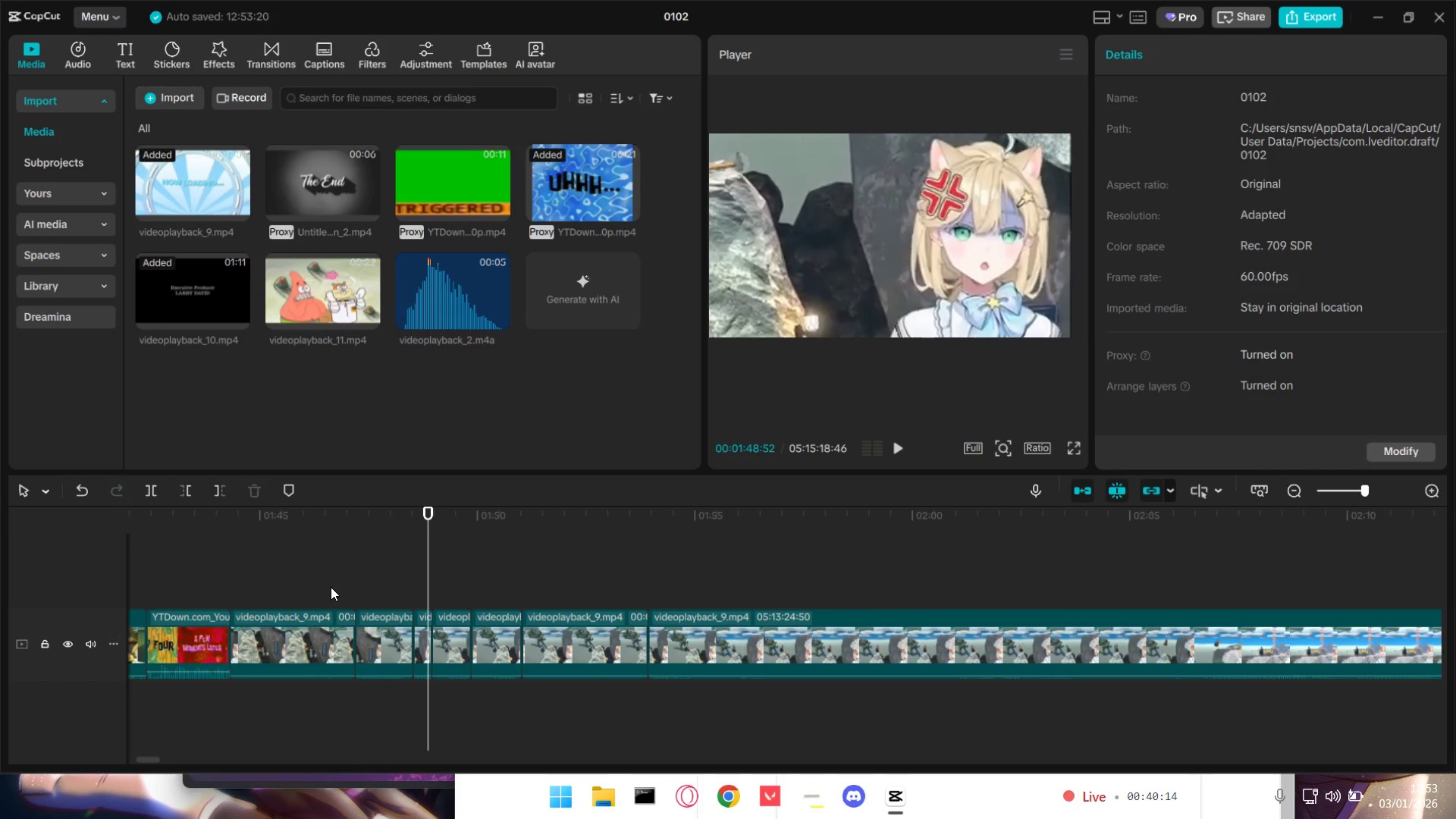 
key(Space)
 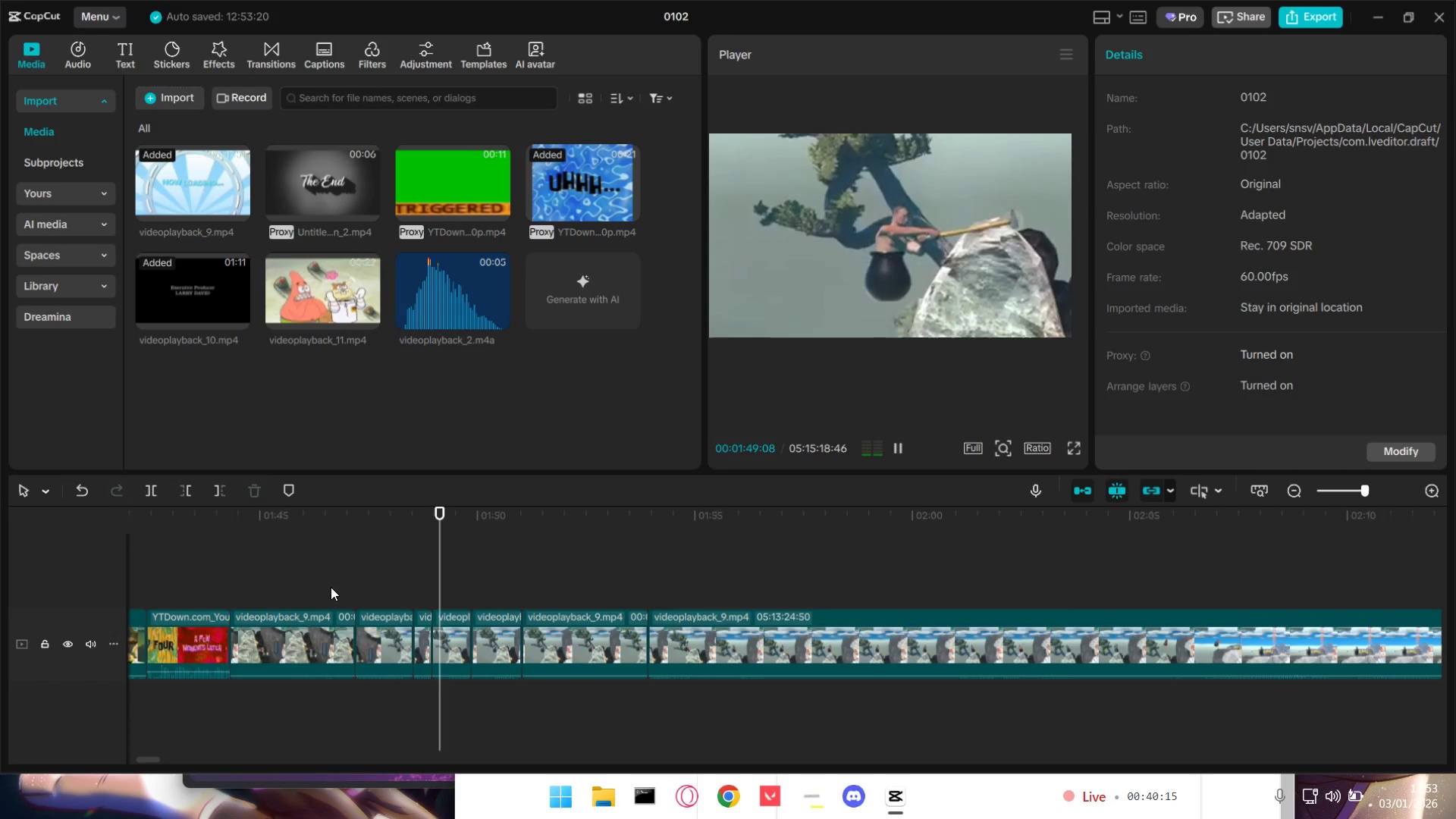 
key(Space)
 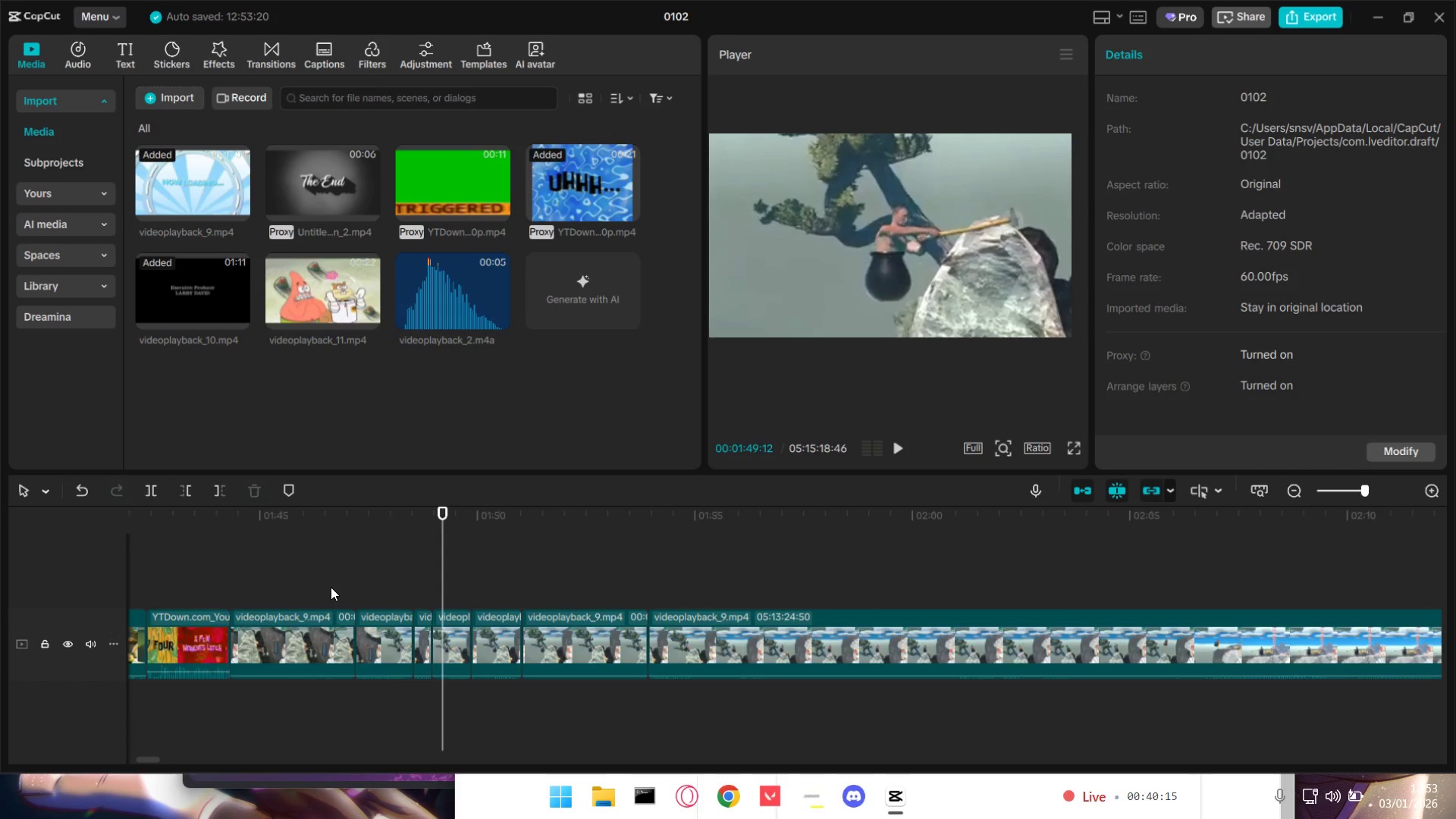 
key(Space)
 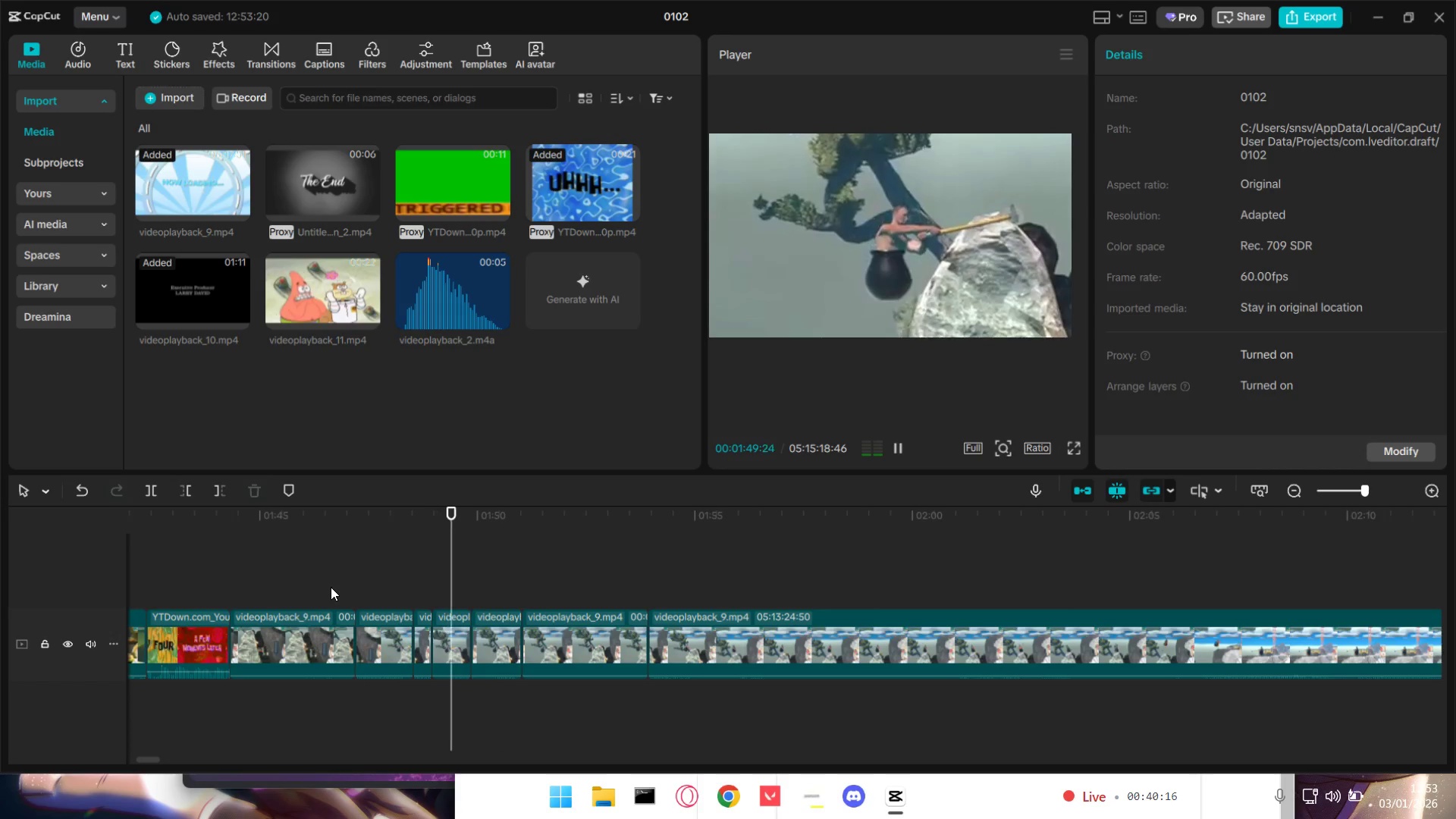 
key(Space)
 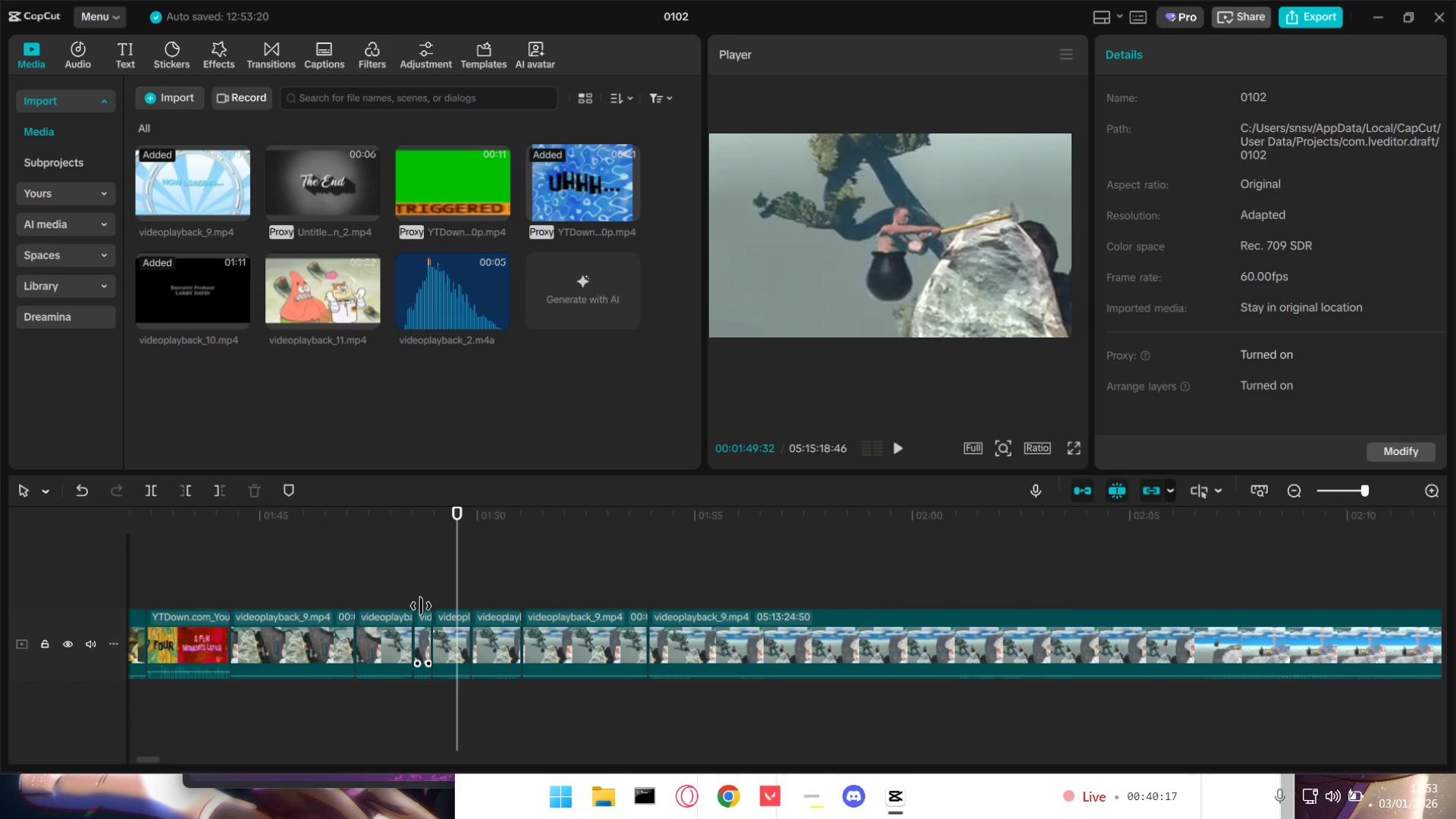 
left_click([426, 598])
 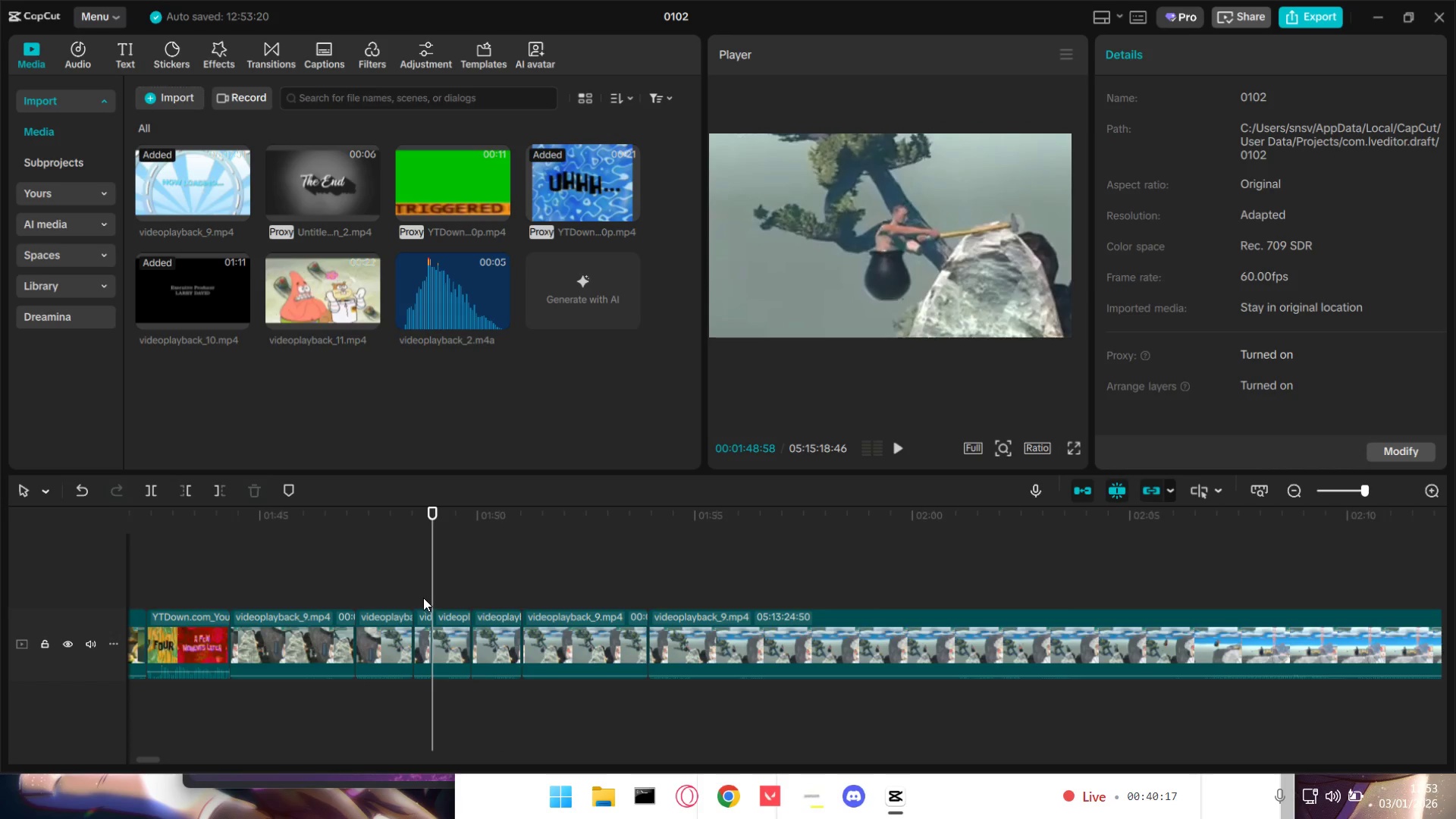 
double_click([414, 594])
 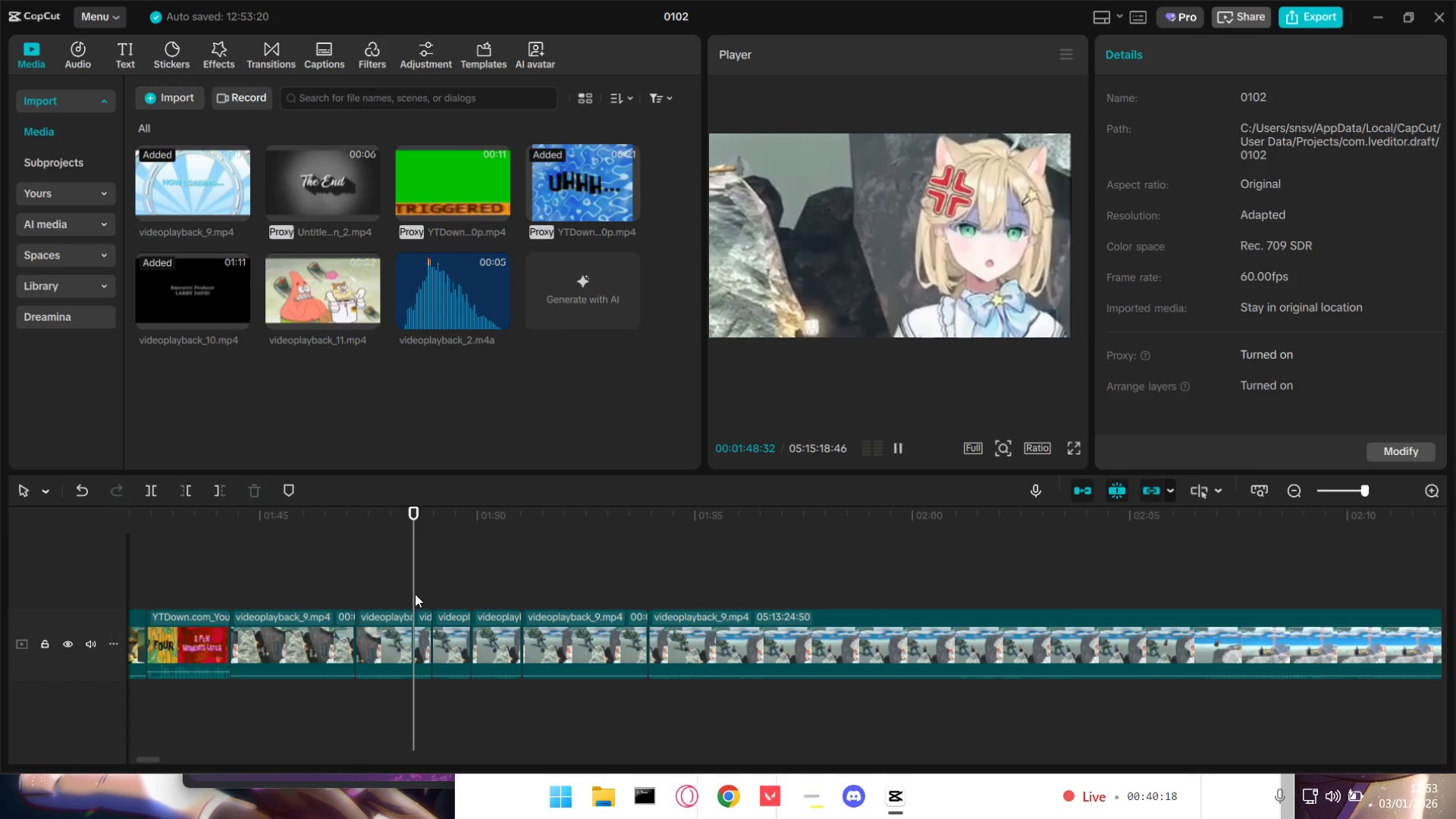 
key(Space)
 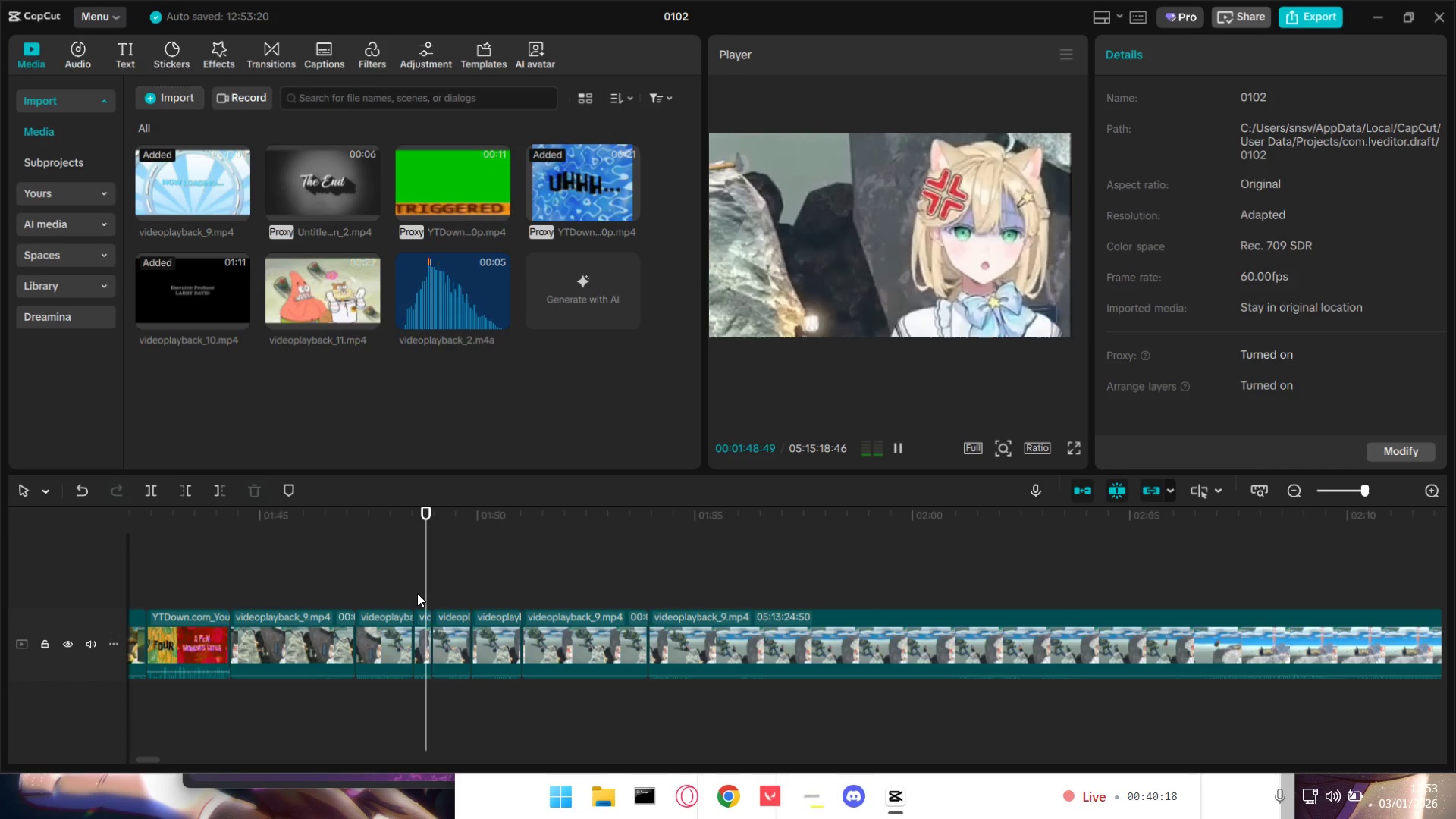 
key(Space)
 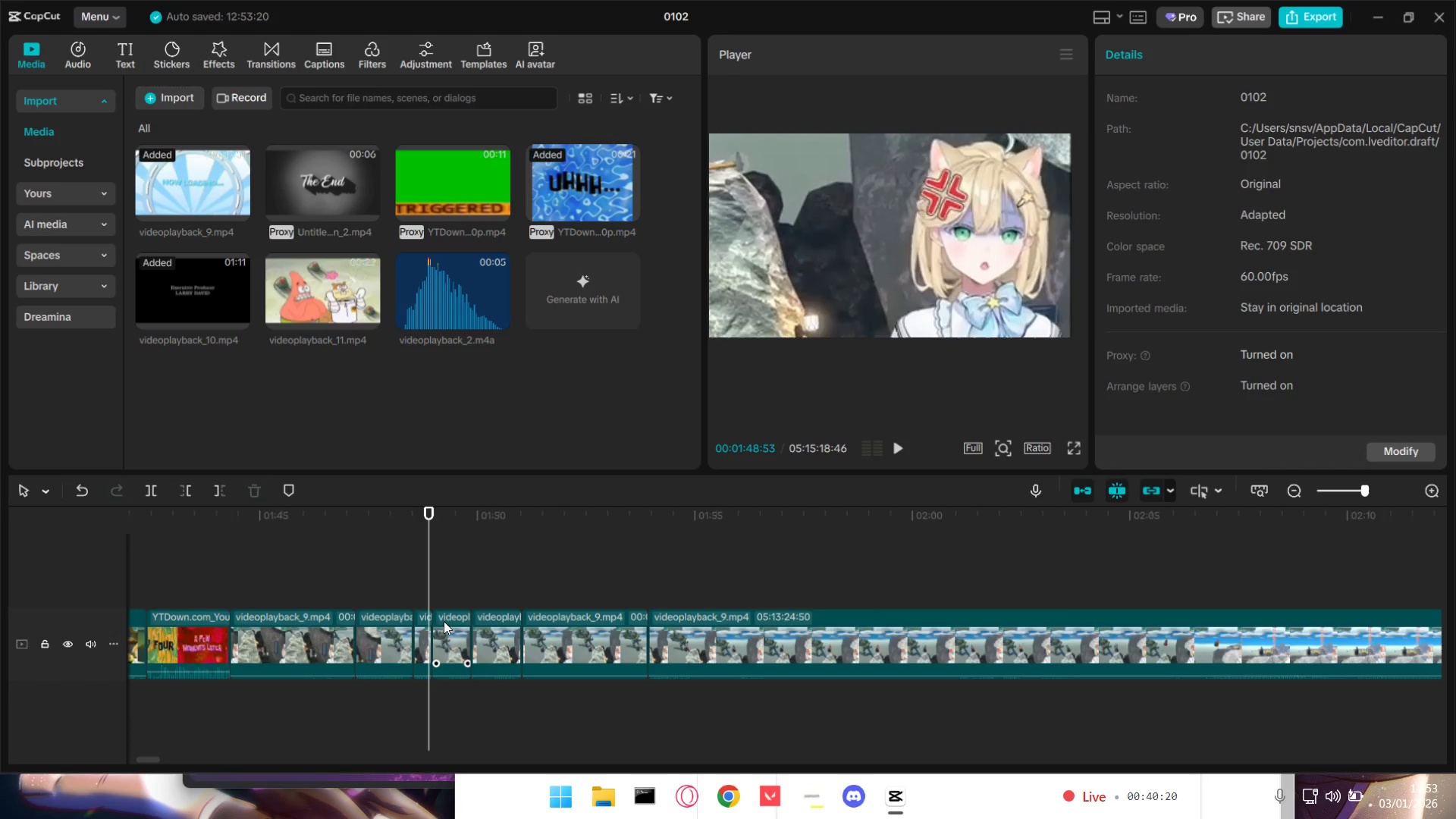 
key(Control+Z)
 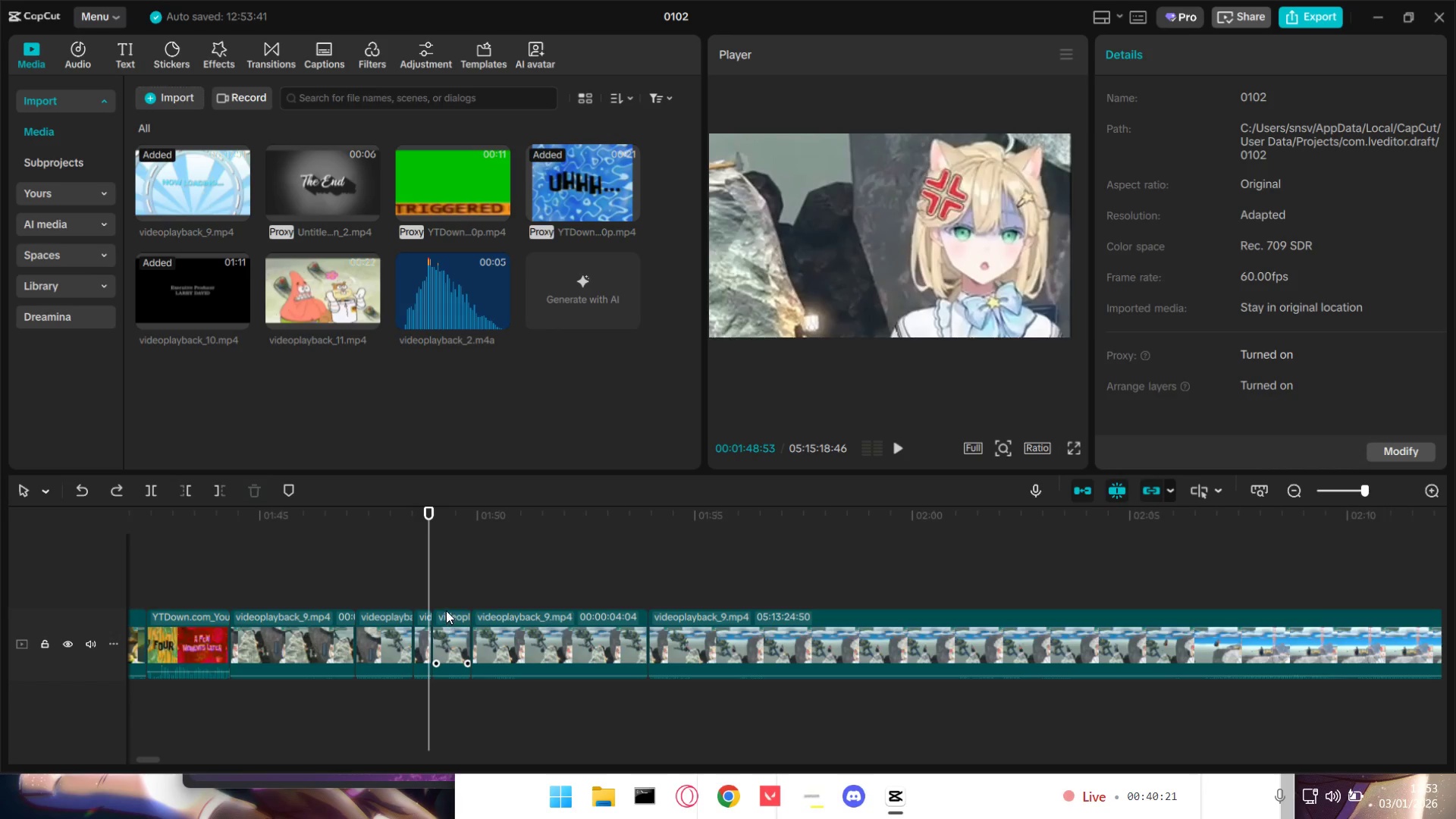 
key(Control+Z)
 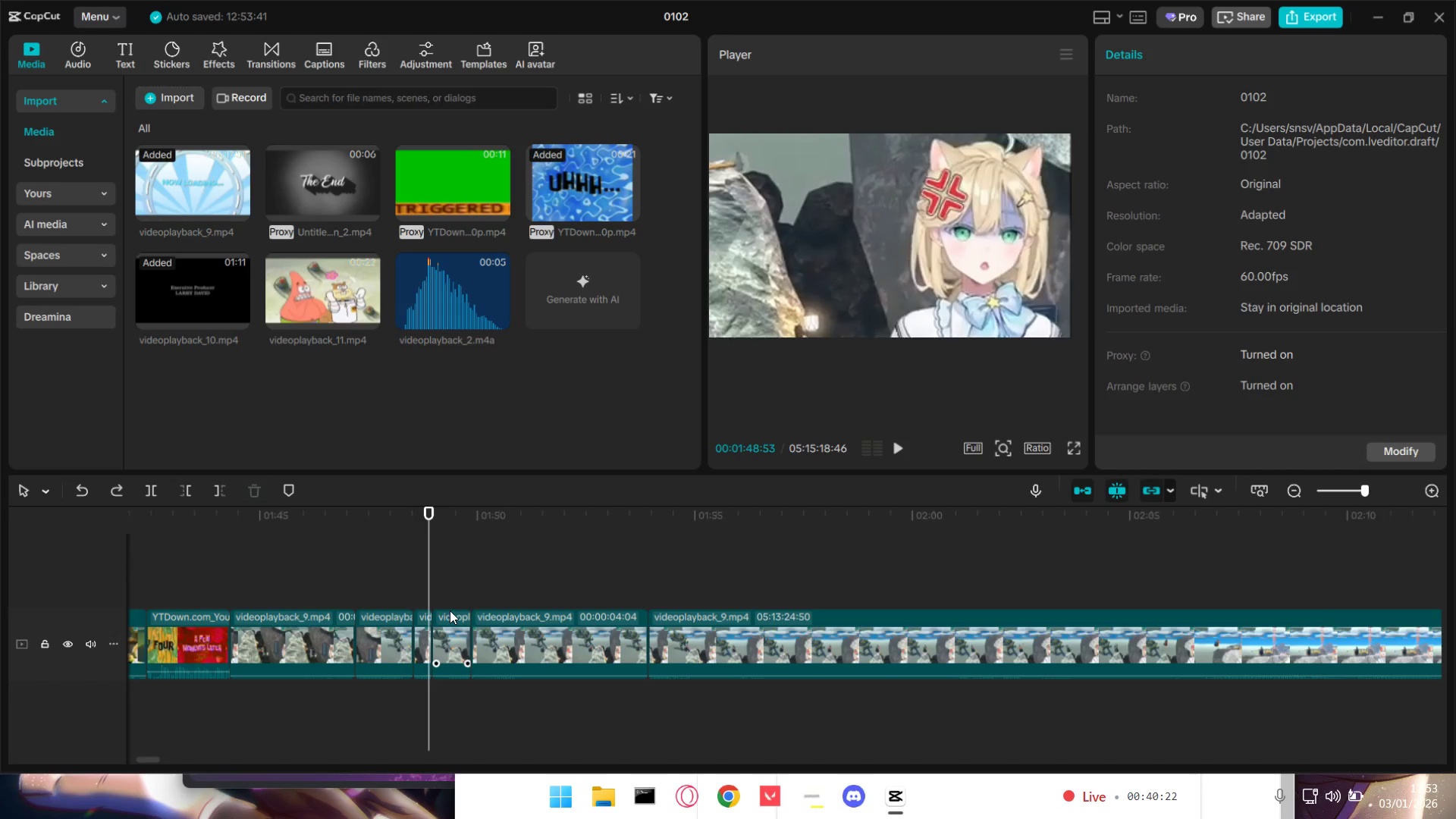 
key(Control+Z)
 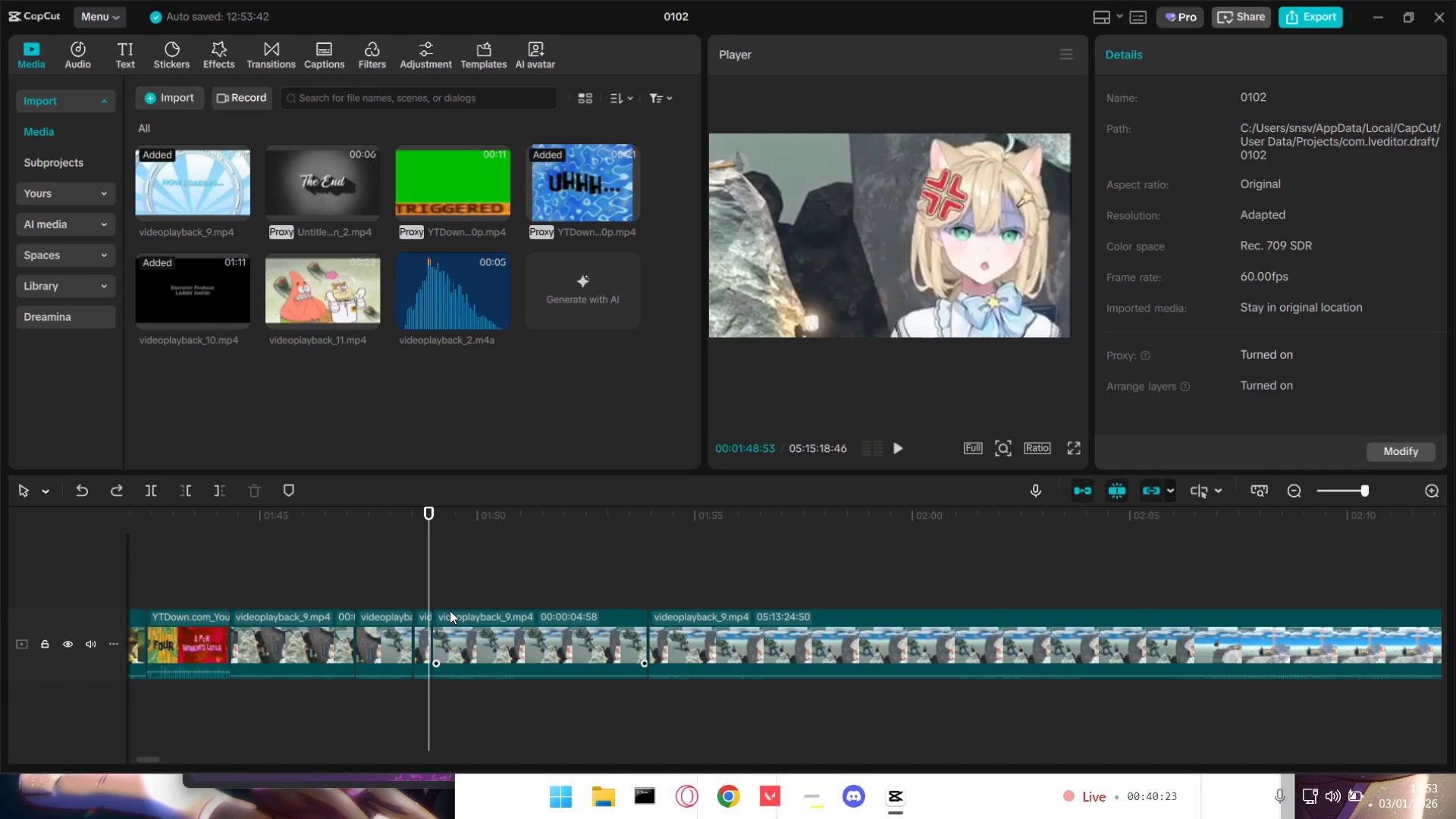 
key(Control+Z)
 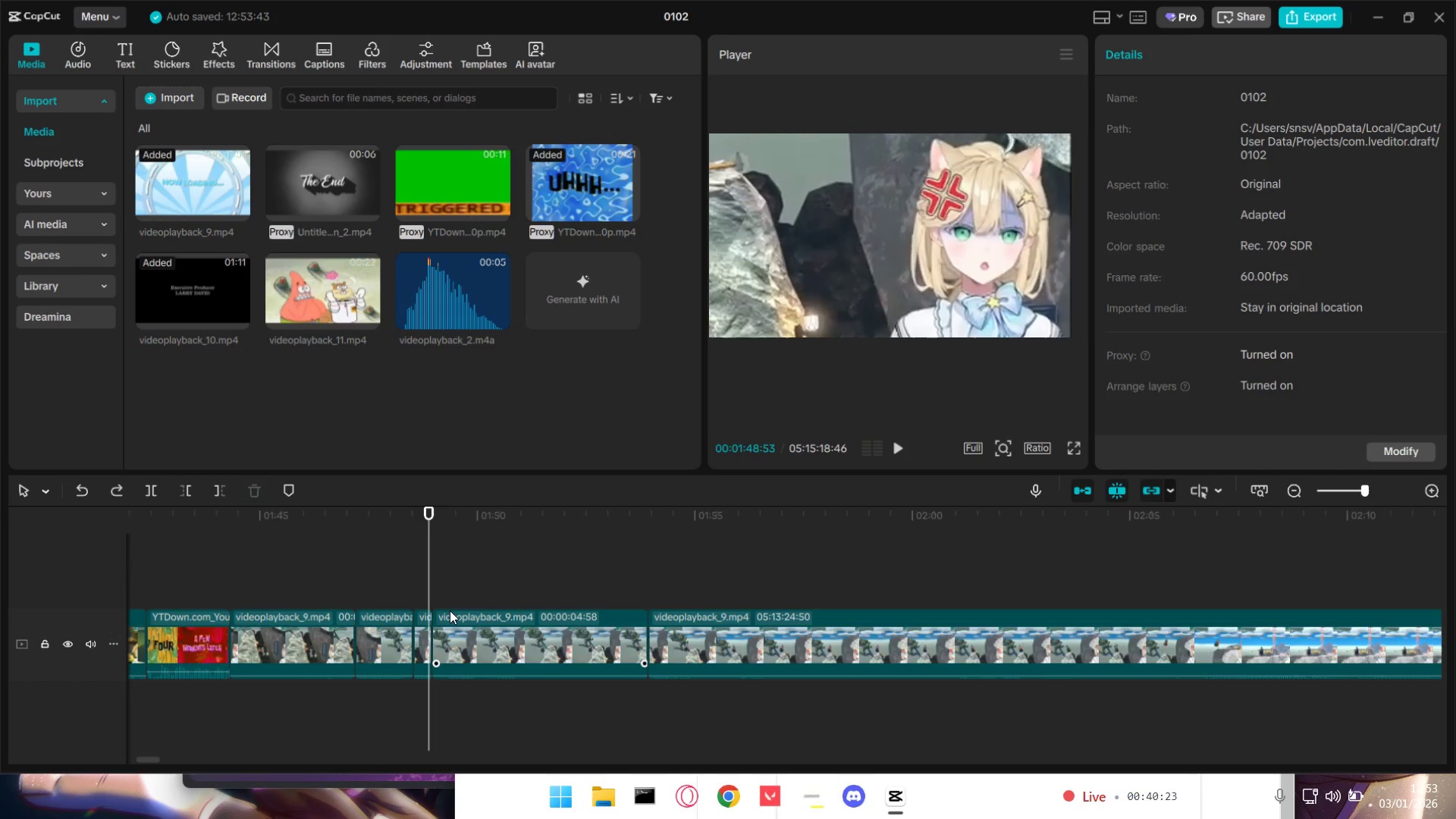 
key(Control+Z)
 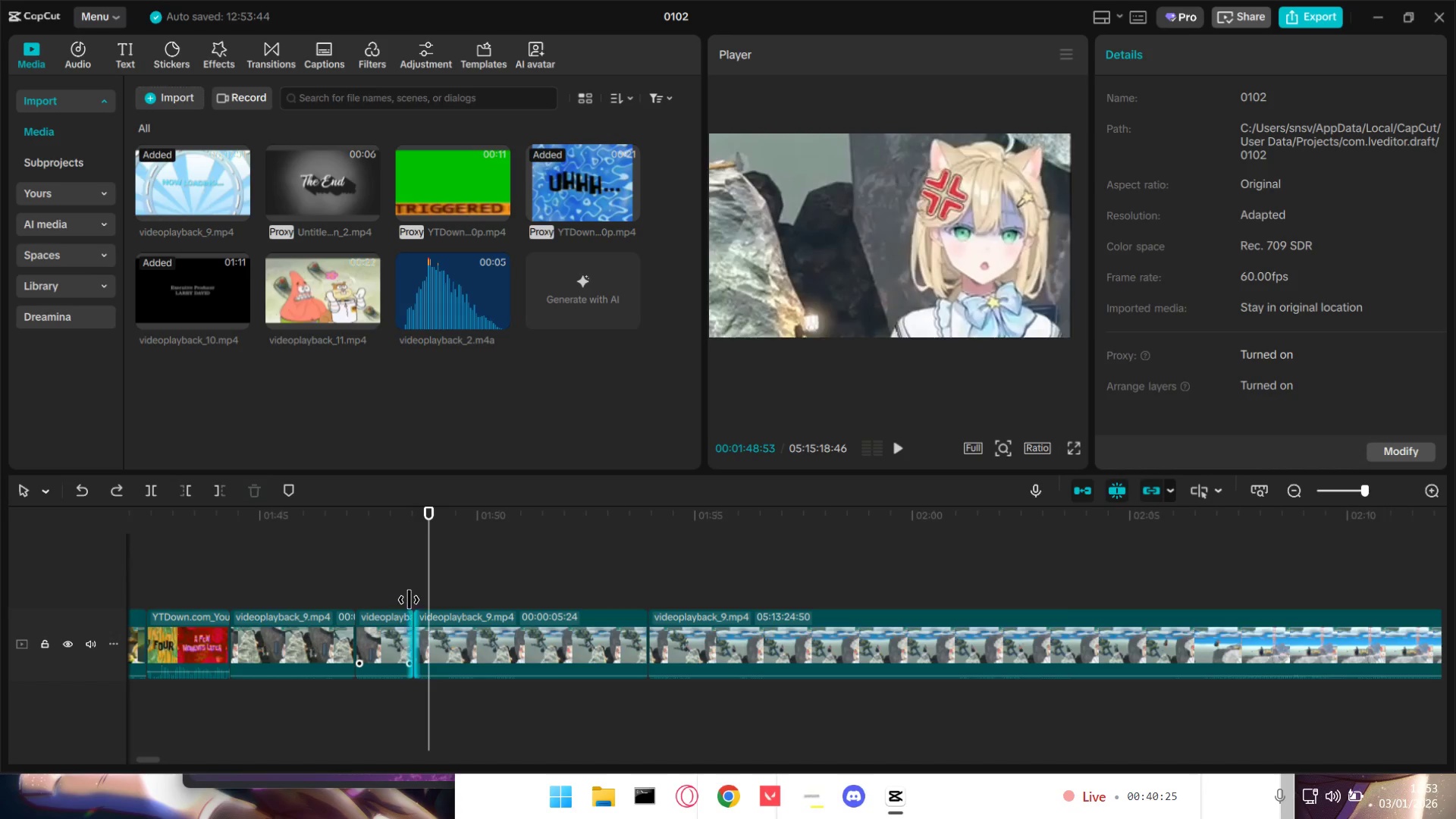 
double_click([394, 594])
 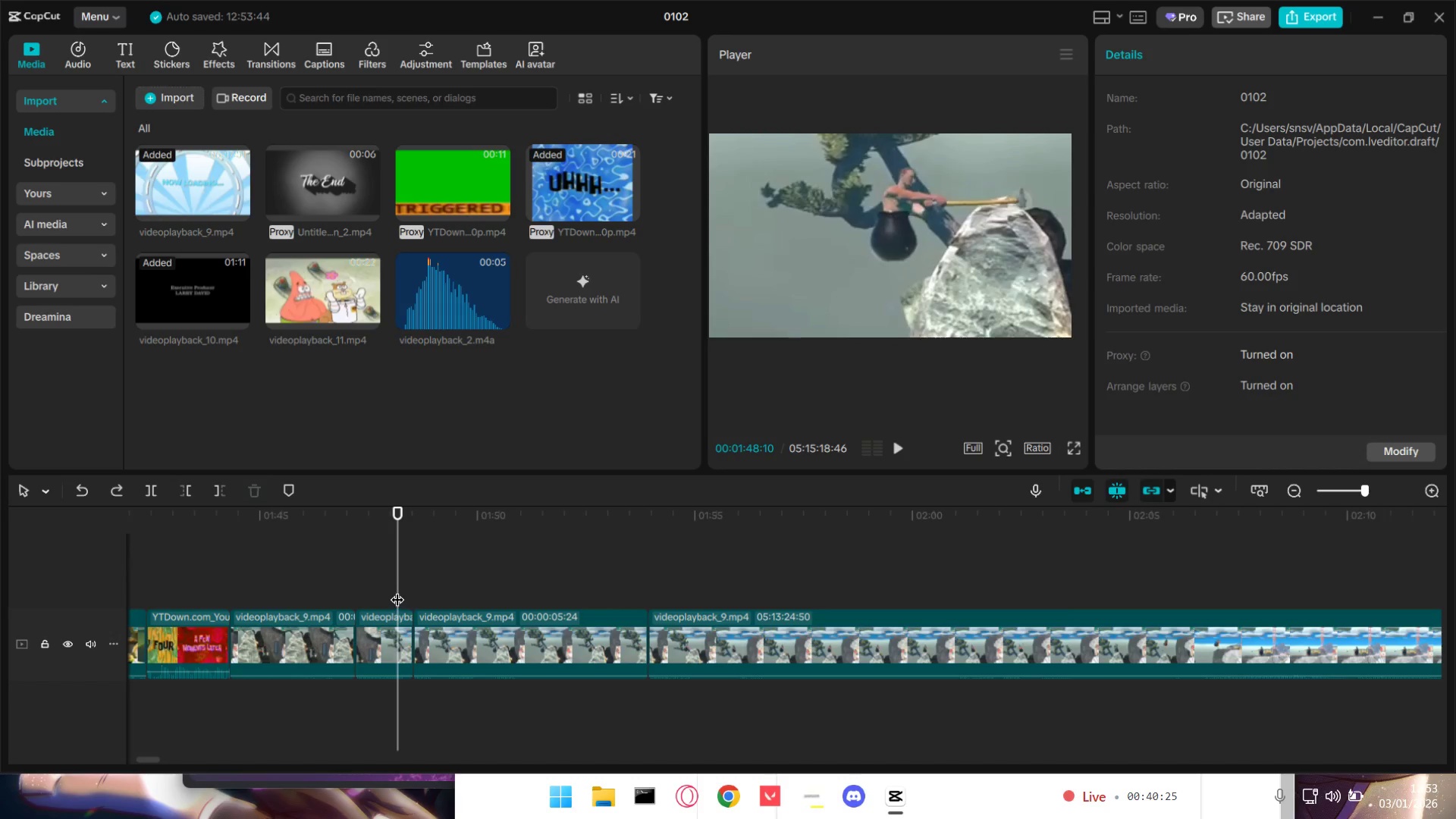 
key(Space)
 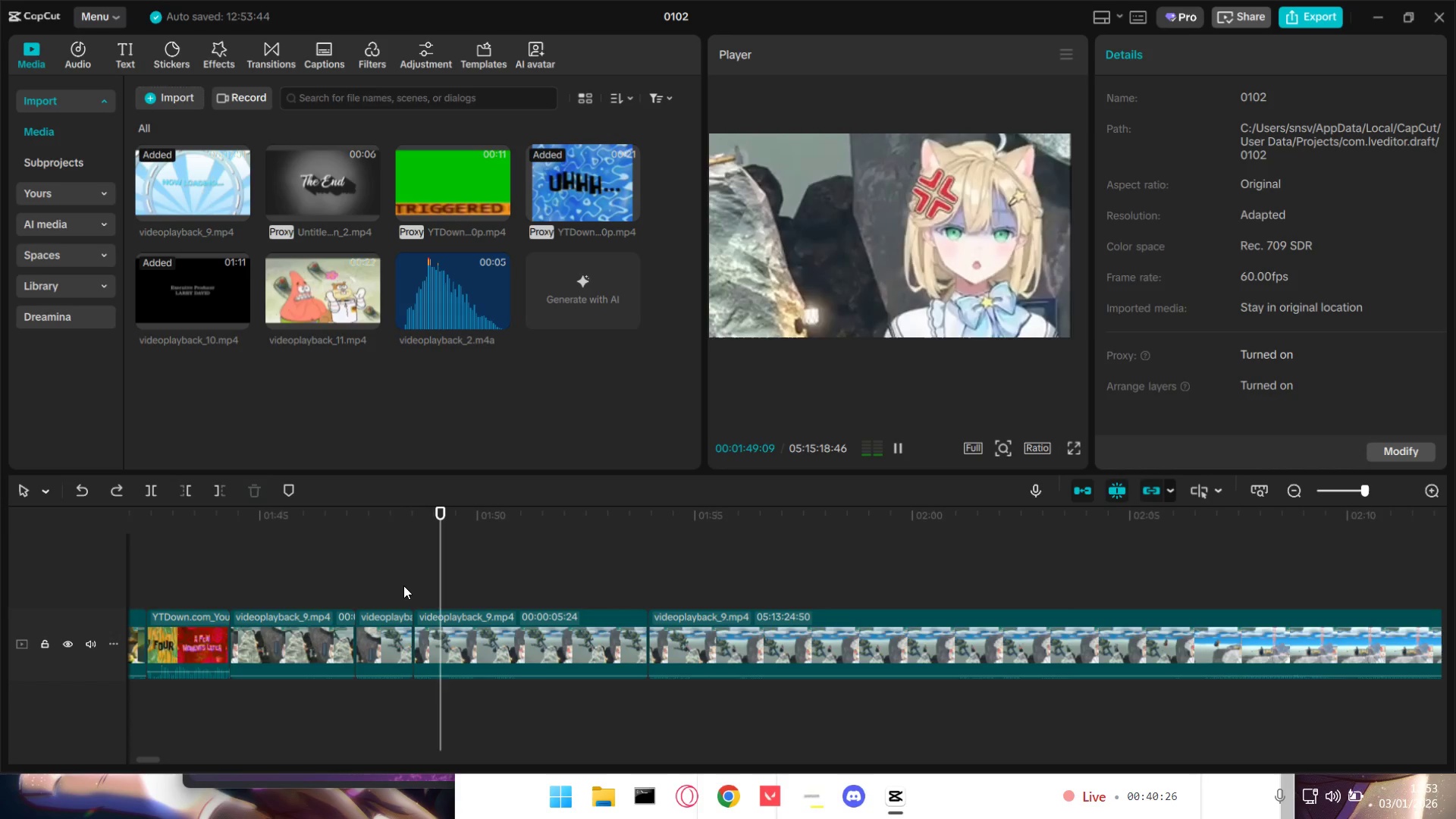 
key(Space)
 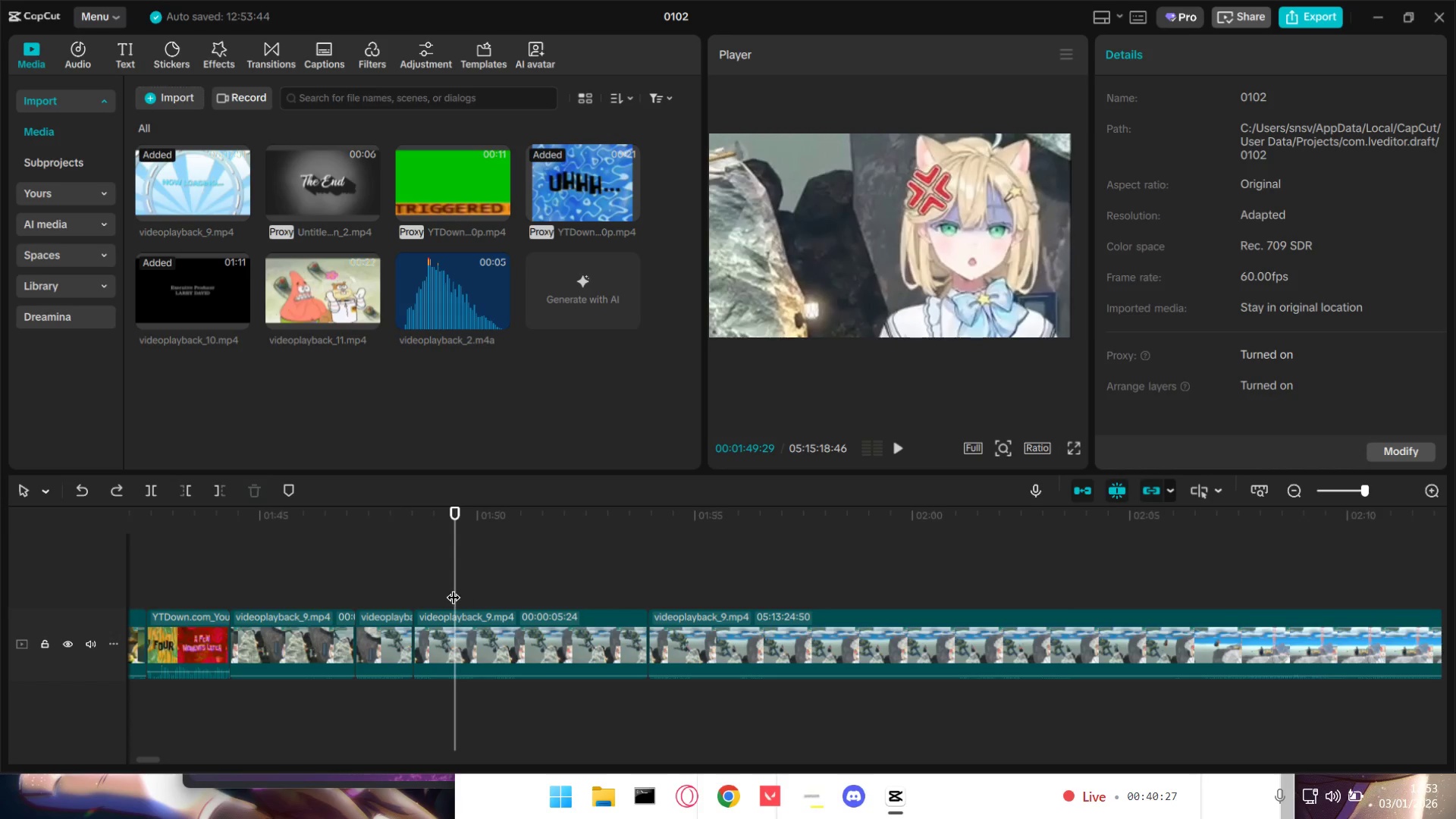 
left_click_drag(start_coordinate=[452, 586], to_coordinate=[444, 585])
 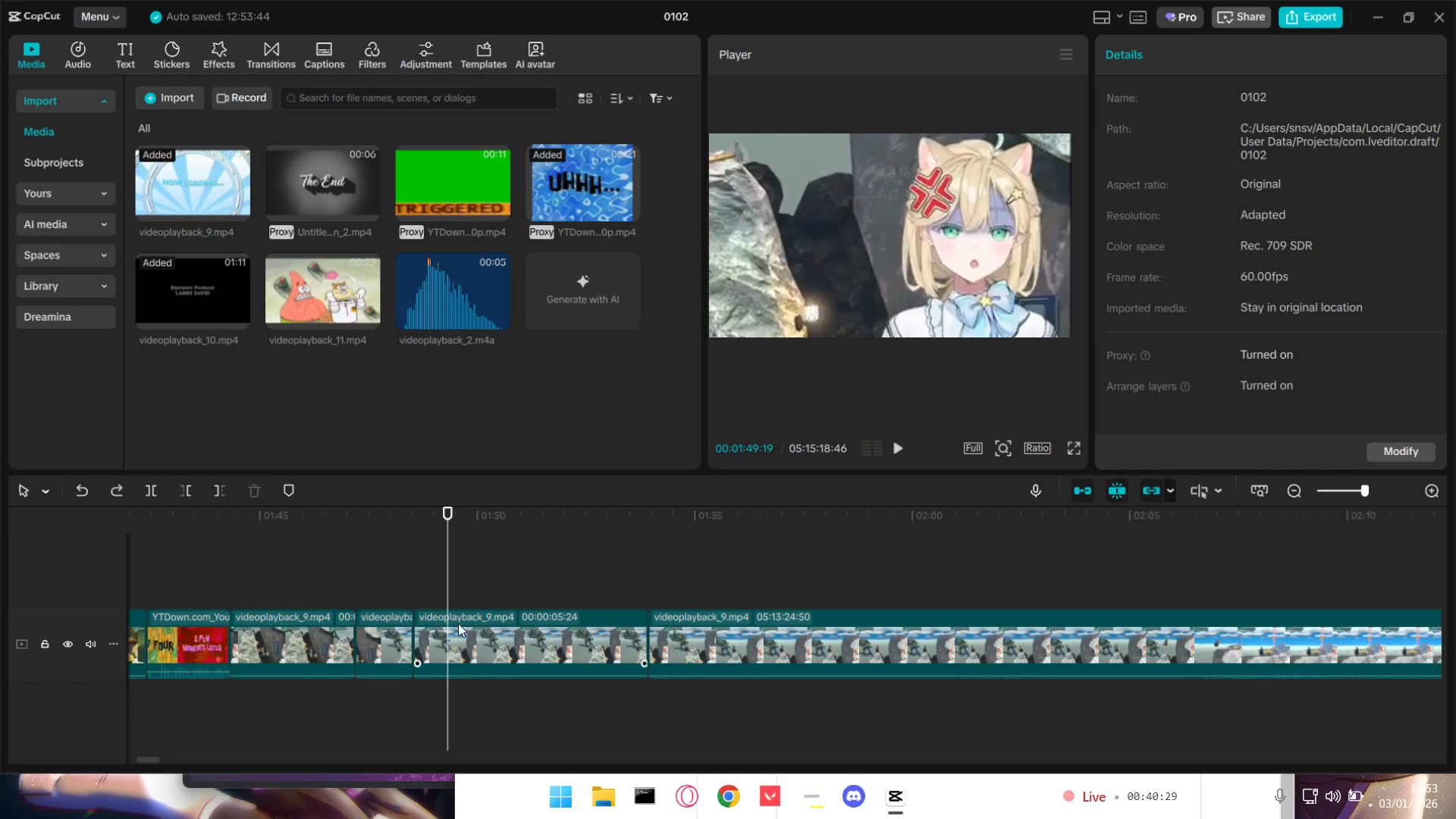 
left_click([458, 627])
 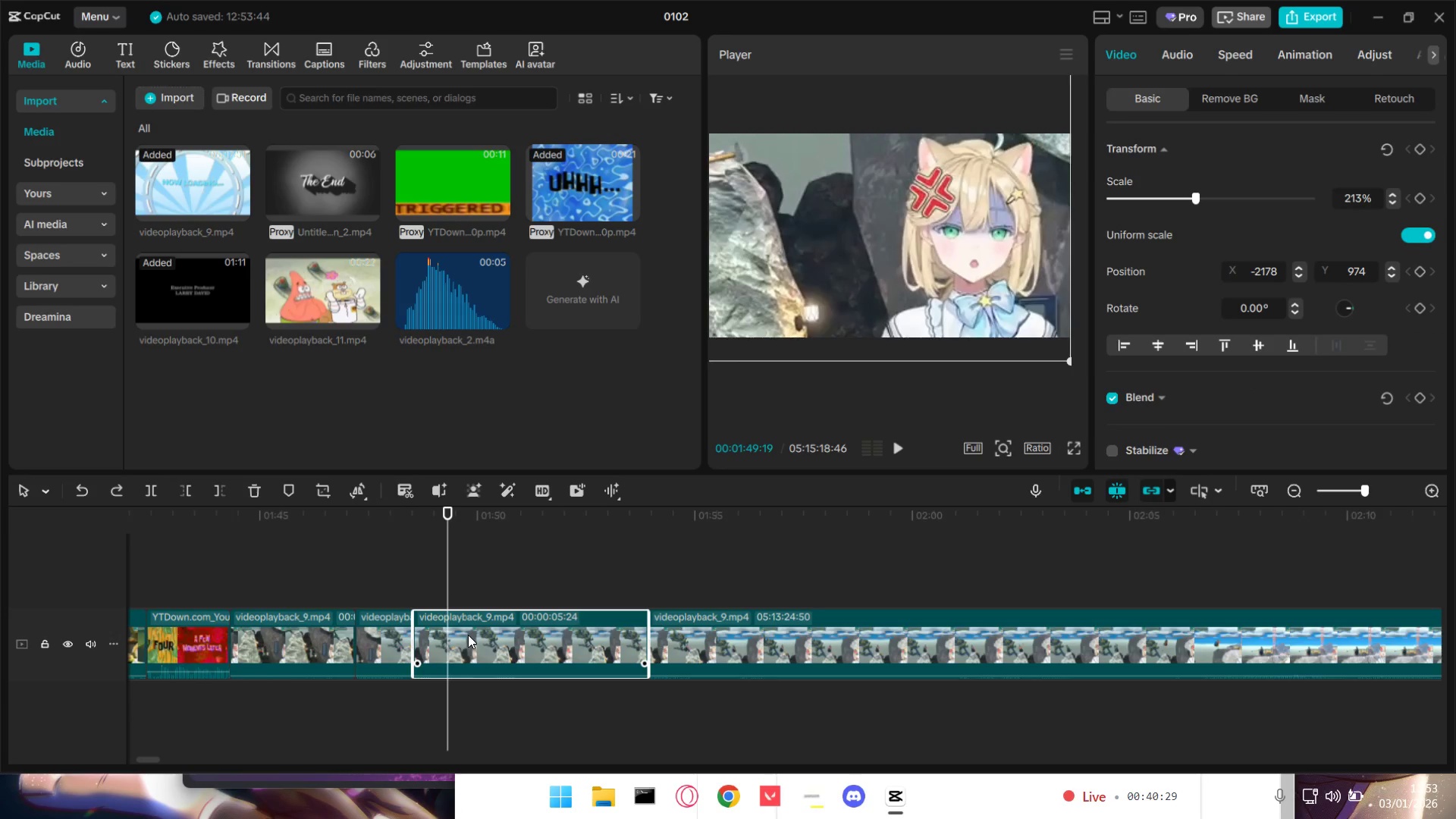 
key(Shift+E)
 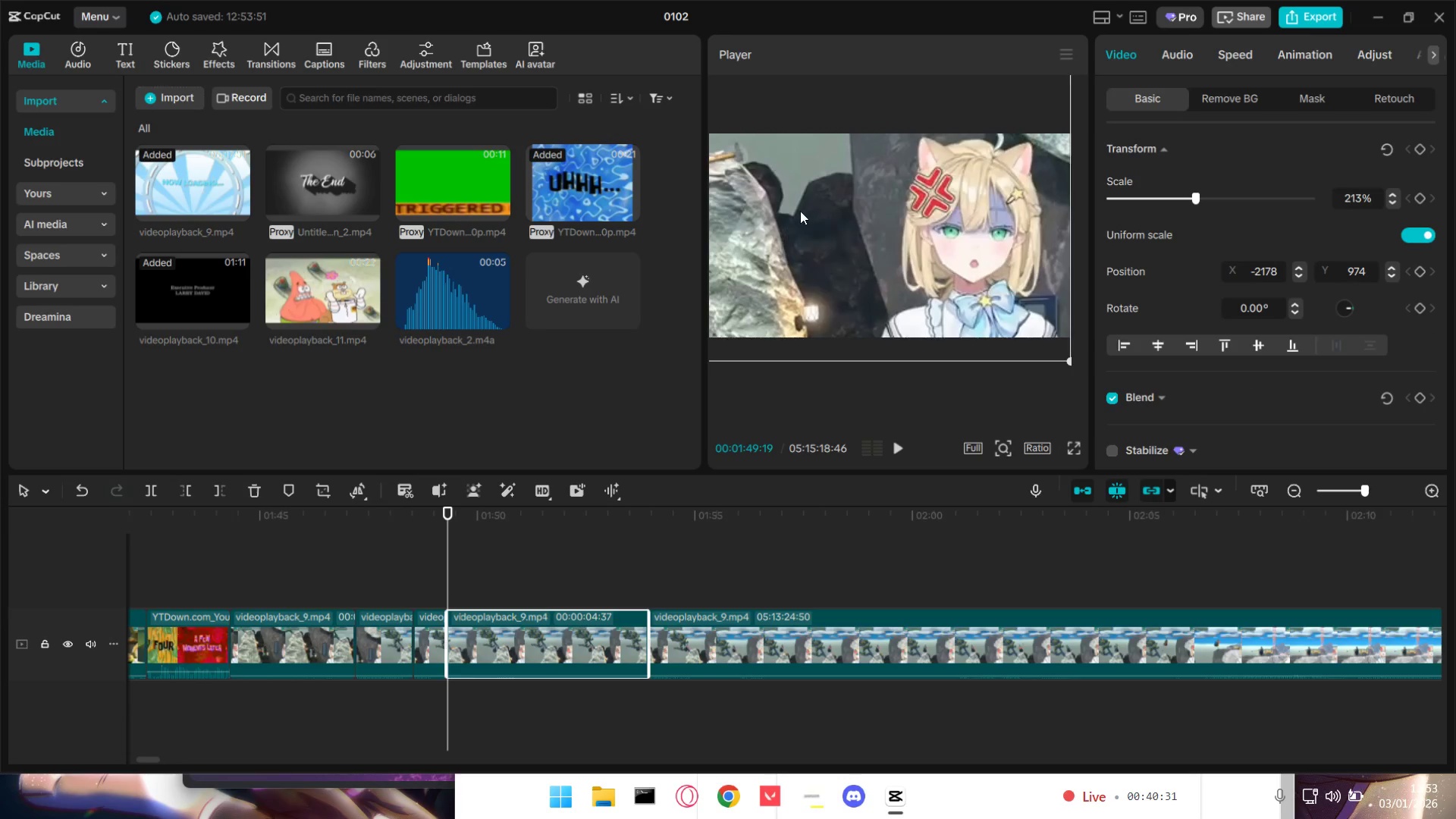 
left_click_drag(start_coordinate=[828, 218], to_coordinate=[1075, 275])
 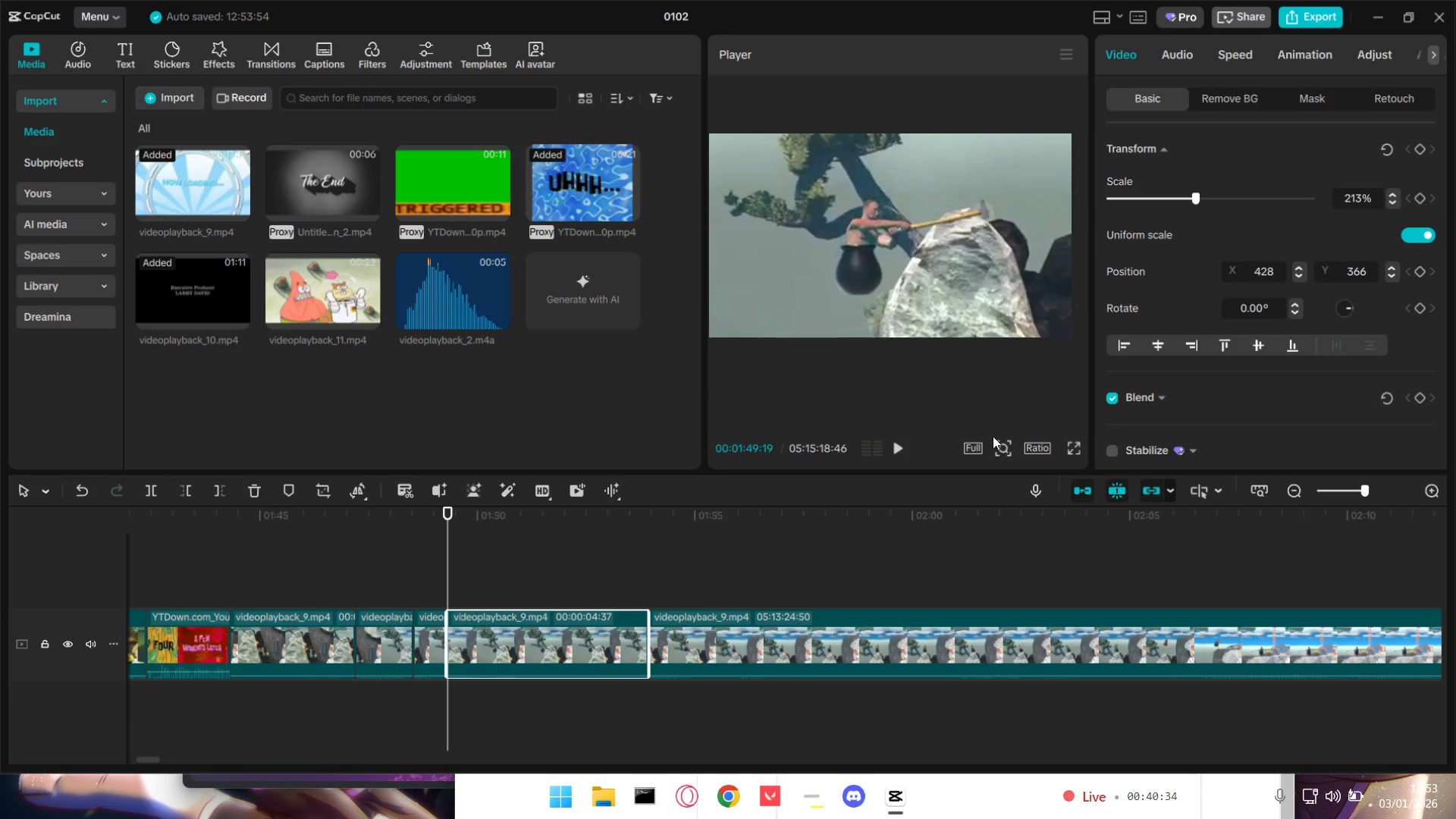 
key(Space)
 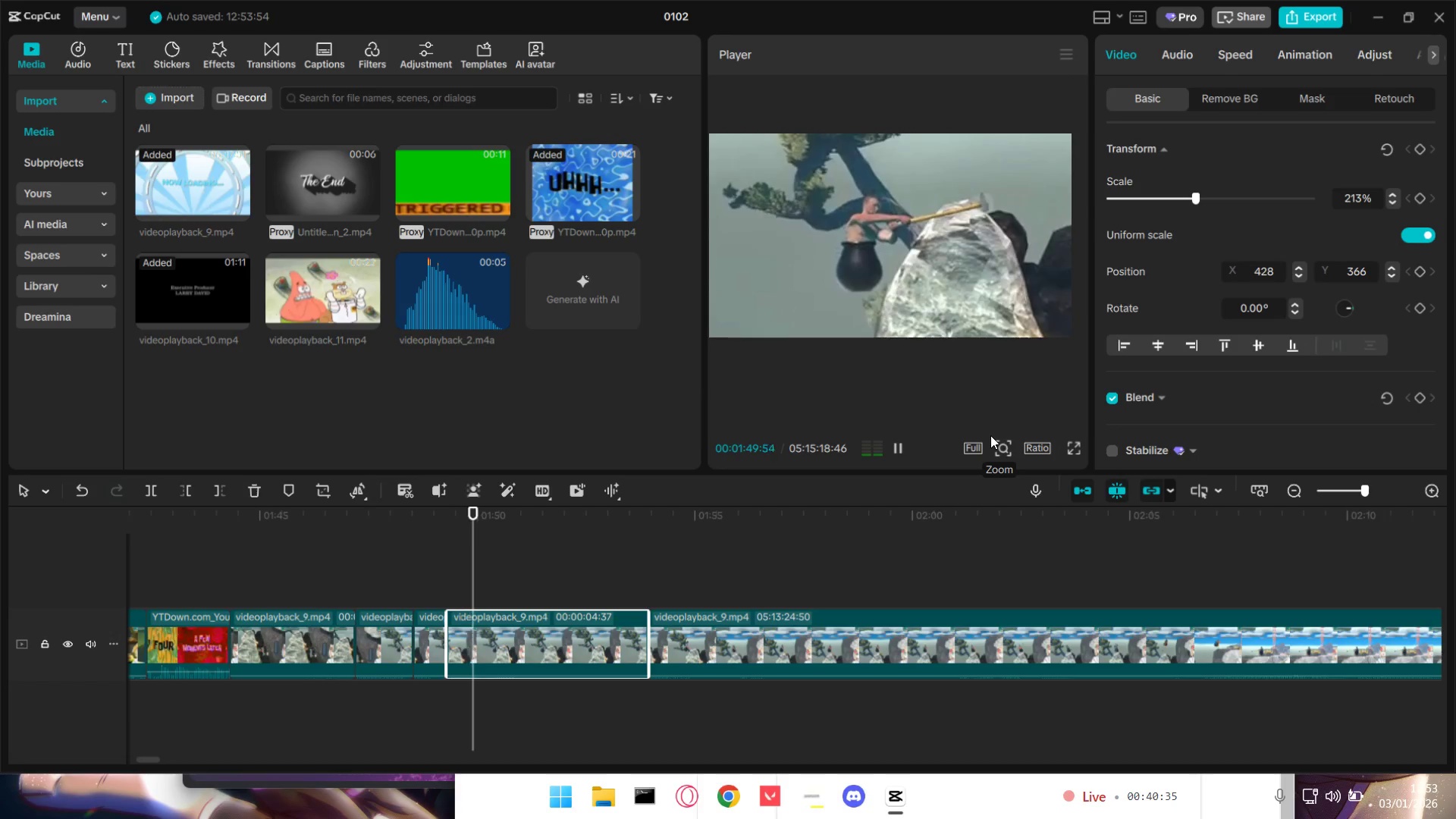 
key(Space)
 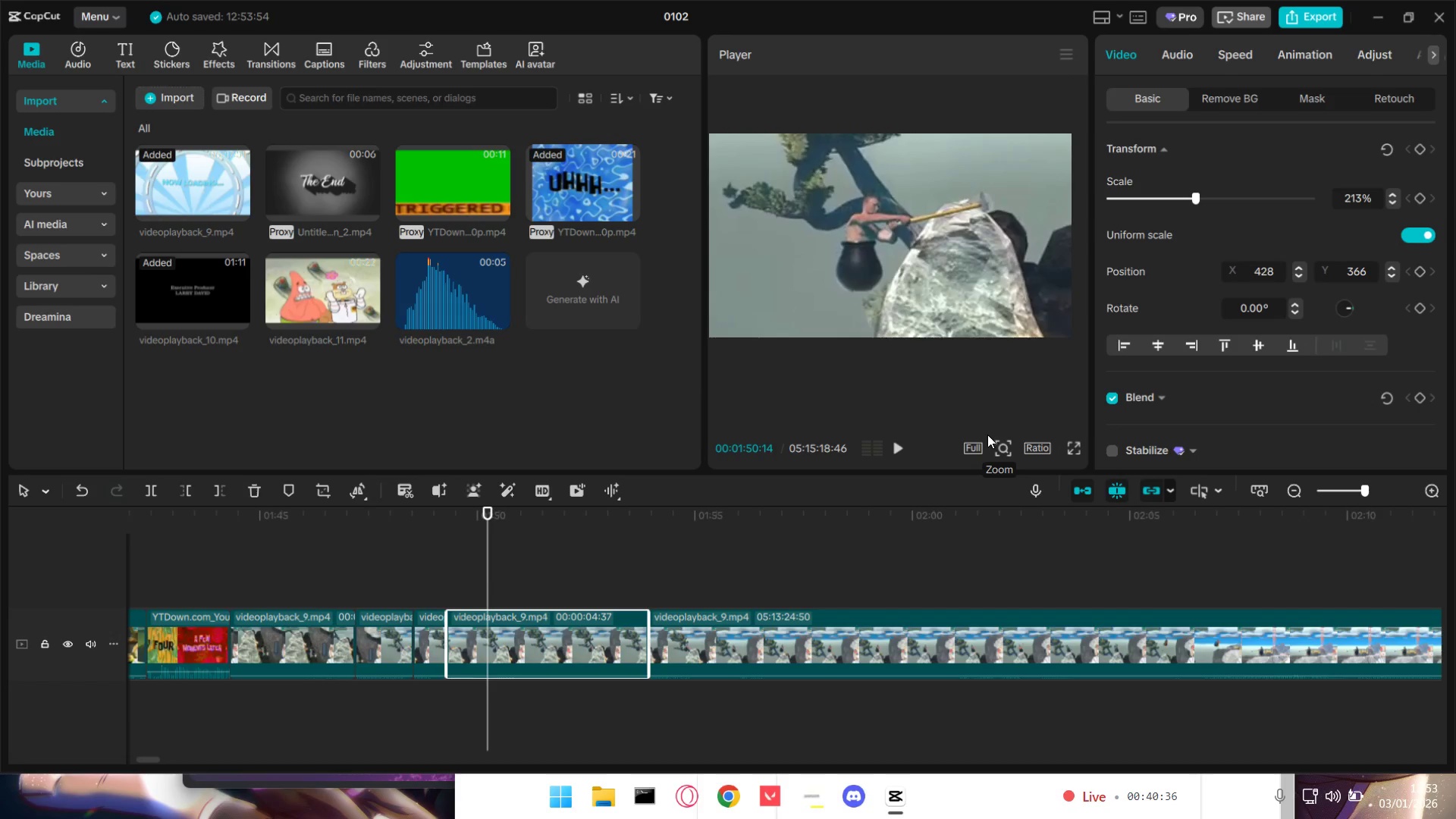 
key(Shift+E)
 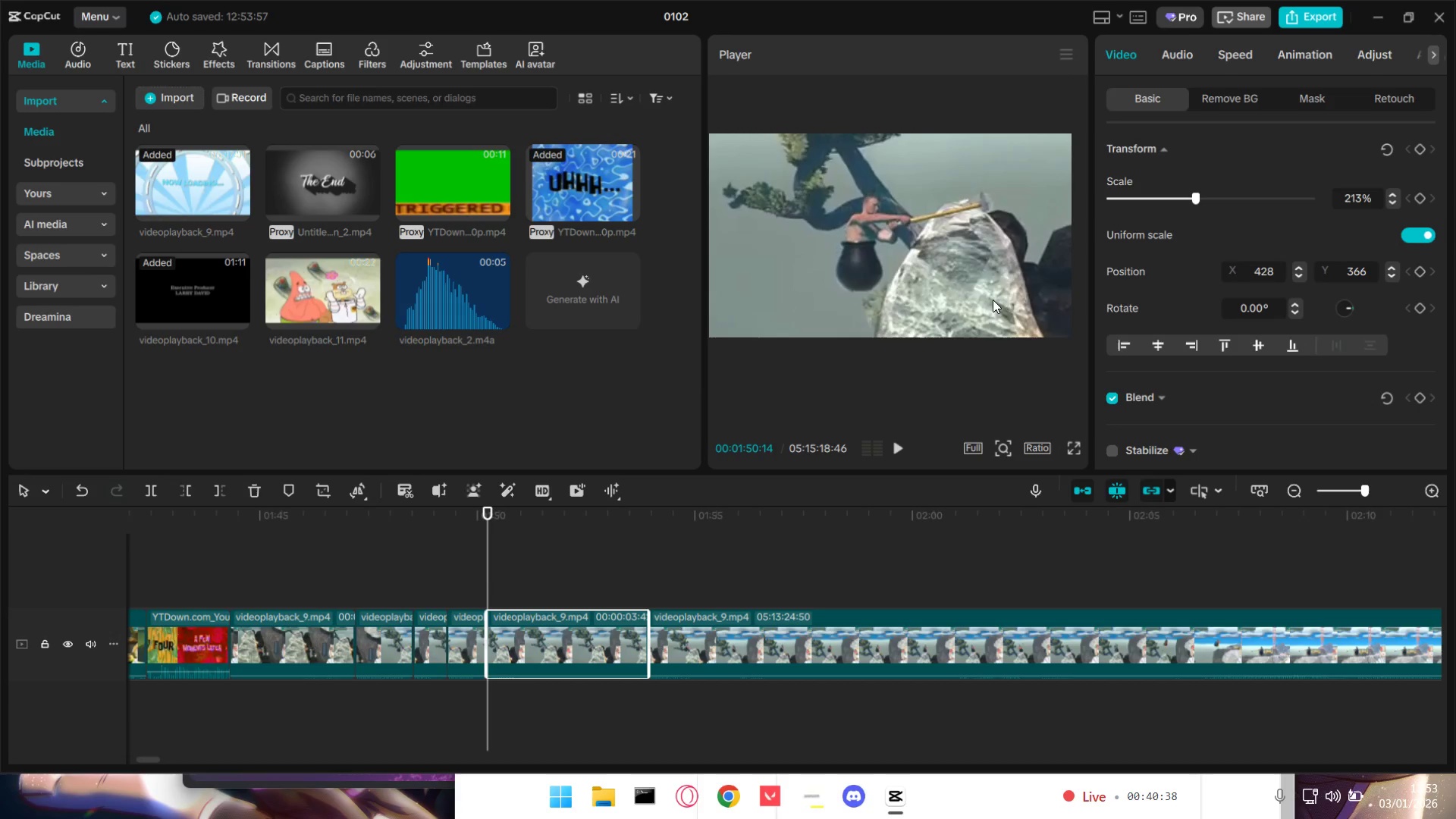 
key(Control+Z)
 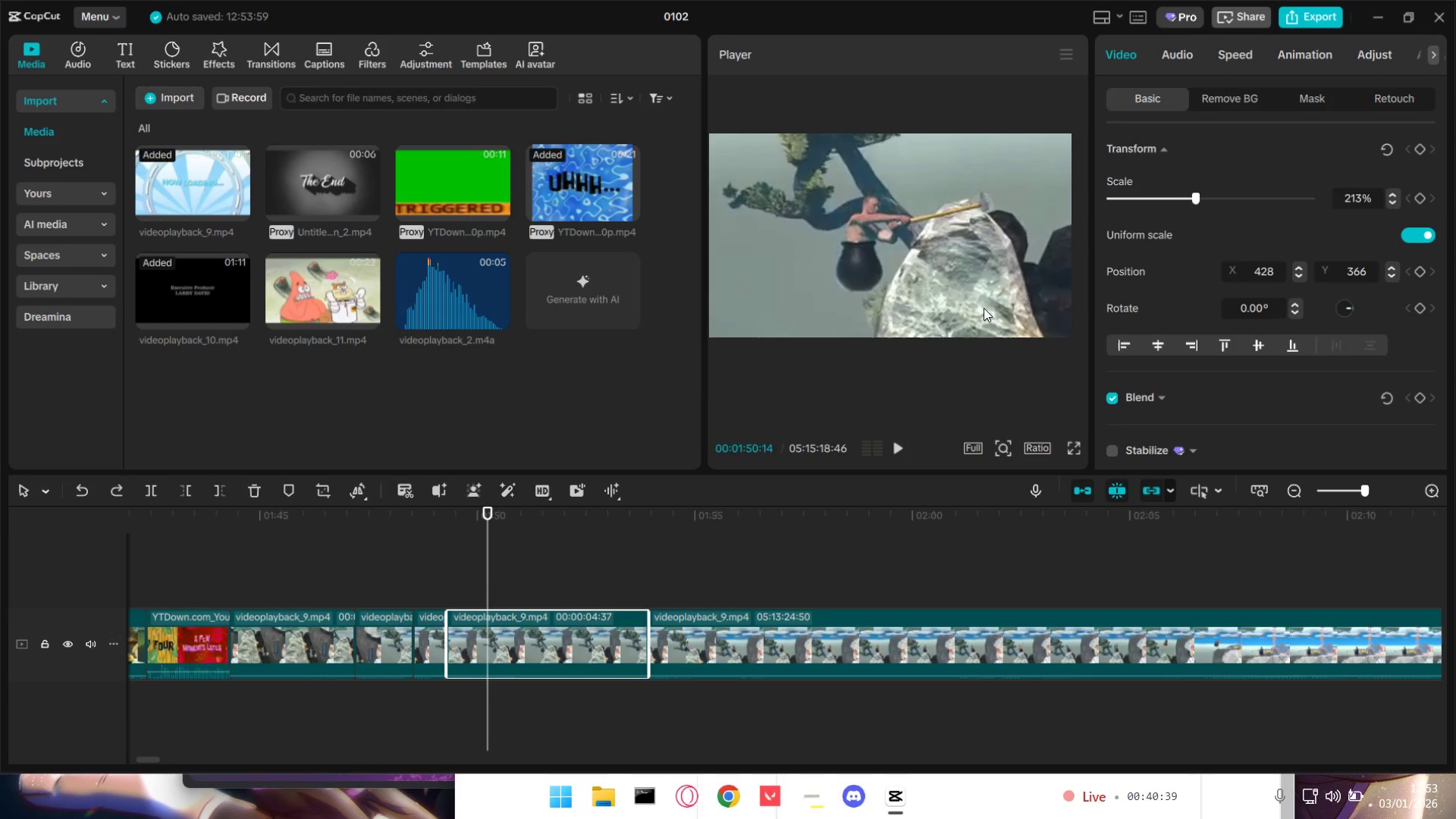 
key(Space)
 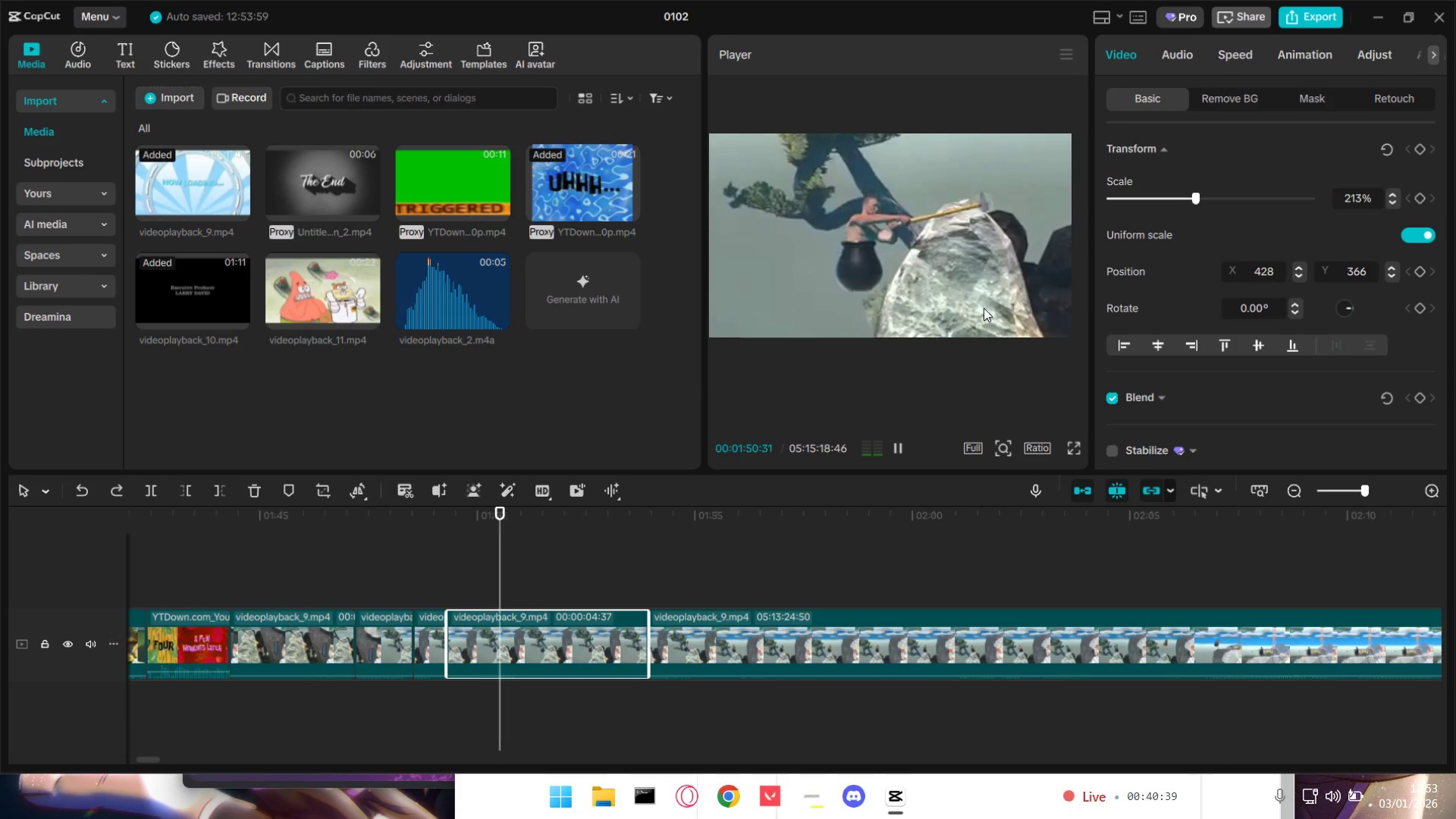 
key(Space)
 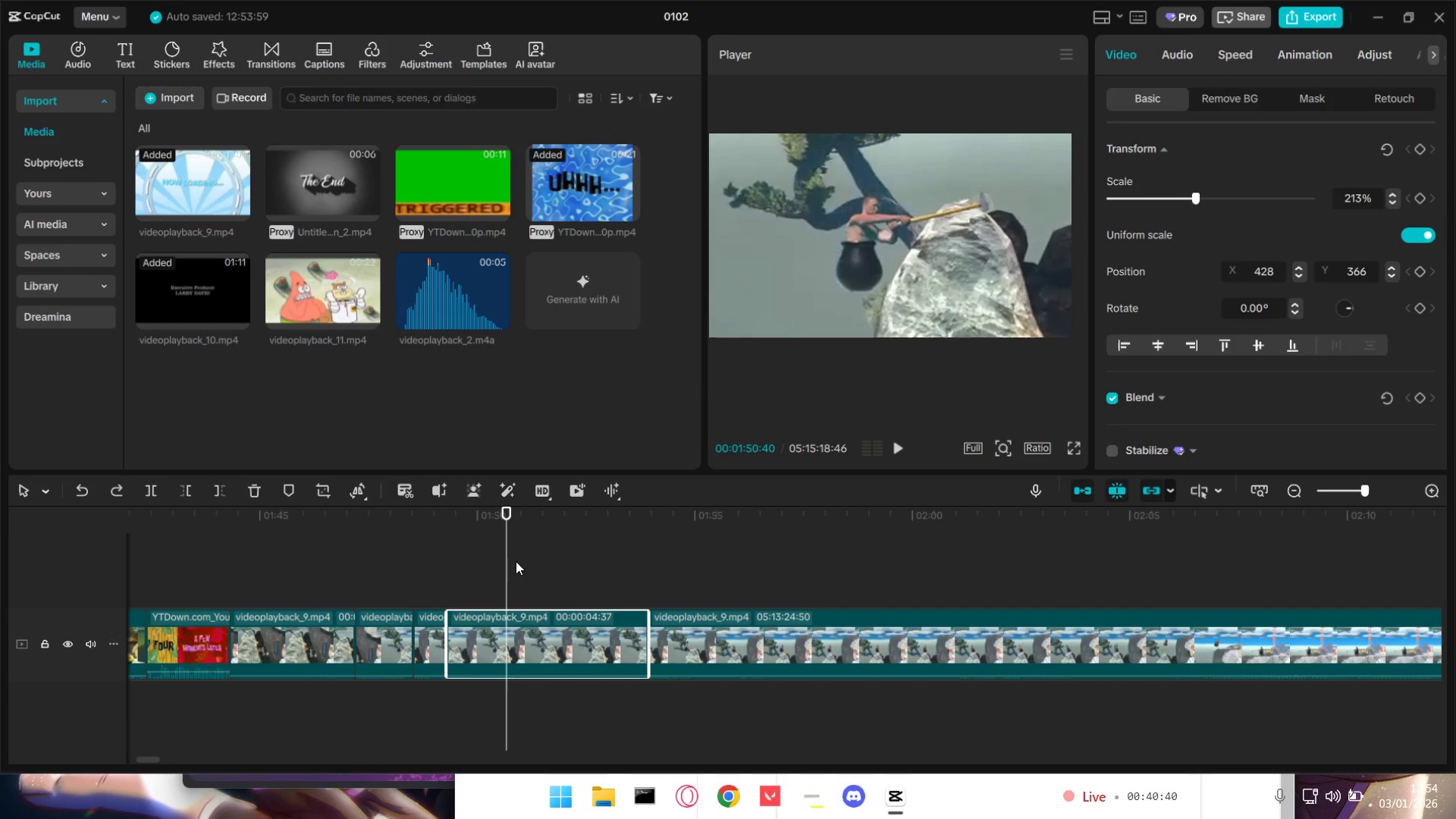 
left_click_drag(start_coordinate=[504, 564], to_coordinate=[432, 565])
 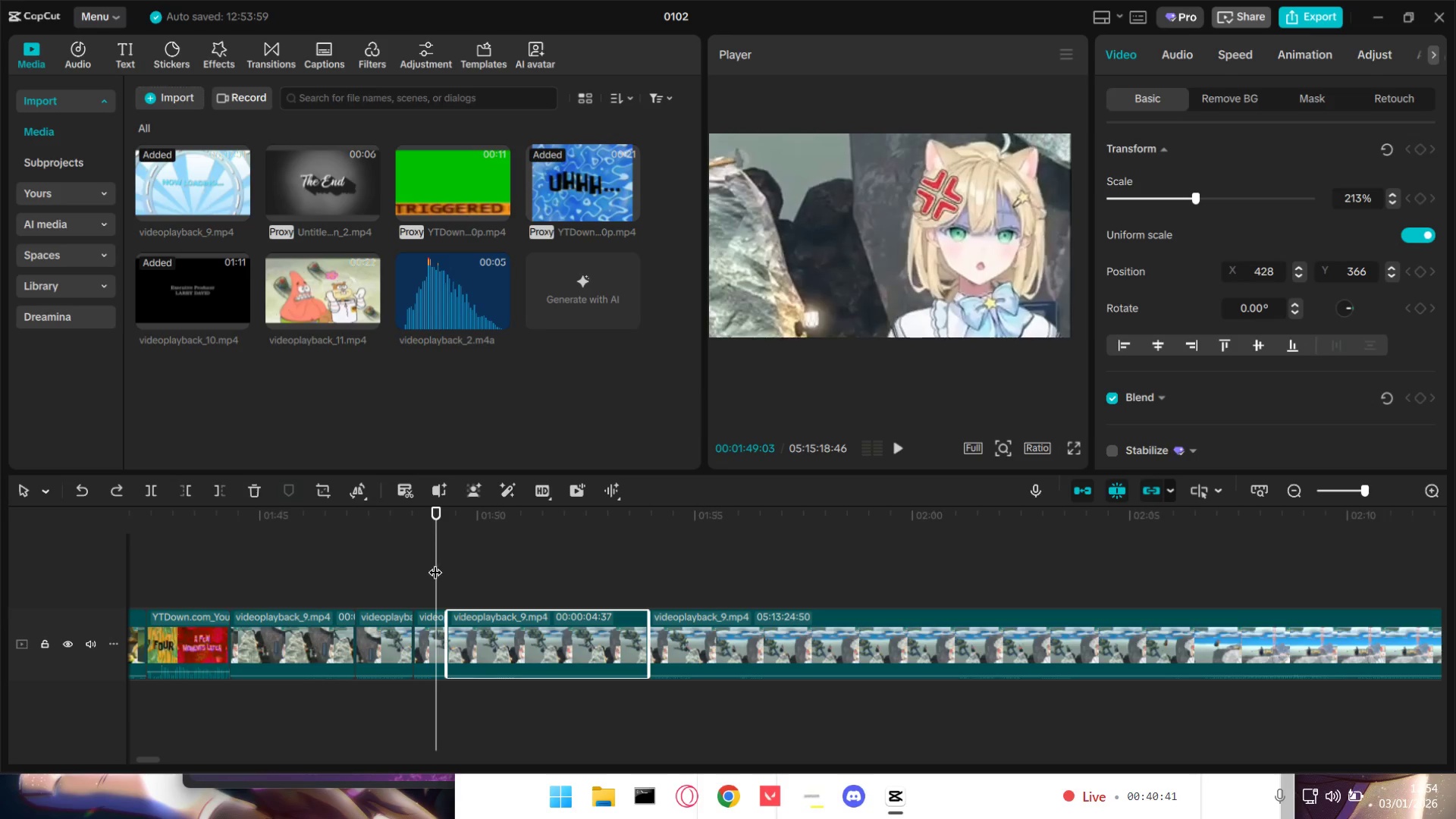 
key(Space)
 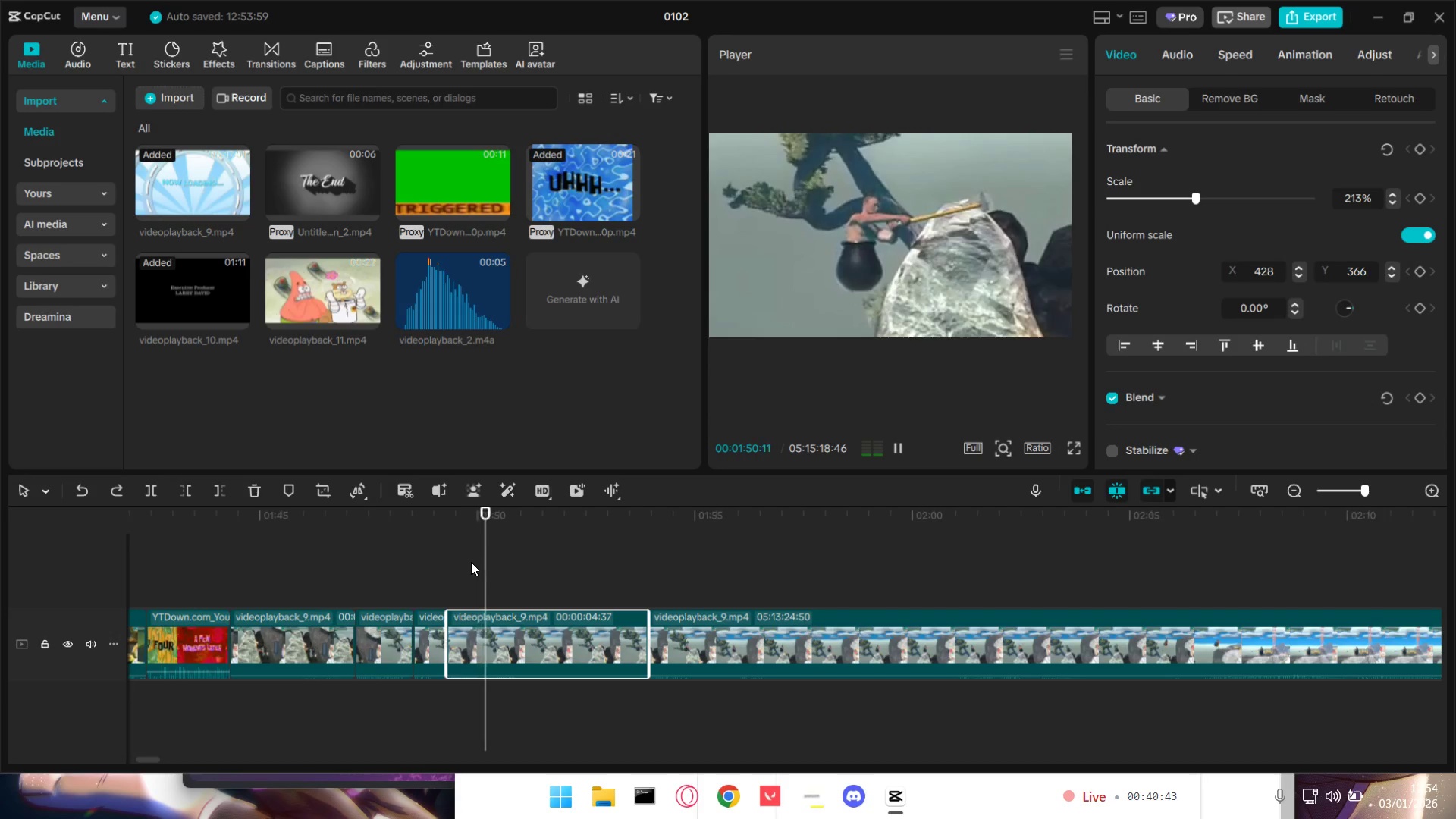 
key(Space)
 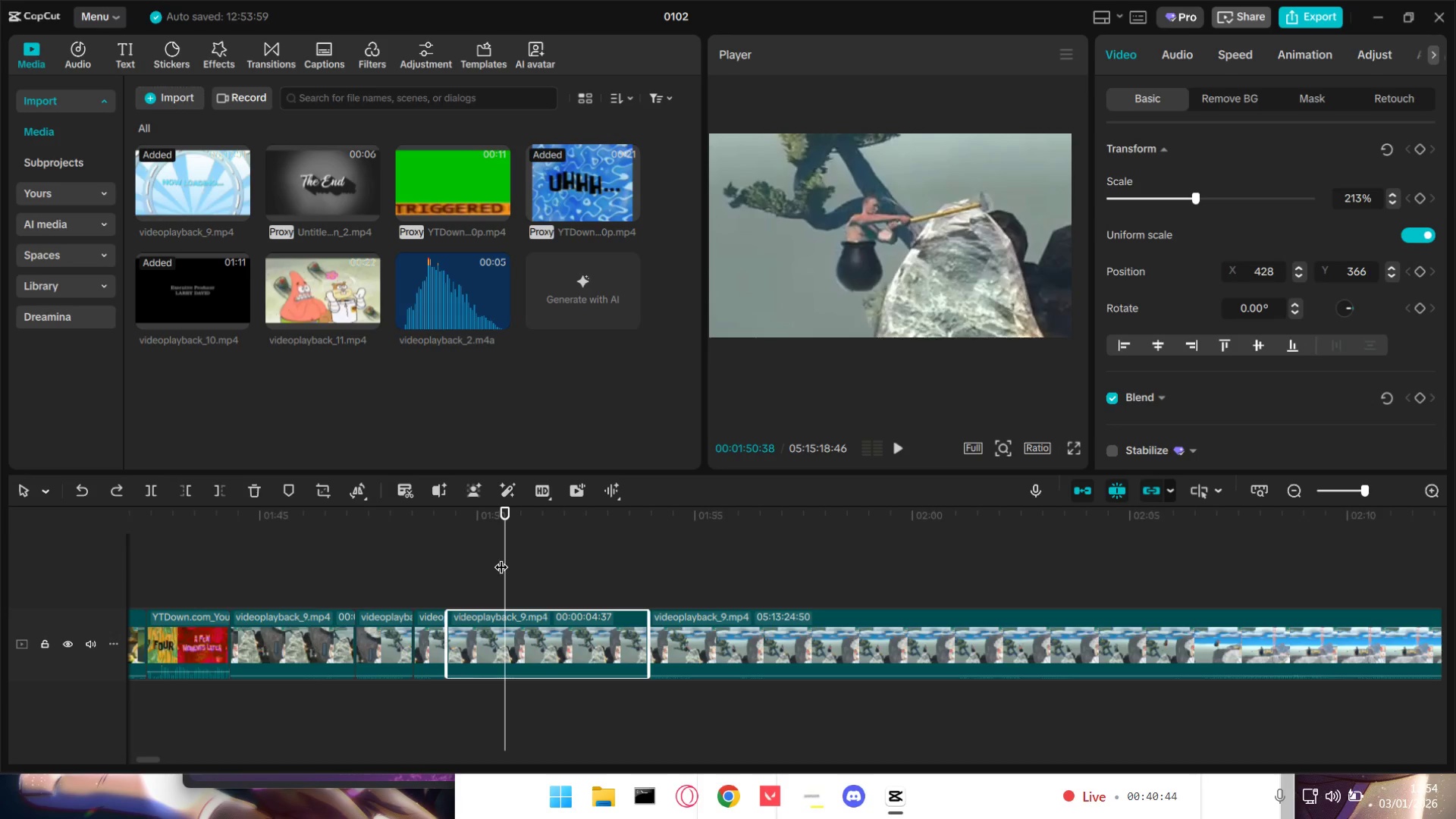 
left_click_drag(start_coordinate=[500, 557], to_coordinate=[484, 558])
 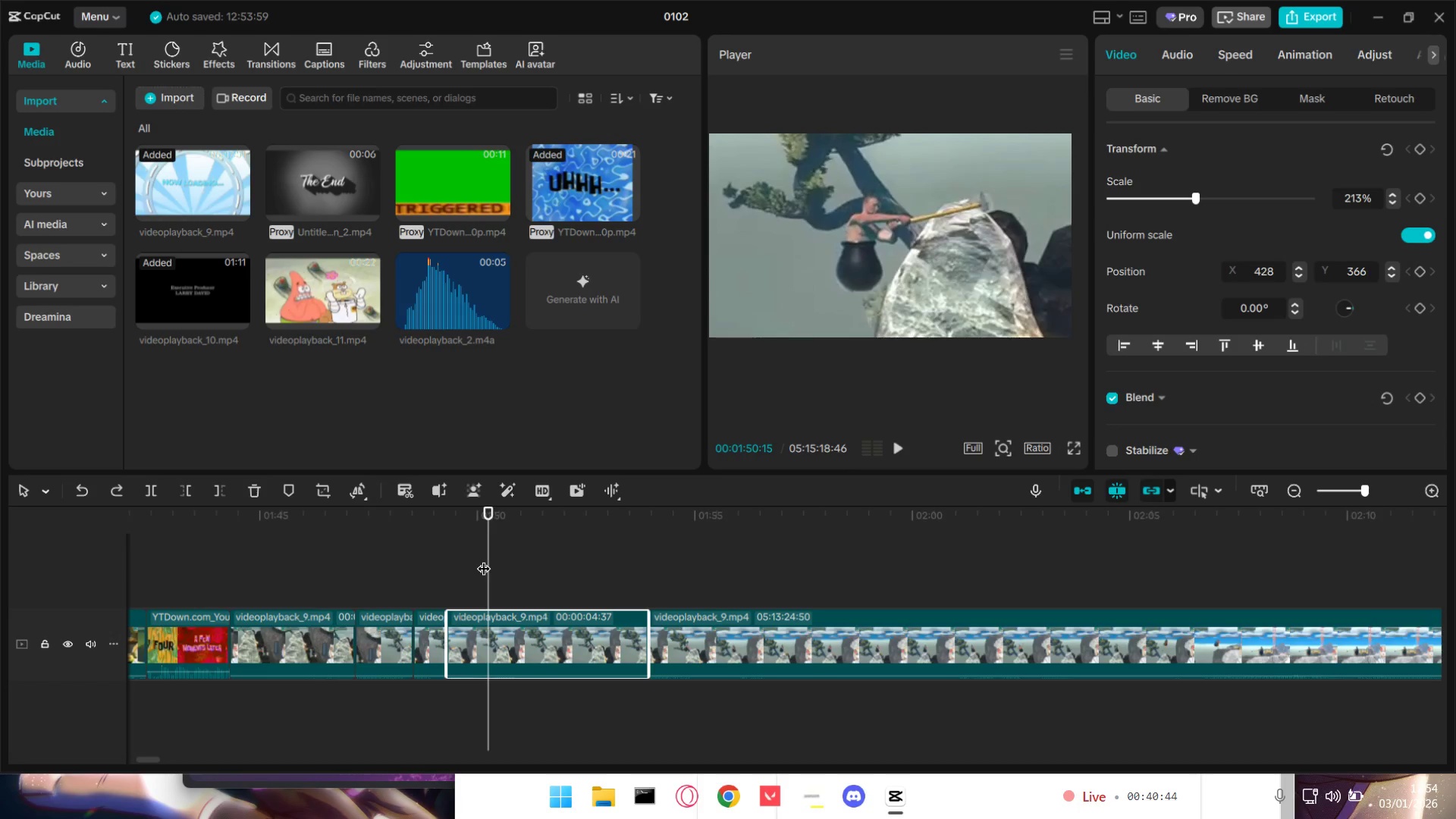 
key(Space)
 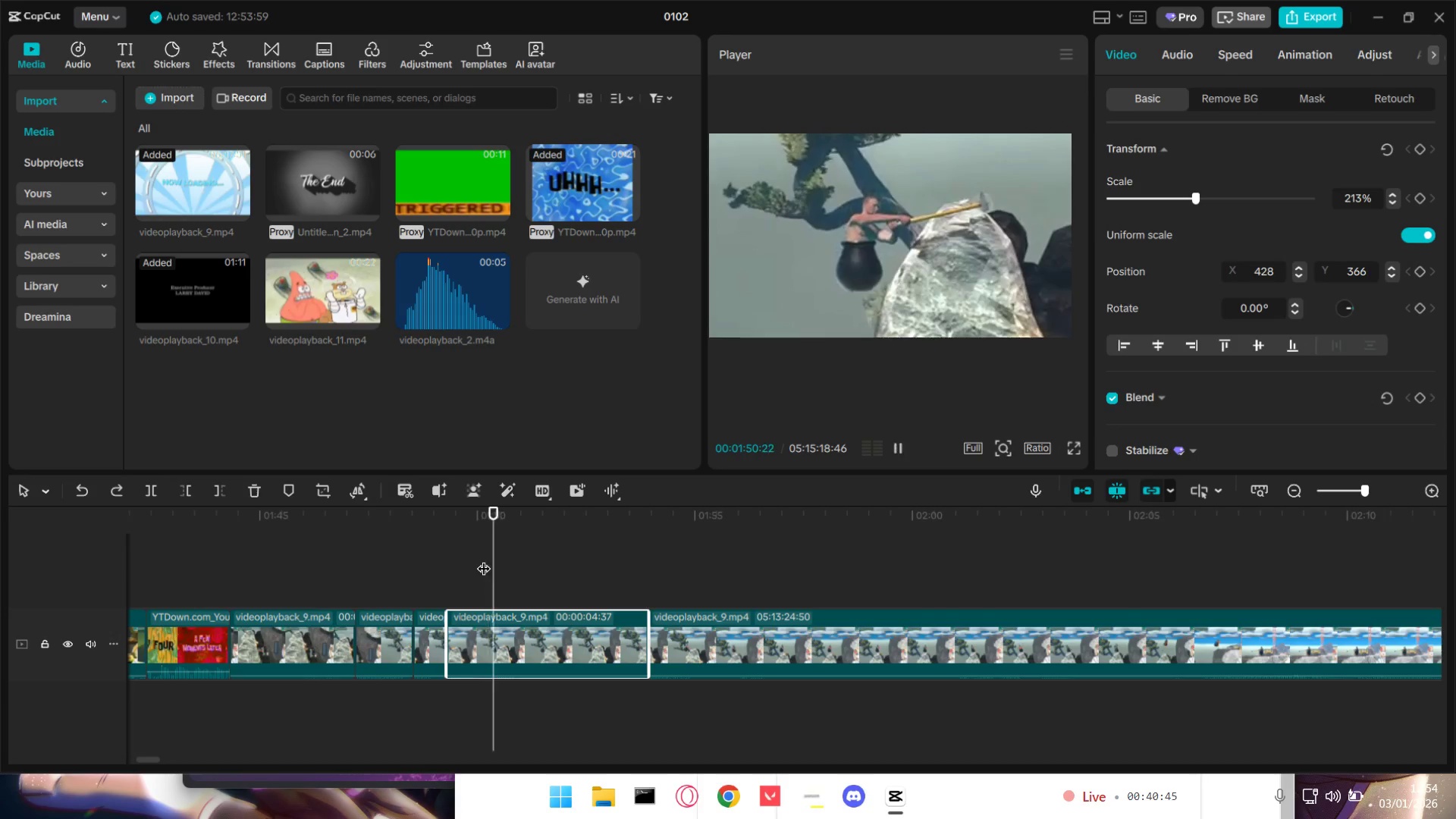 
key(Space)
 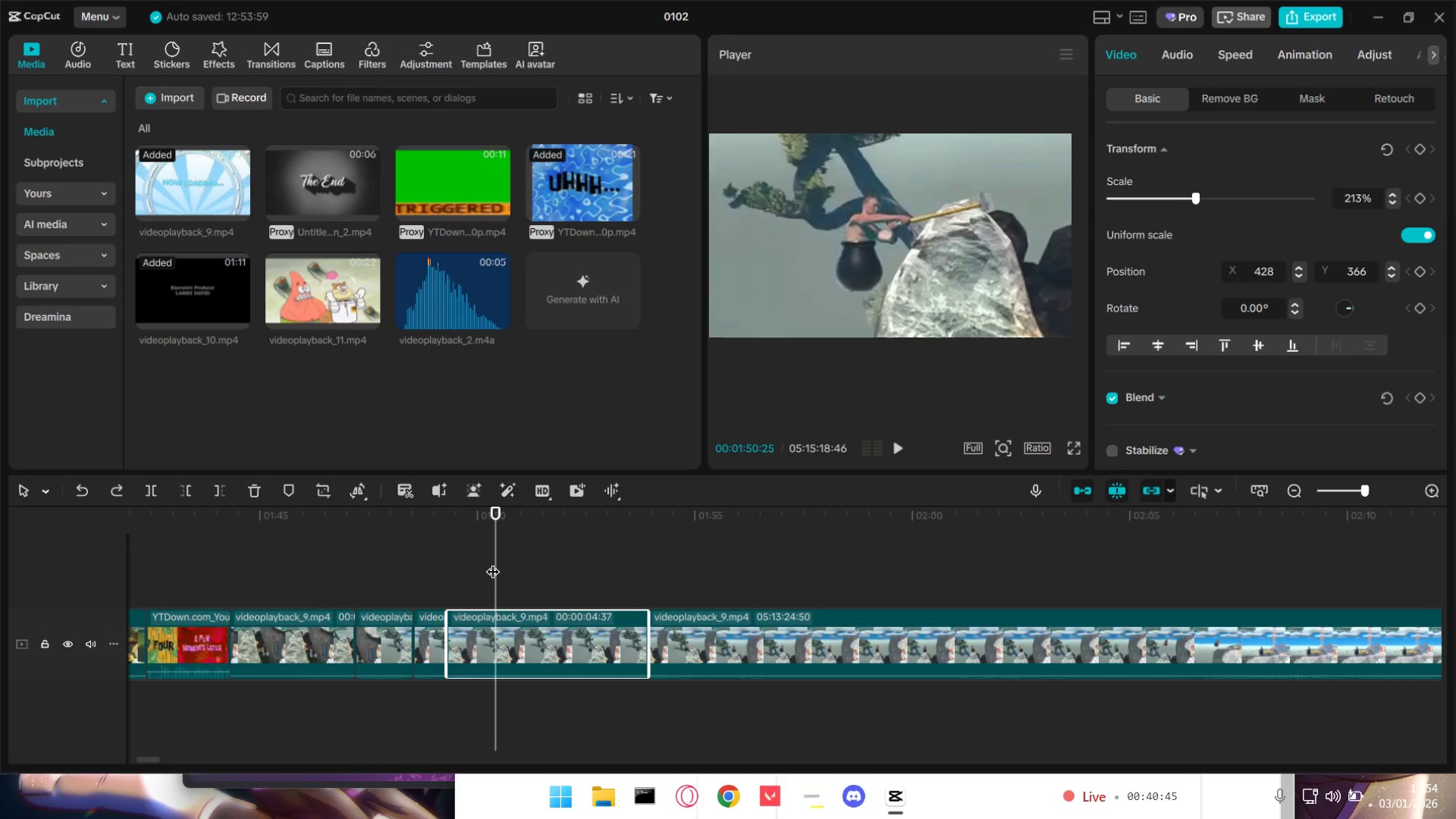 
left_click_drag(start_coordinate=[493, 562], to_coordinate=[458, 562])
 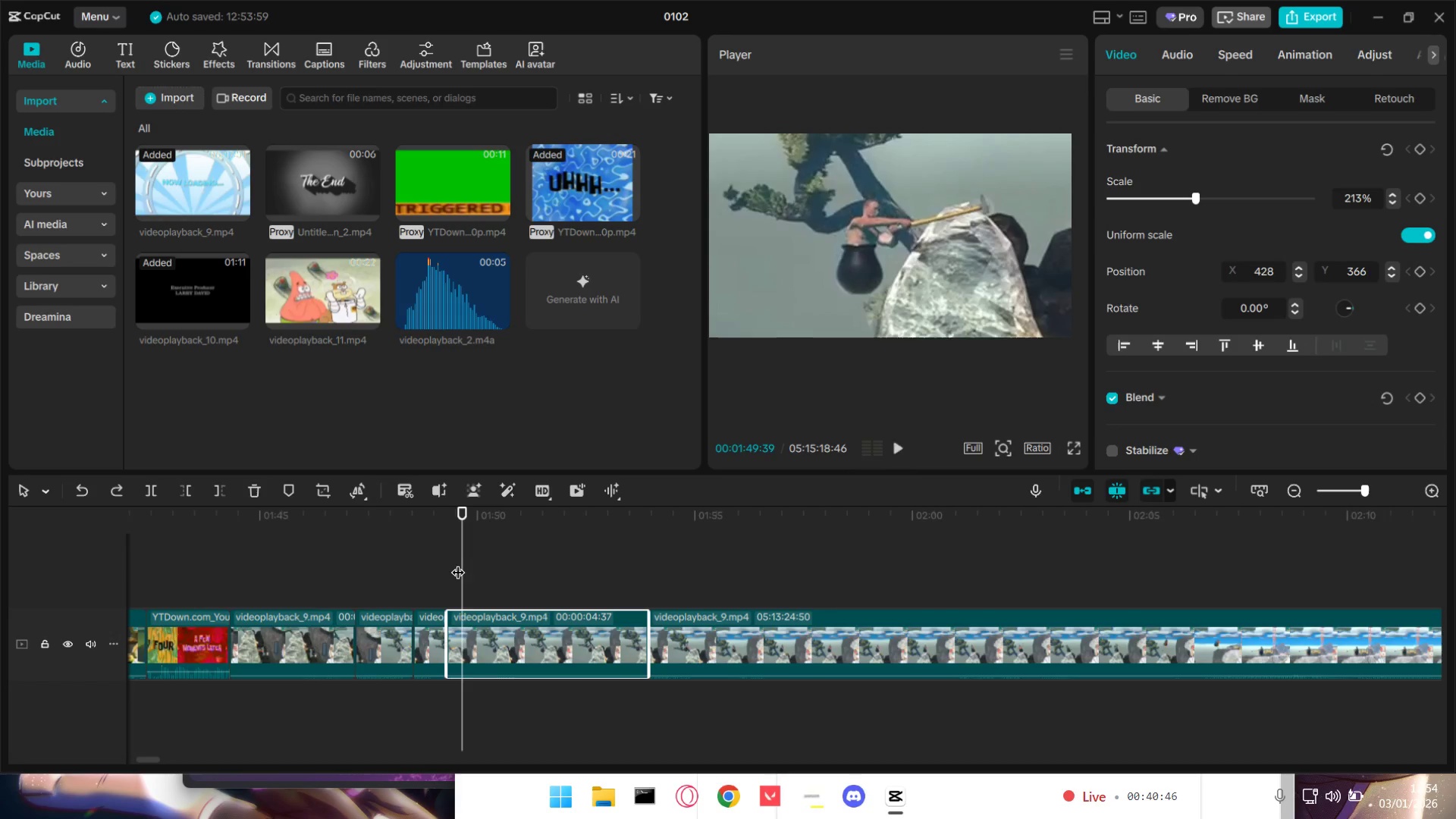 
key(Space)
 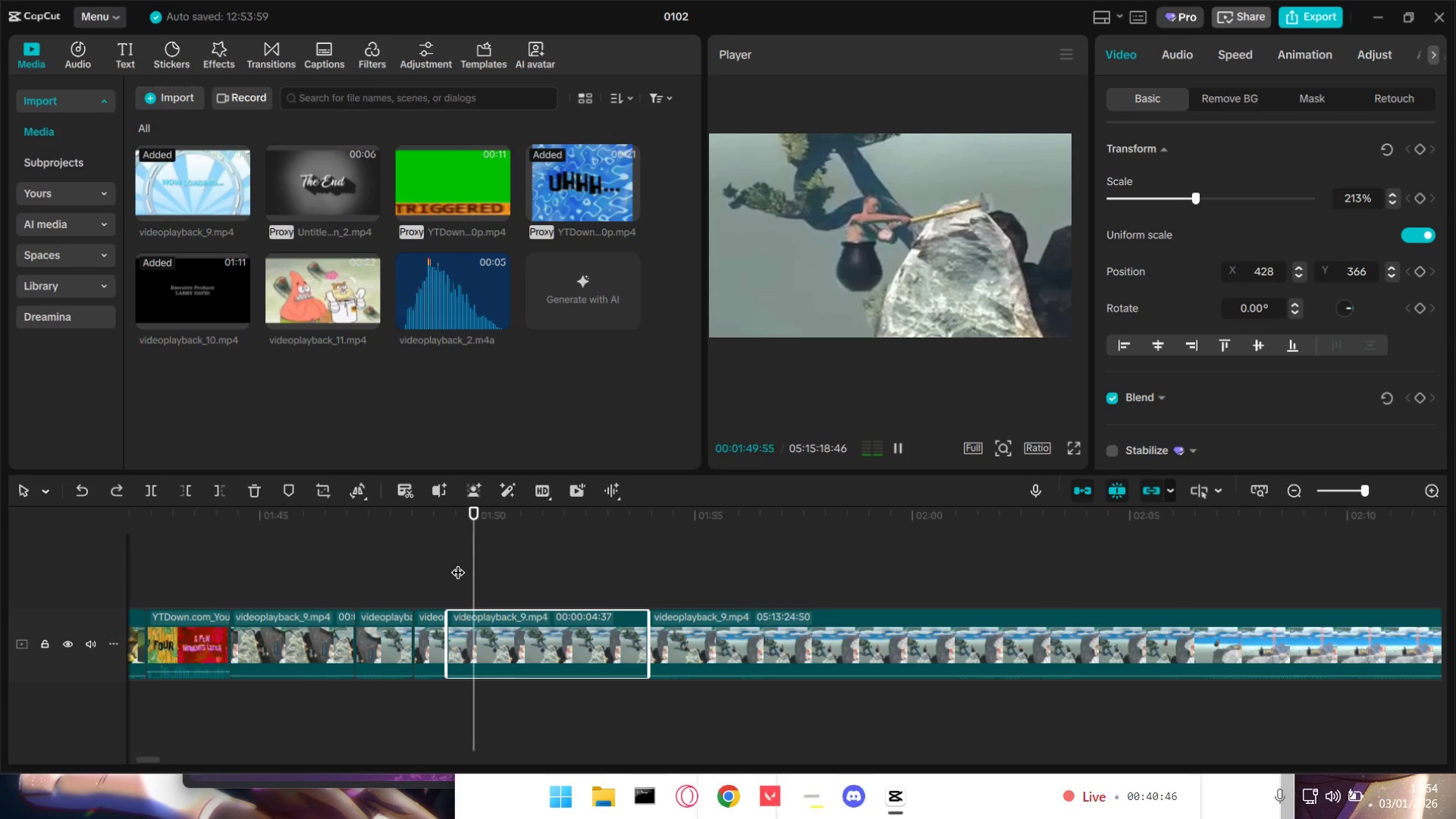 
key(Space)
 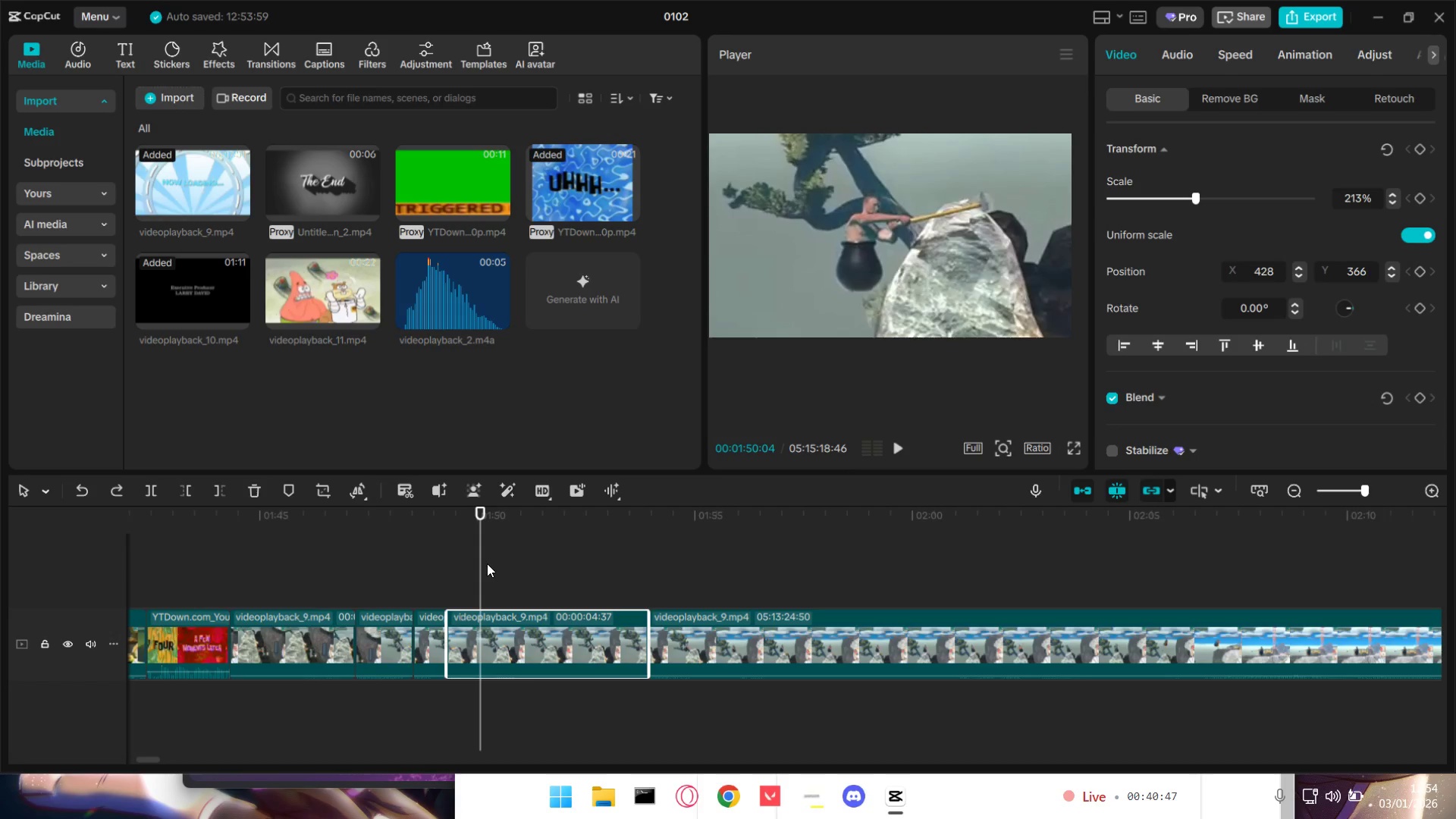 
key(Space)
 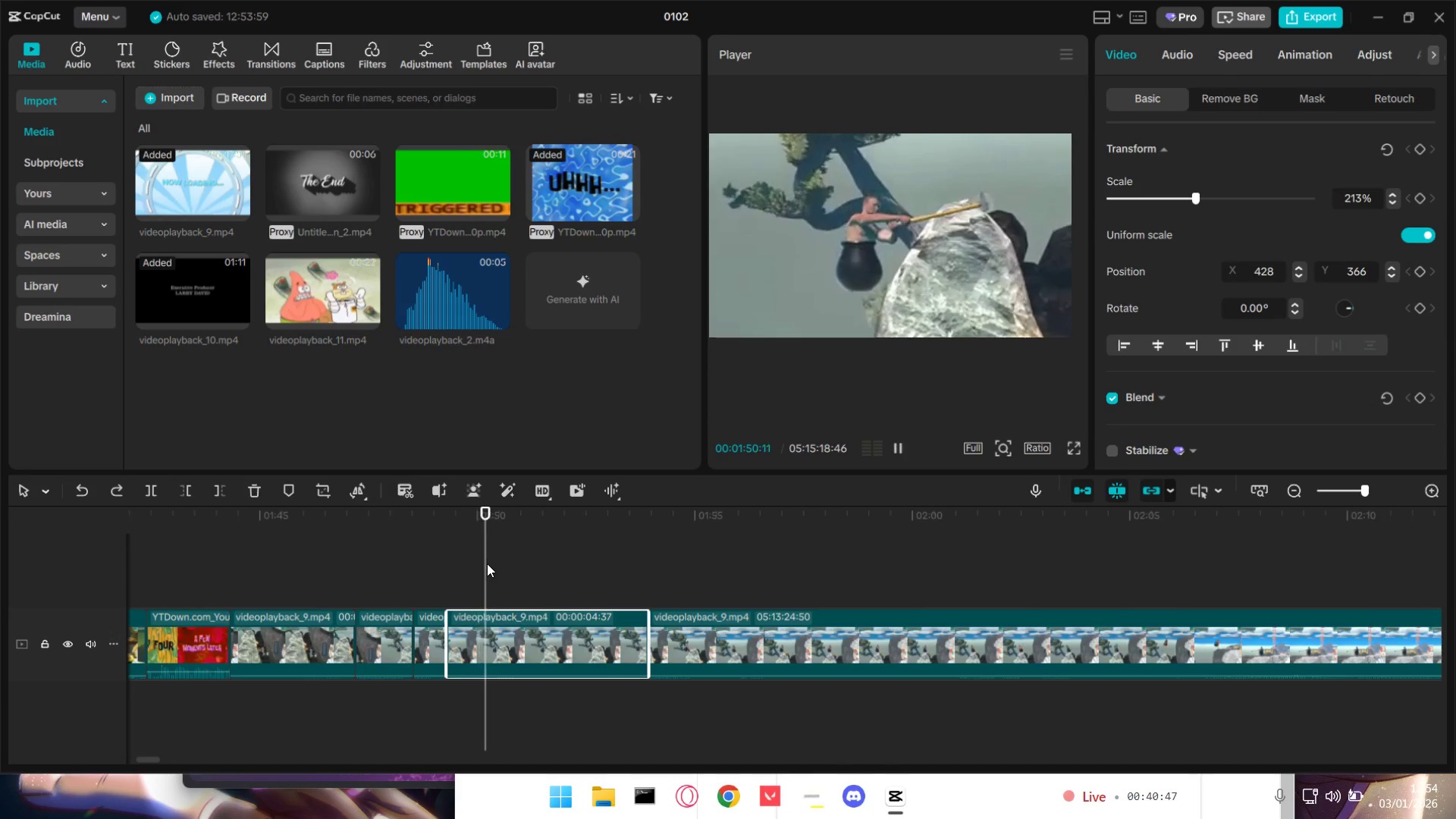 
key(Space)
 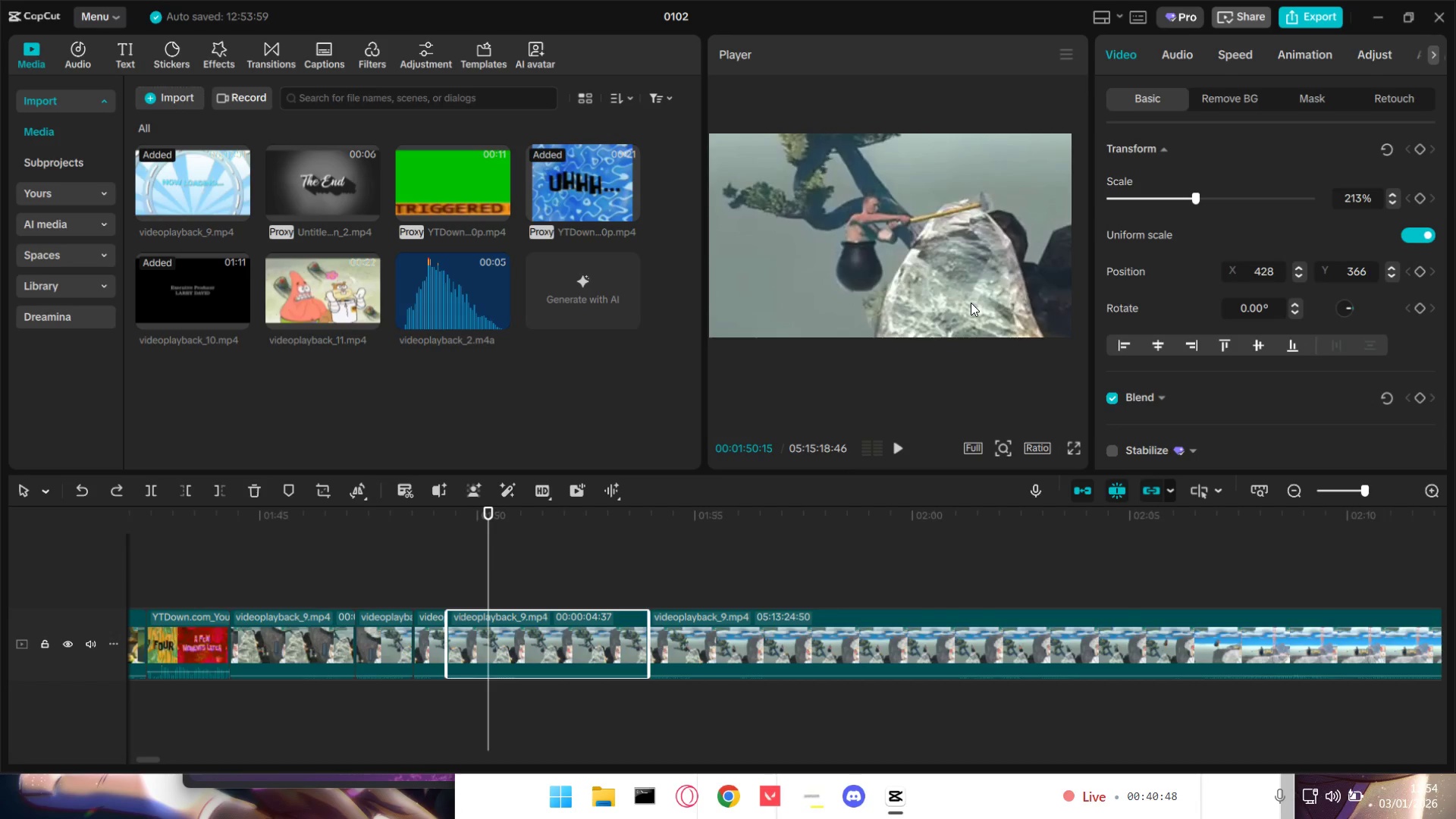 
key(Shift+E)
 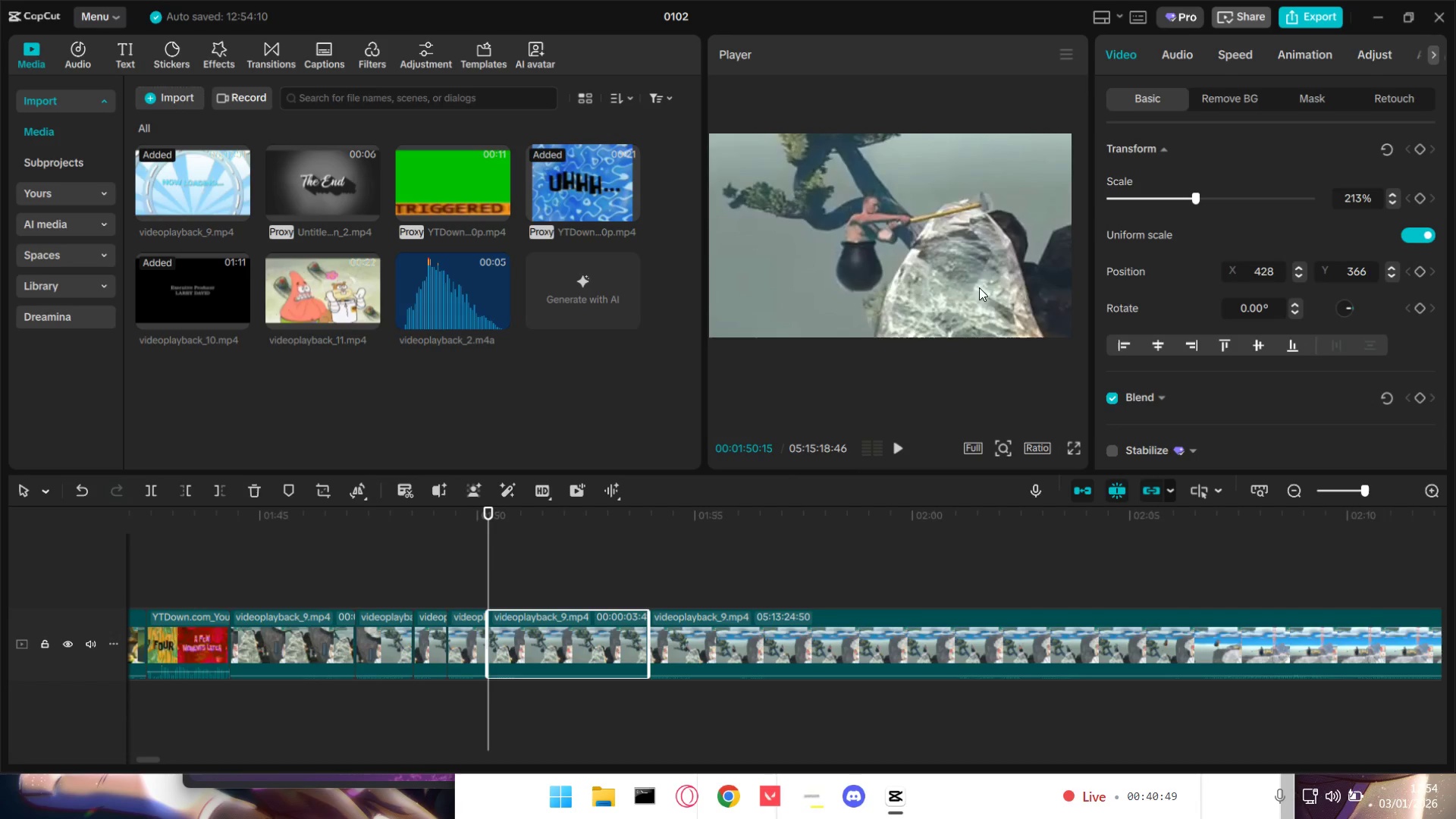 
left_click_drag(start_coordinate=[976, 284], to_coordinate=[729, 228])
 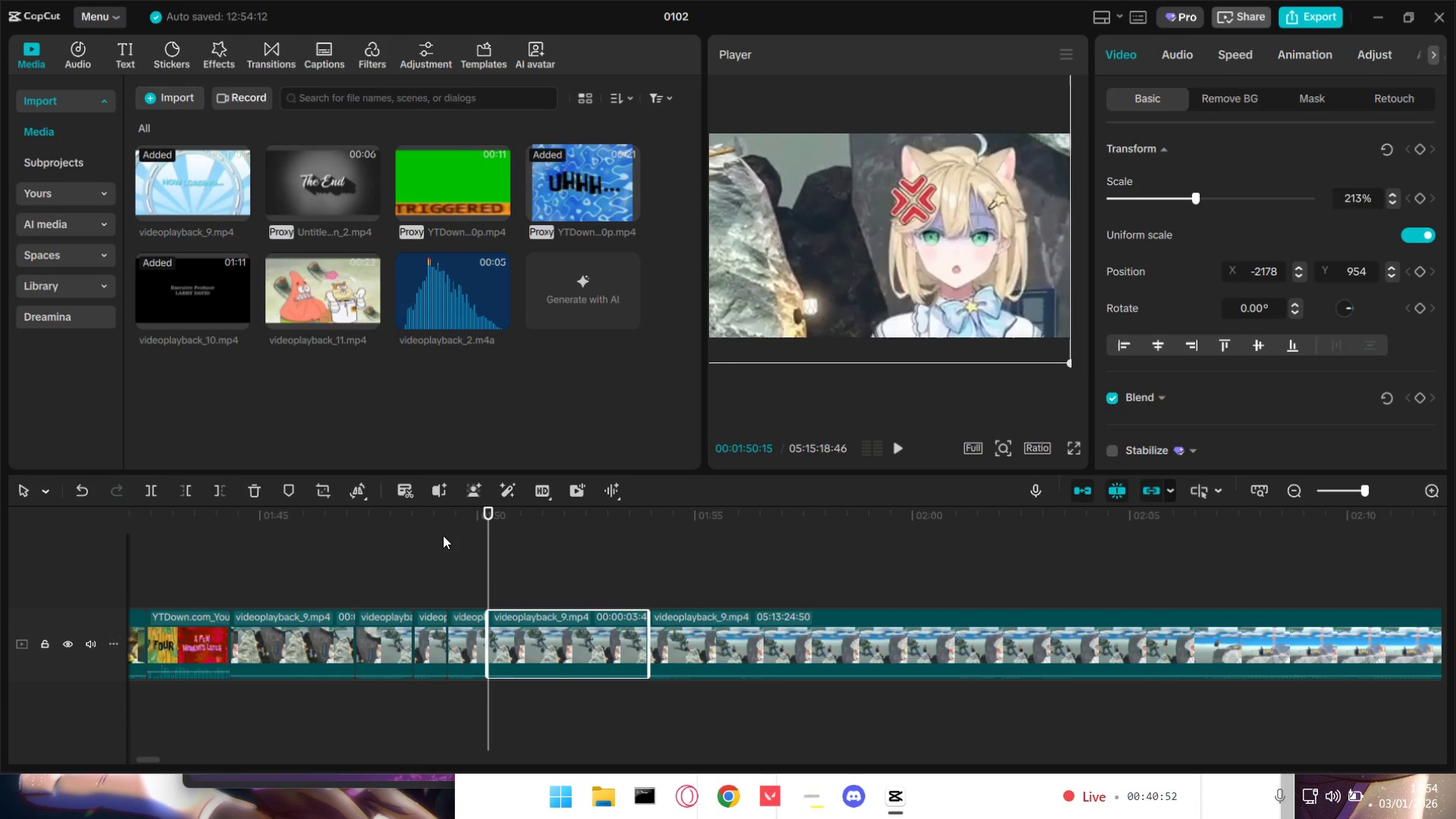 
key(Space)
 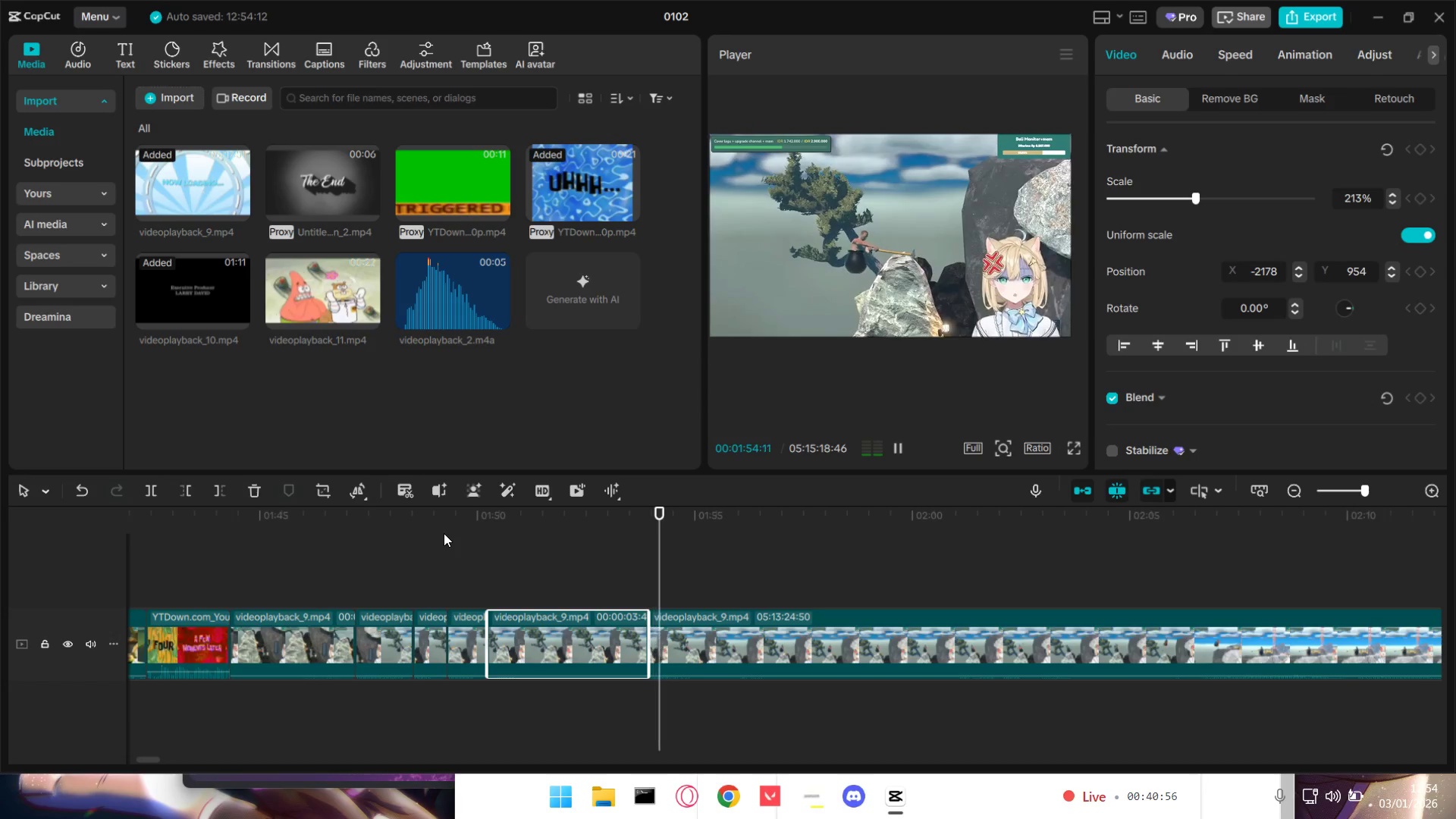 
wait(5.34)
 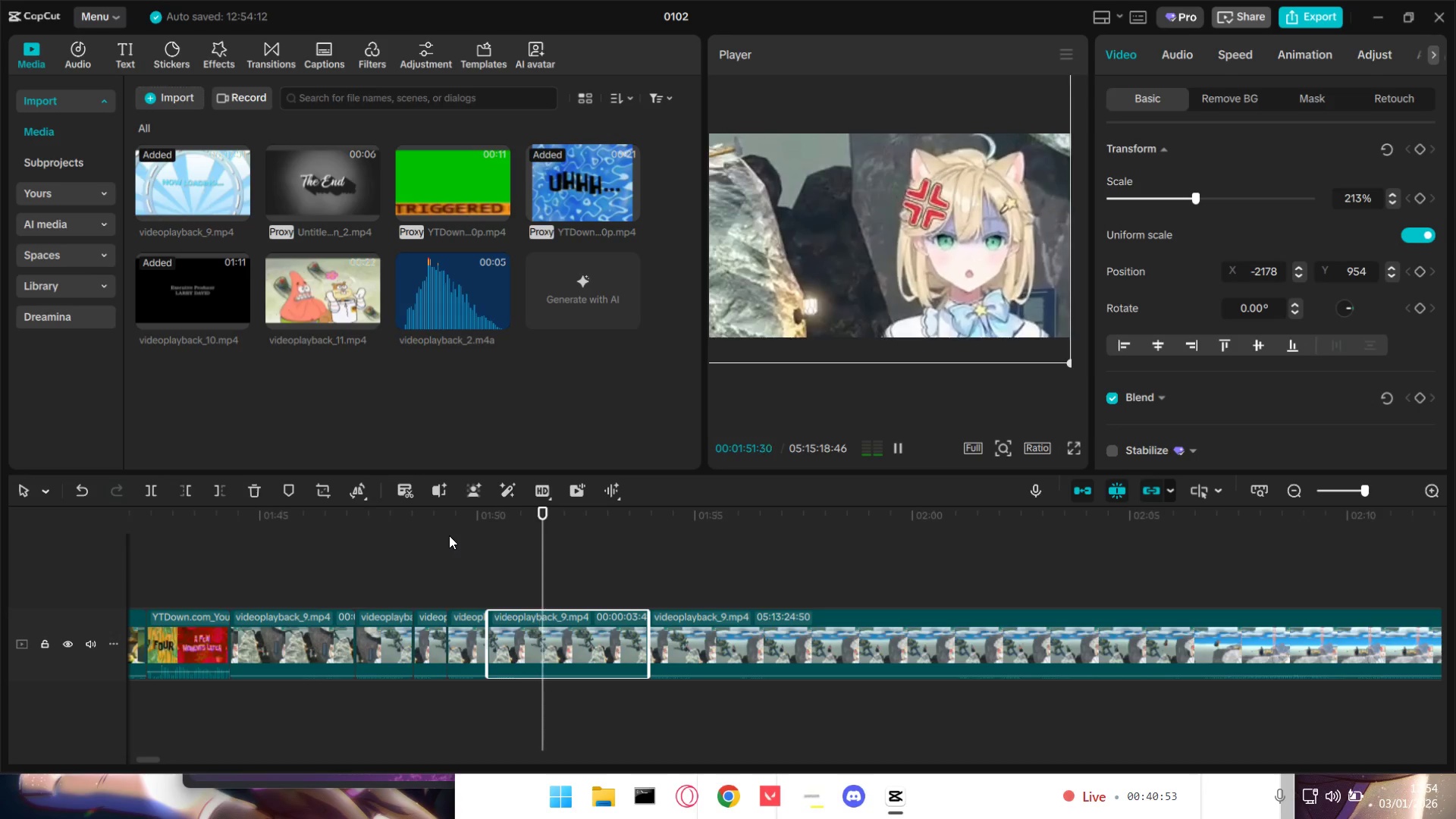 
key(Space)
 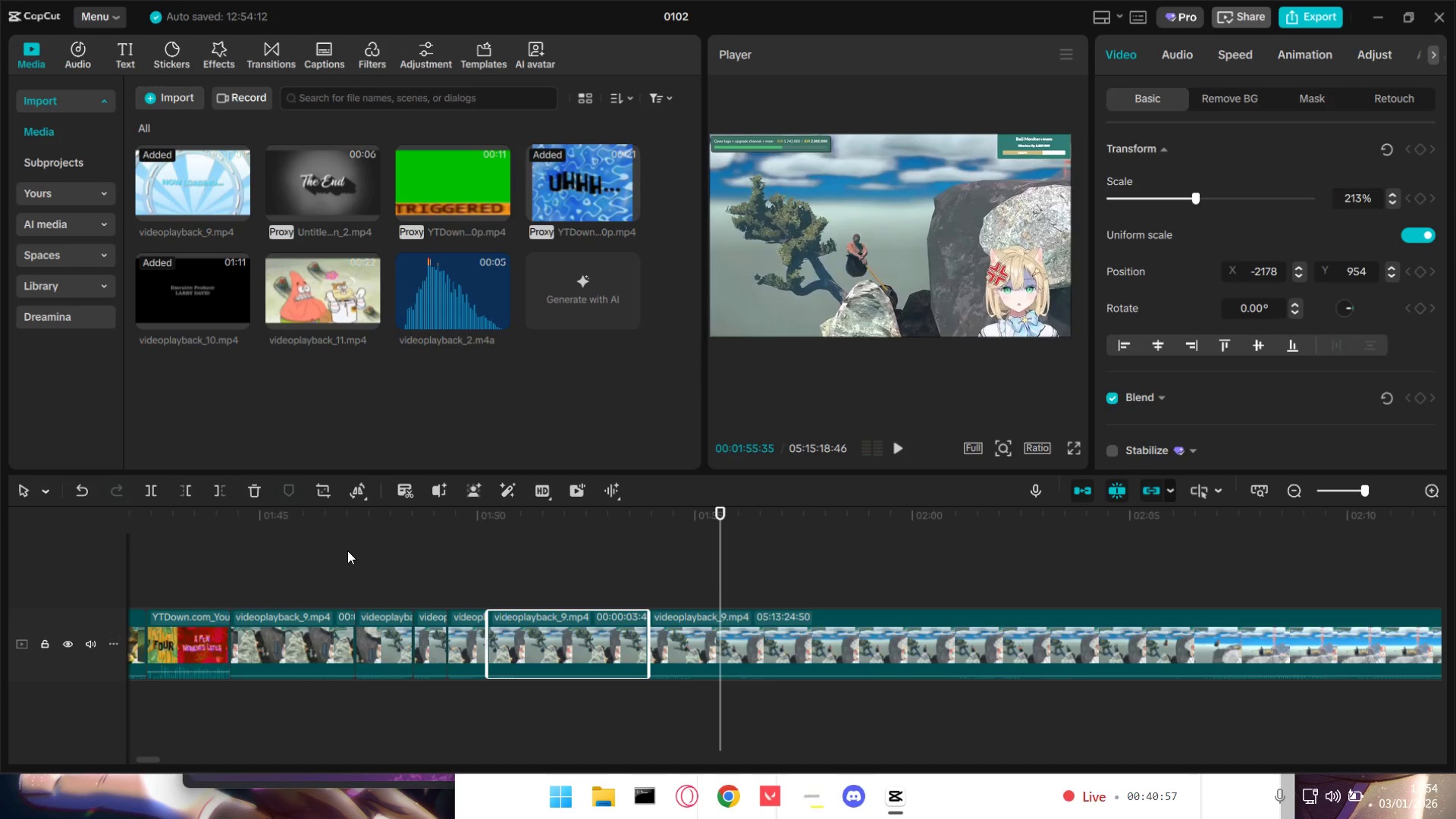 
left_click([347, 551])
 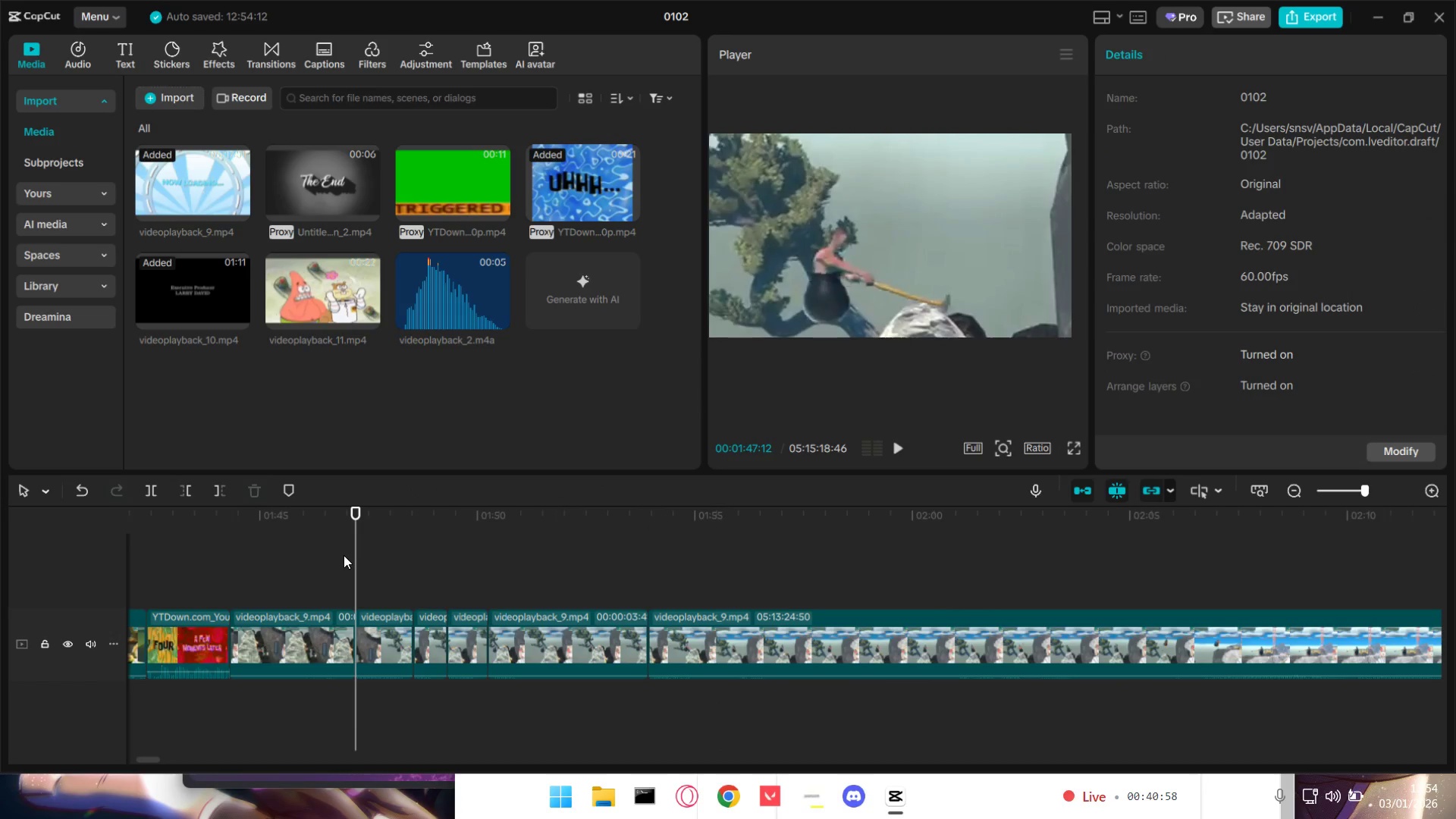 
key(Space)
 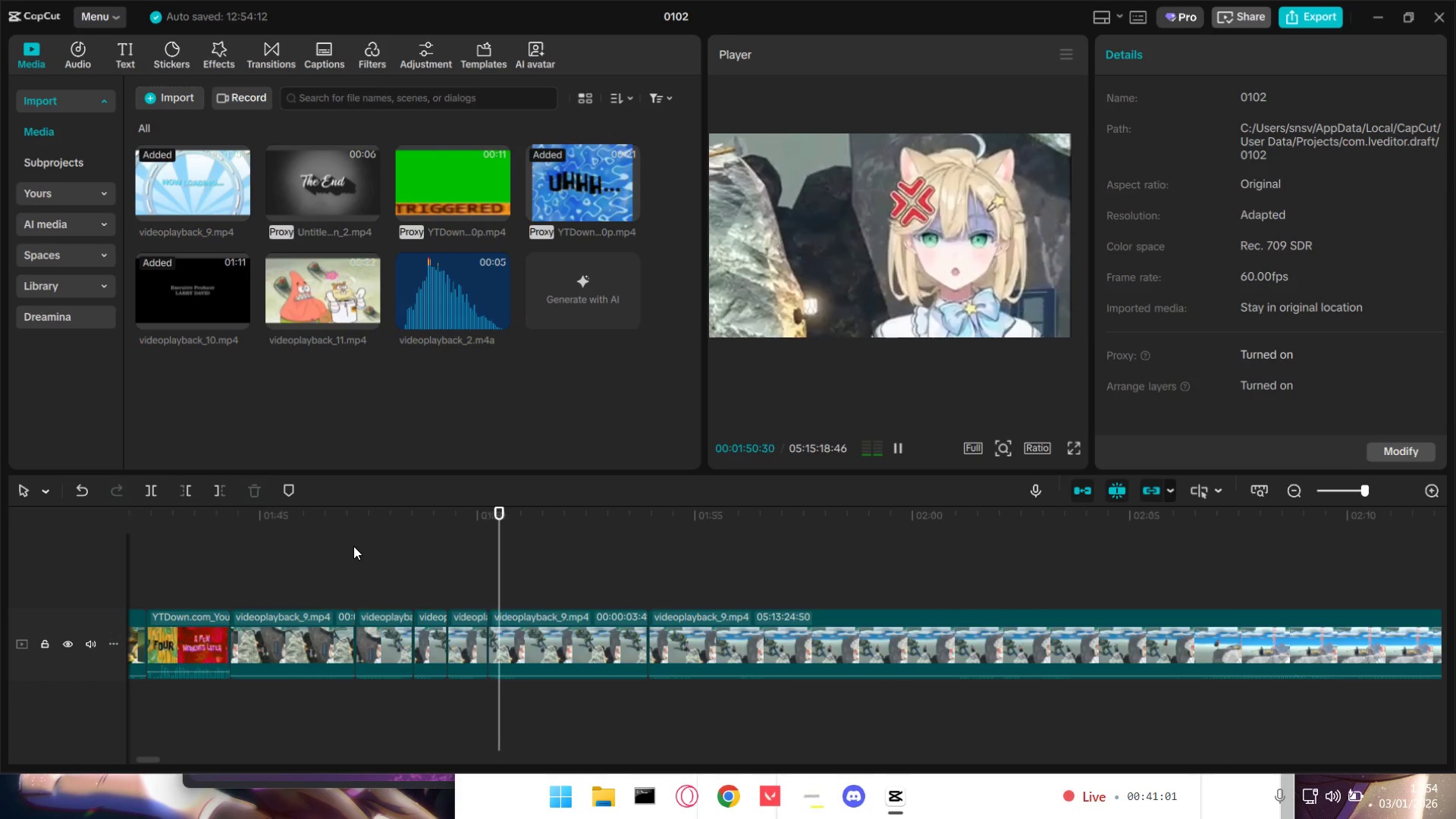 
wait(8.34)
 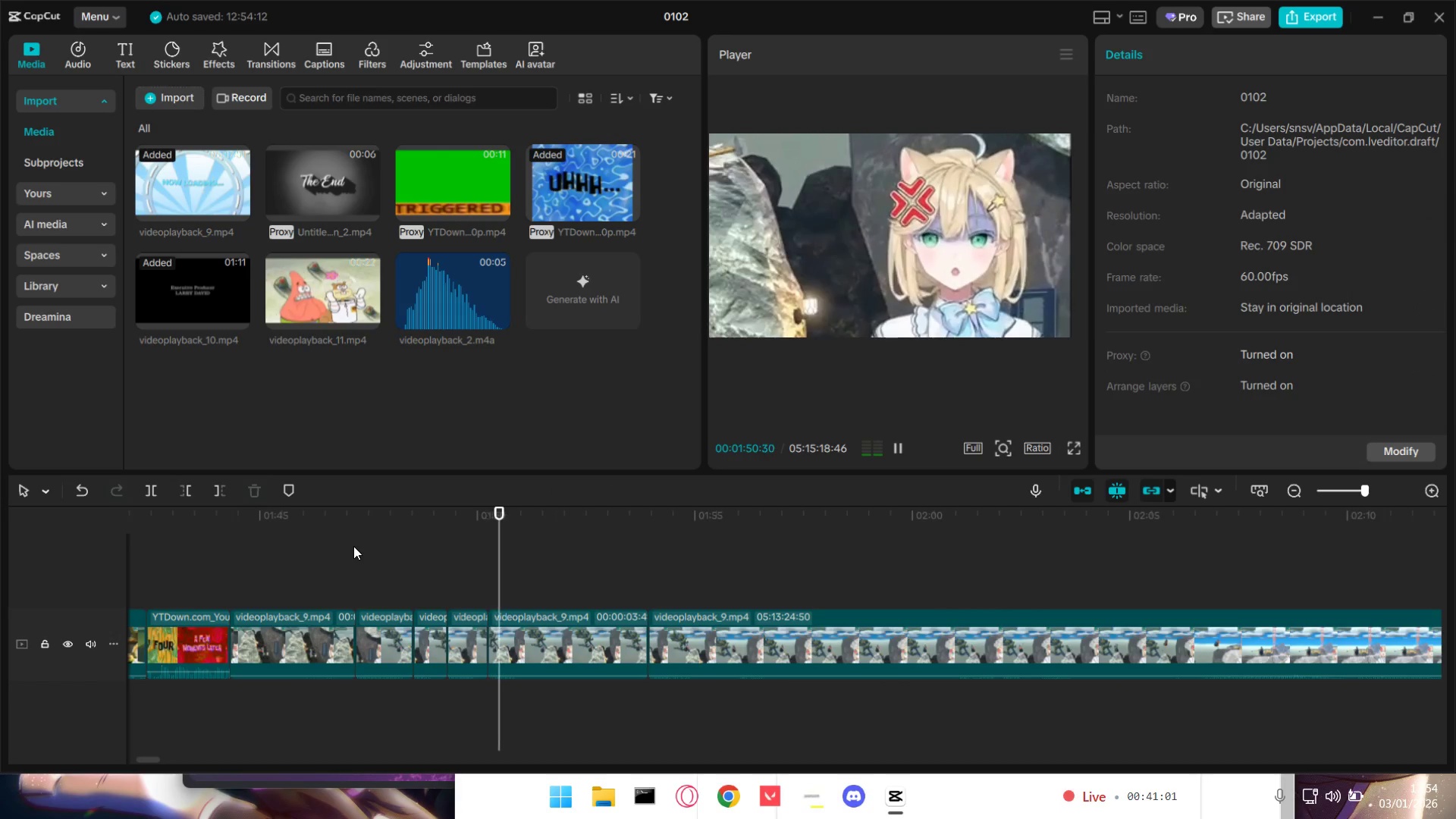 
left_click([529, 590])
 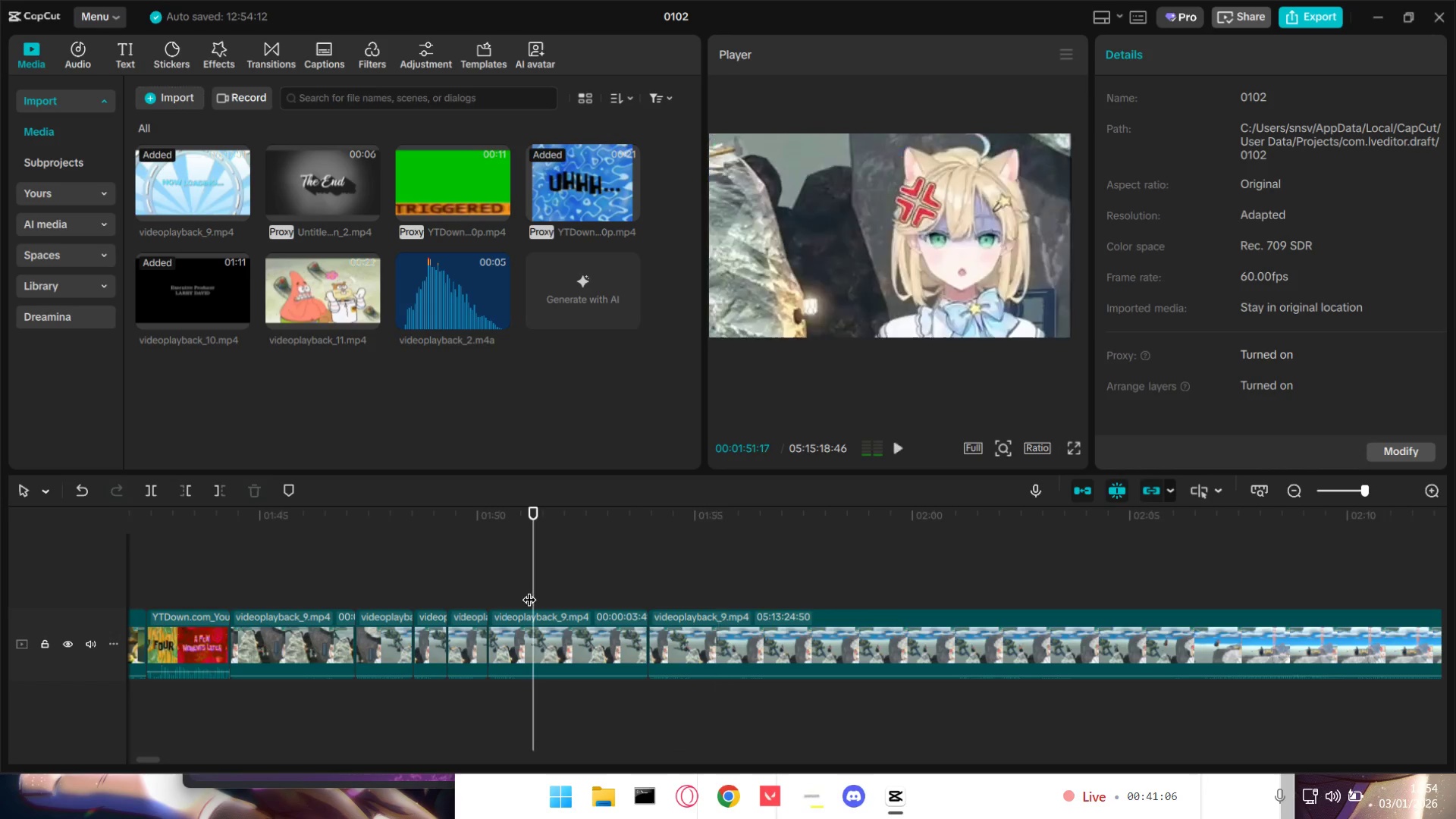 
key(Space)
 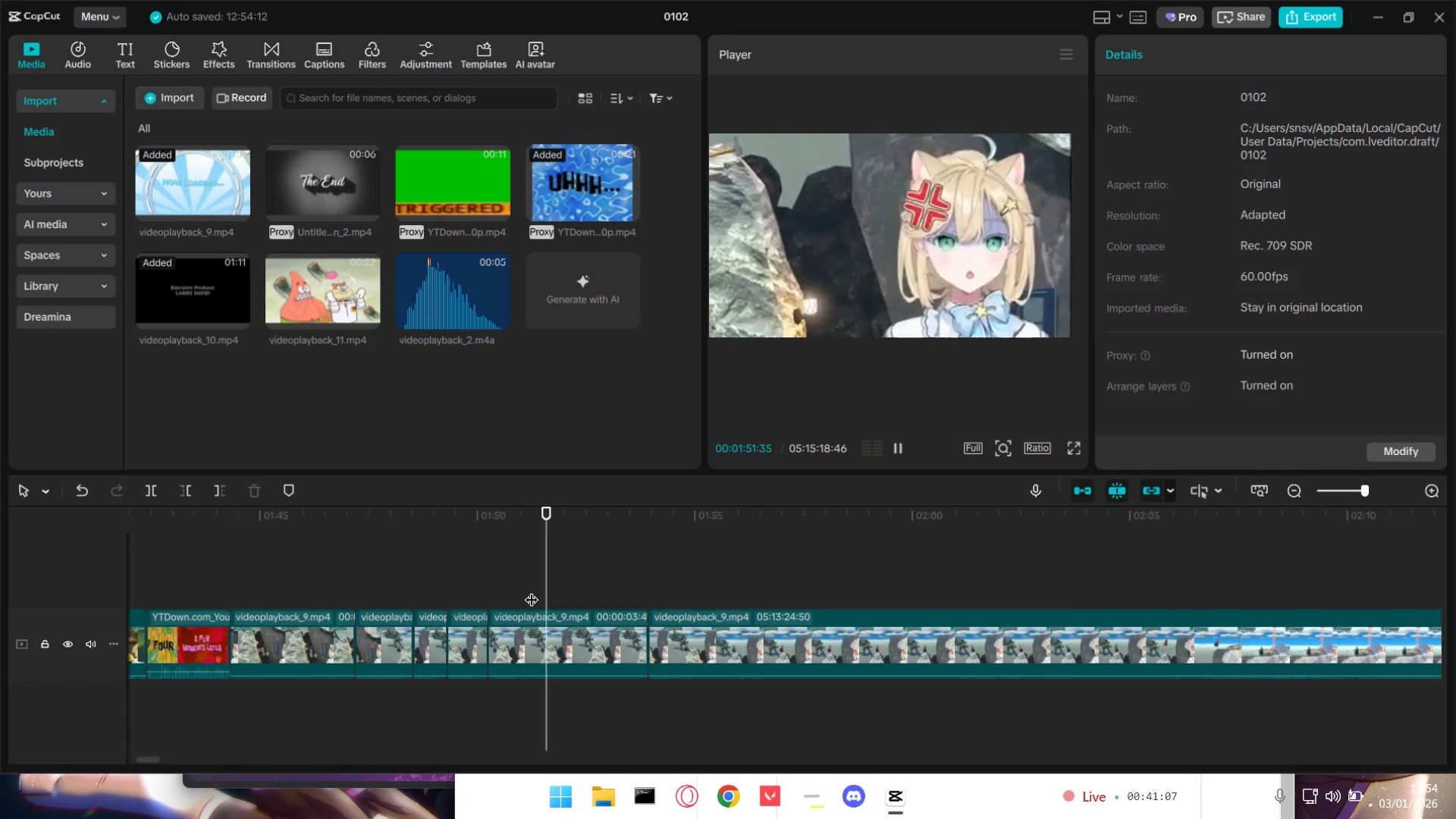 
key(Space)
 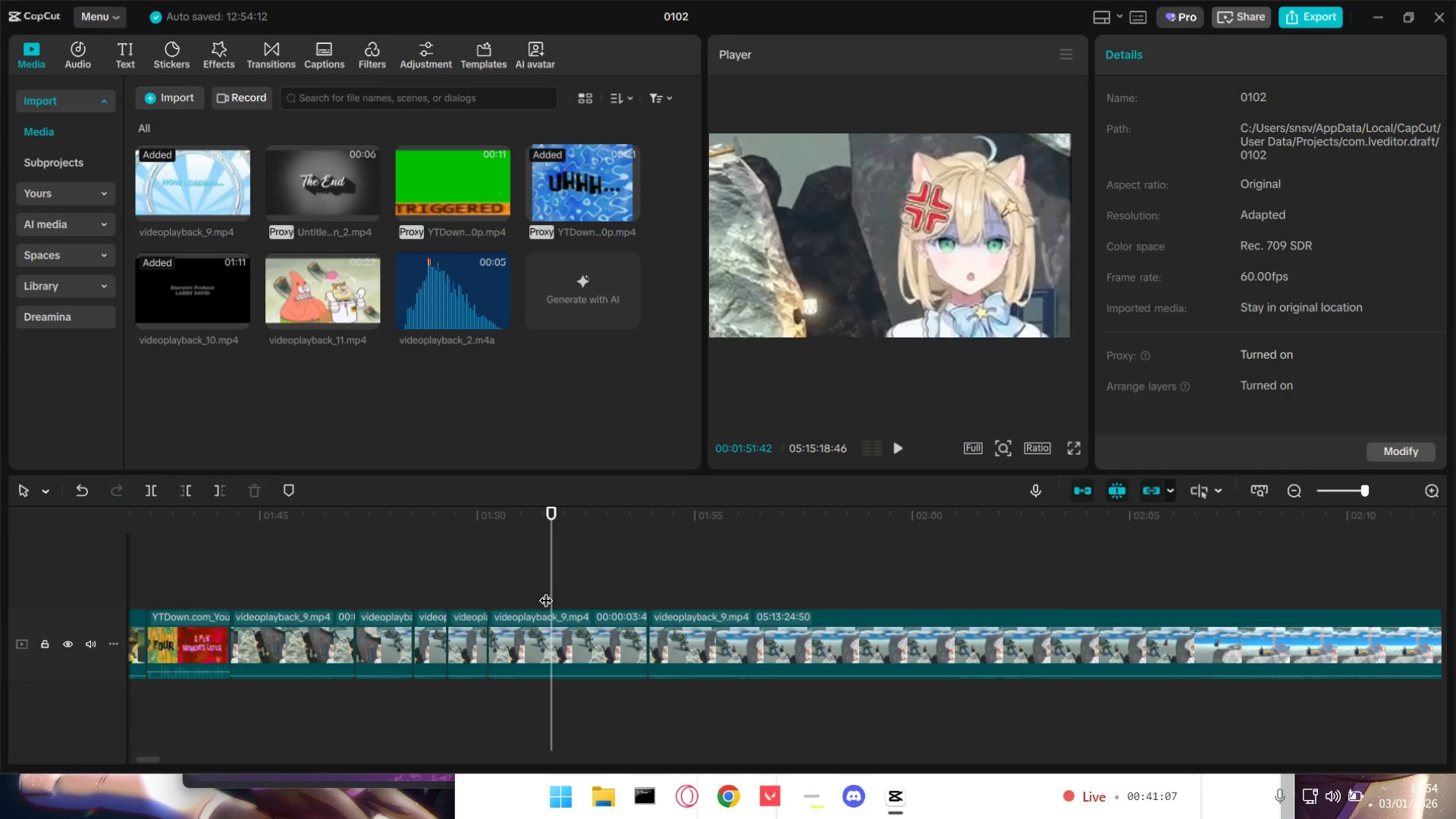 
key(Space)
 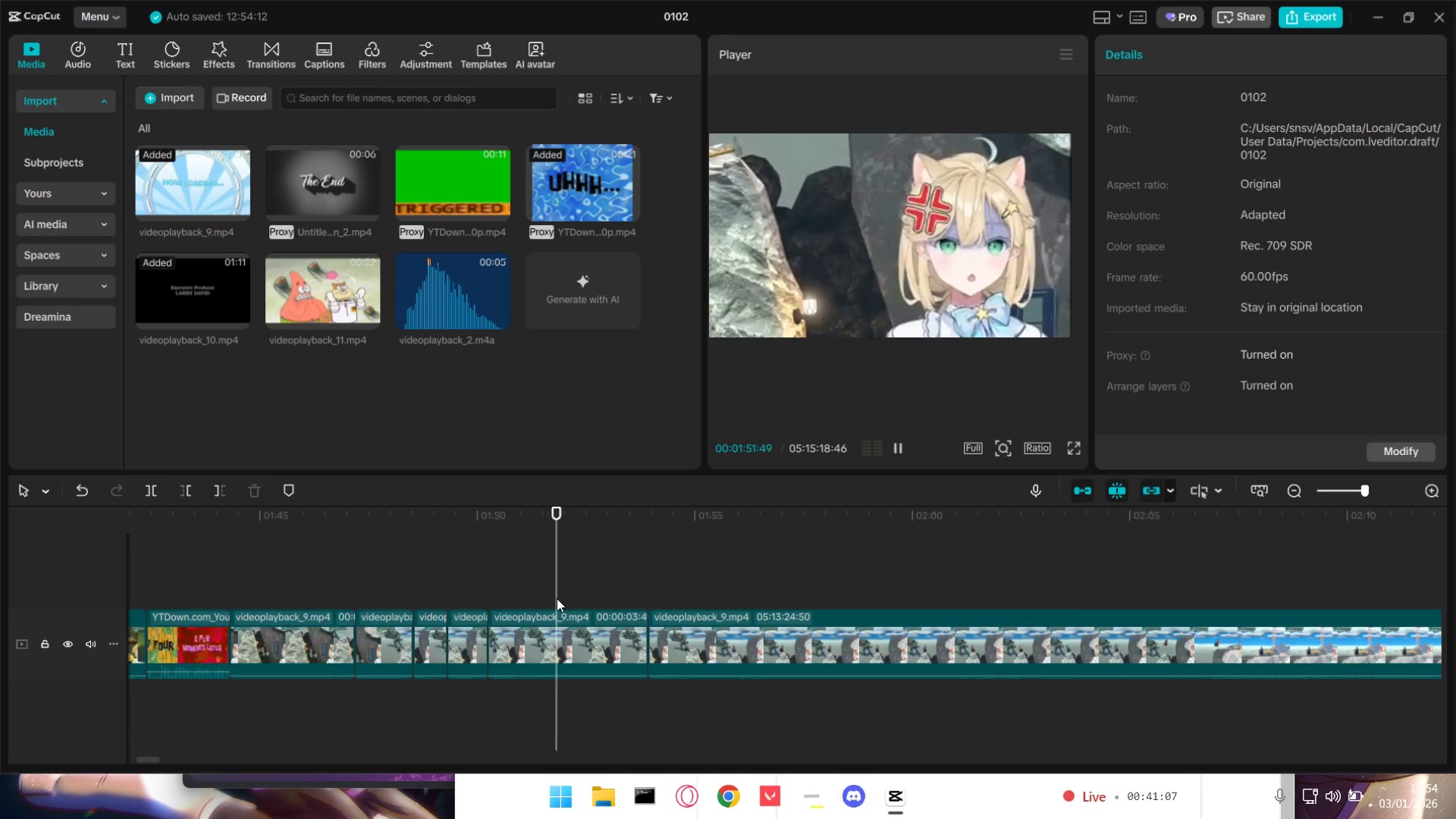 
key(Space)
 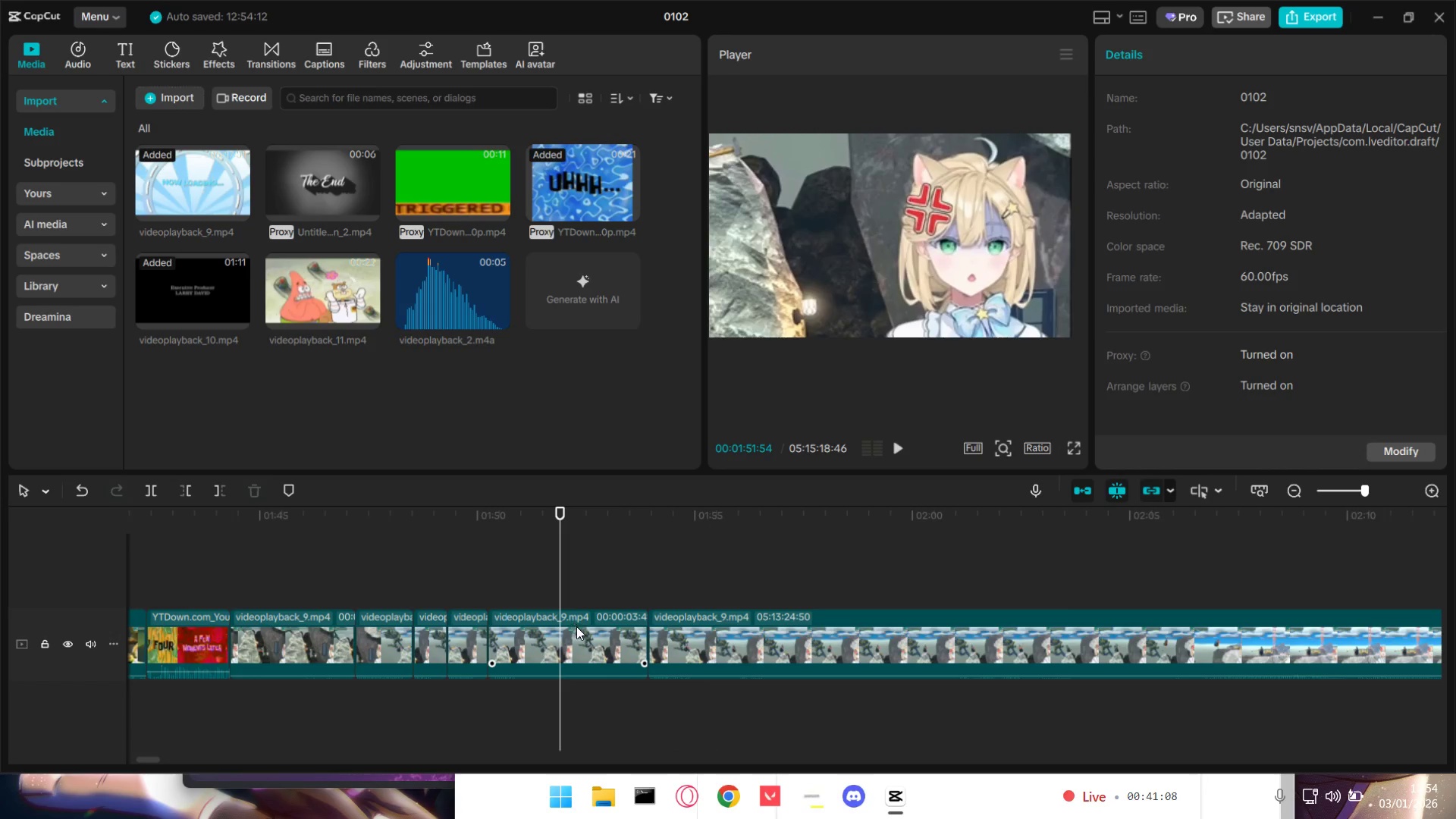 
key(Space)
 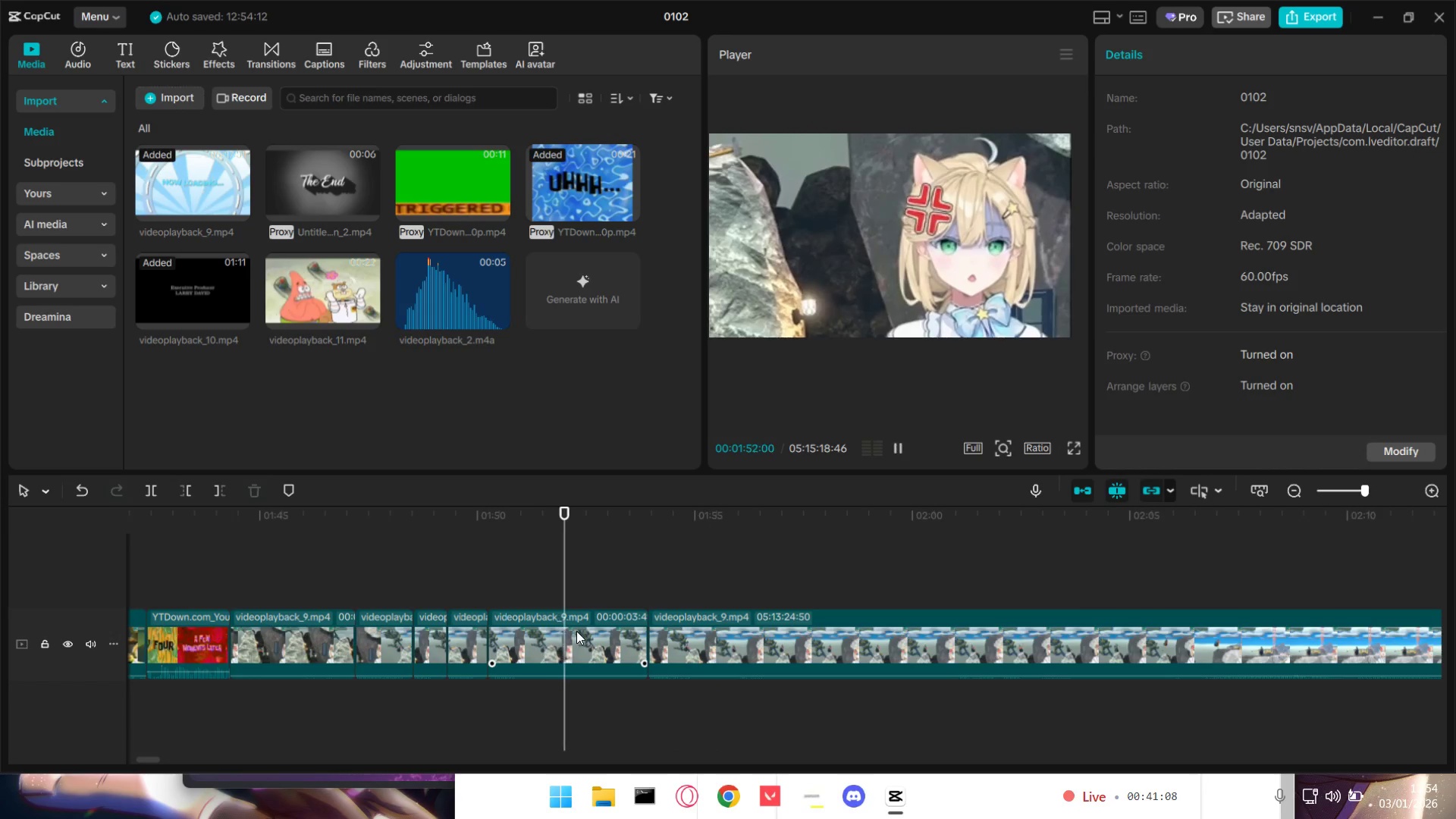 
key(Space)
 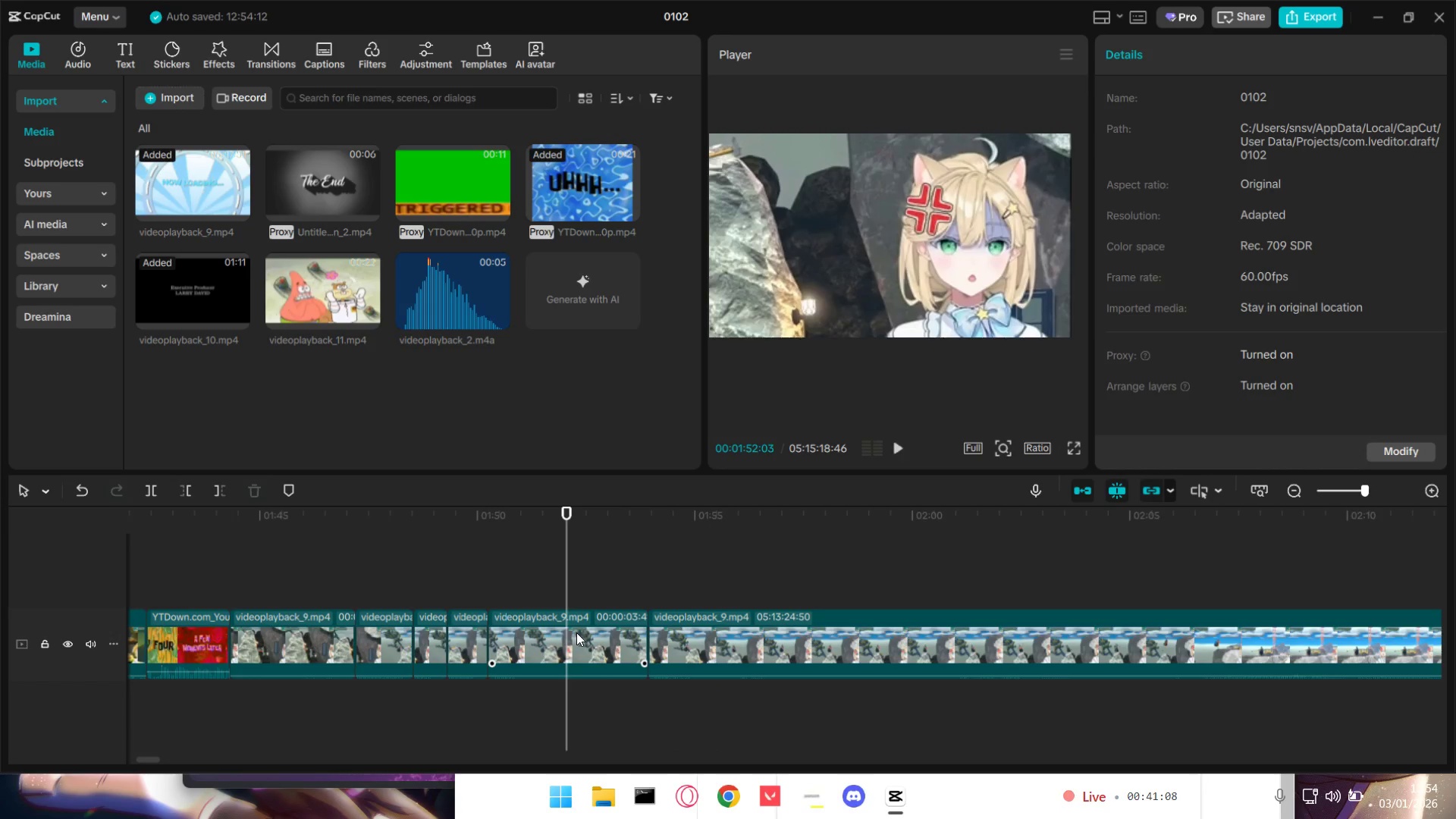 
left_click([578, 634])
 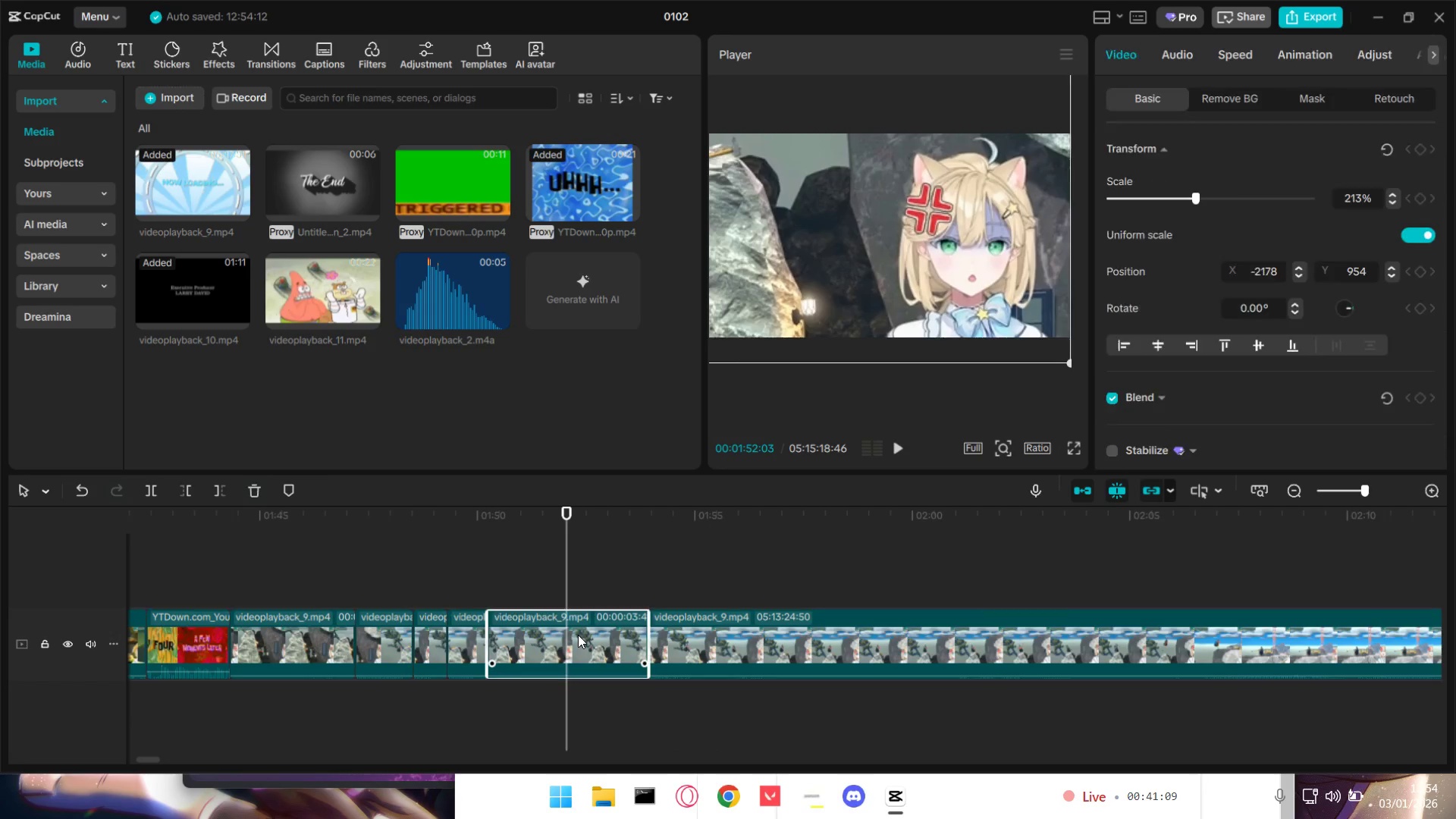 
key(Shift+E)
 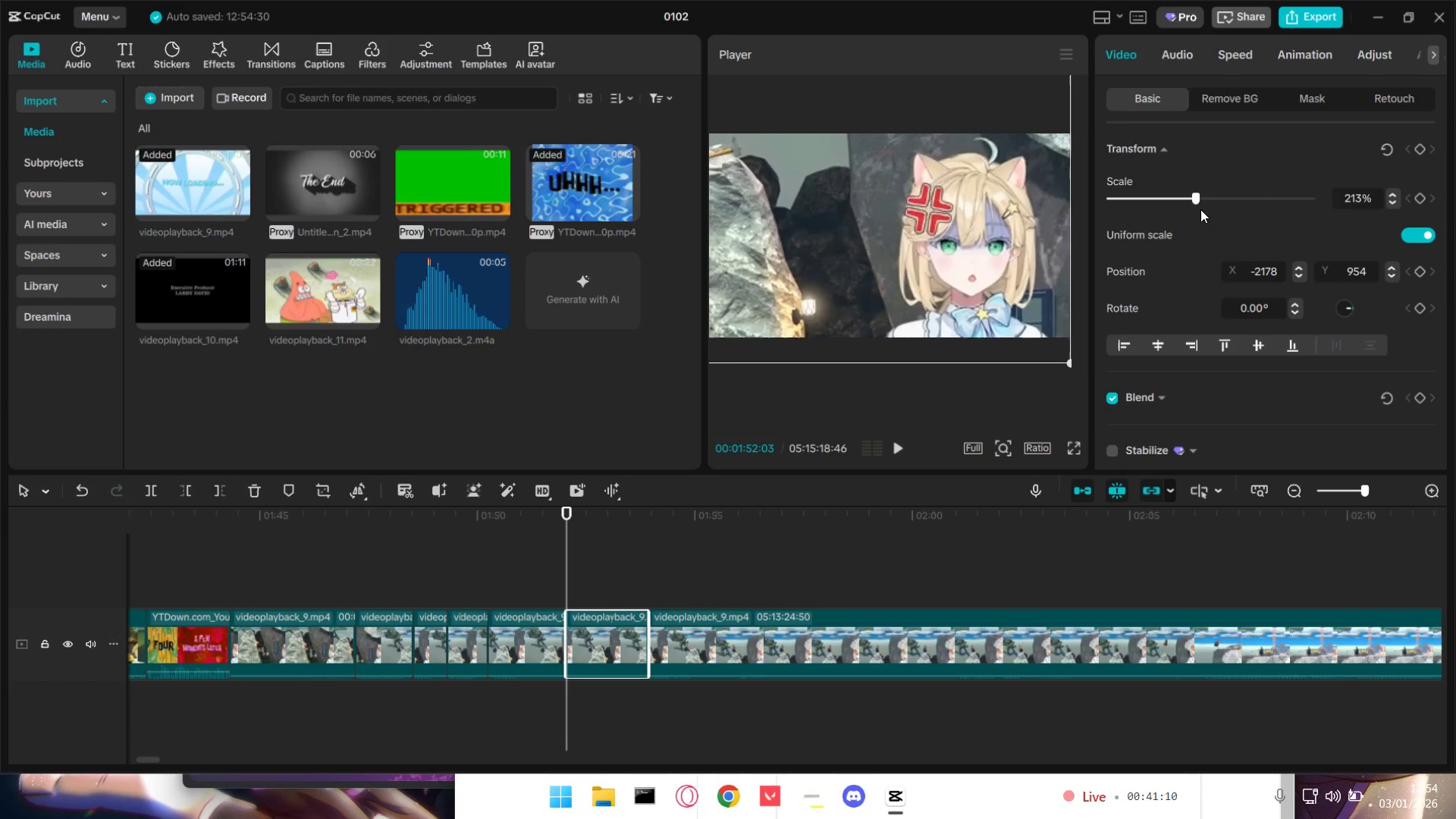 
left_click_drag(start_coordinate=[1188, 193], to_coordinate=[1141, 188])
 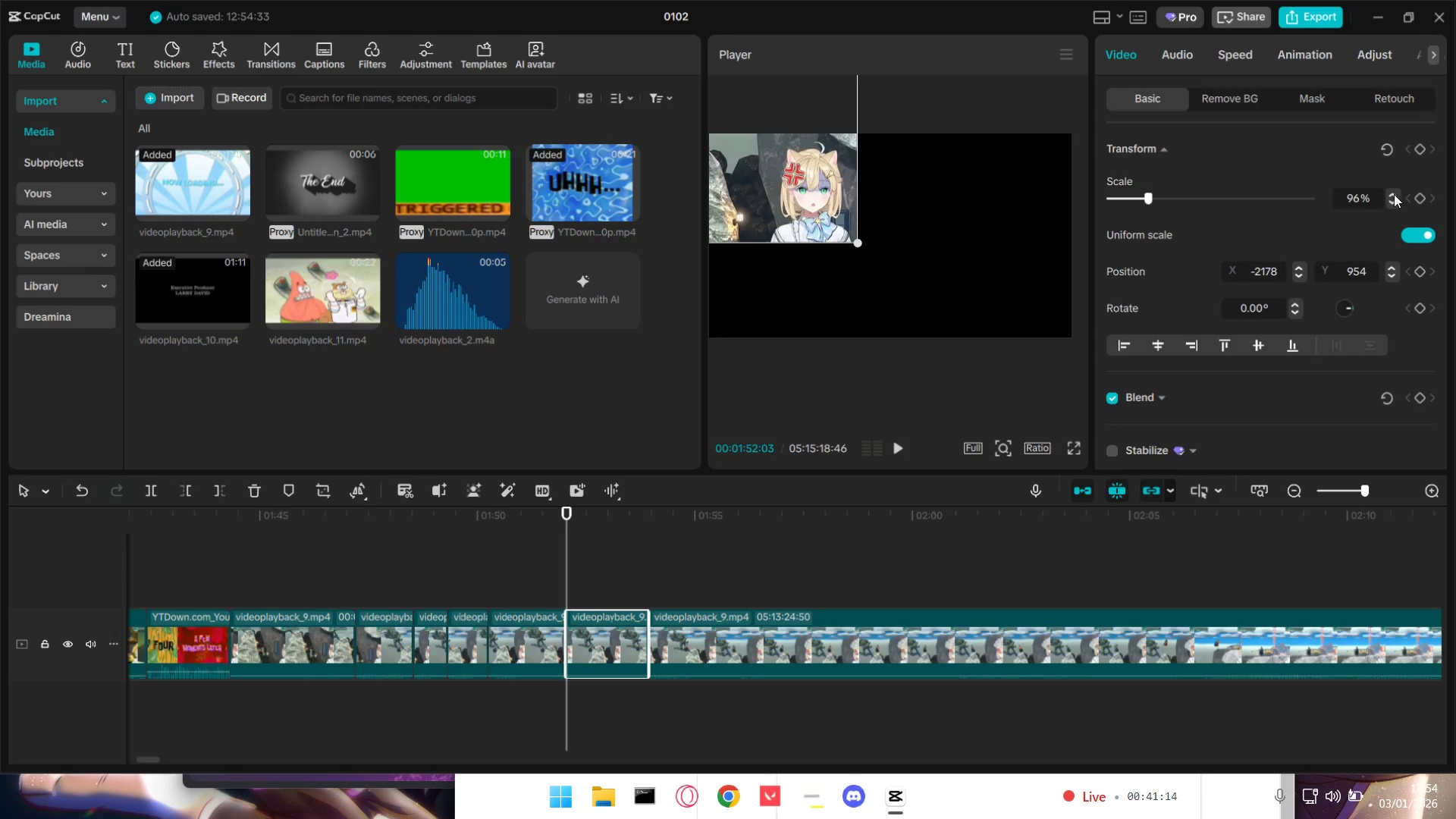 
double_click([1392, 194])
 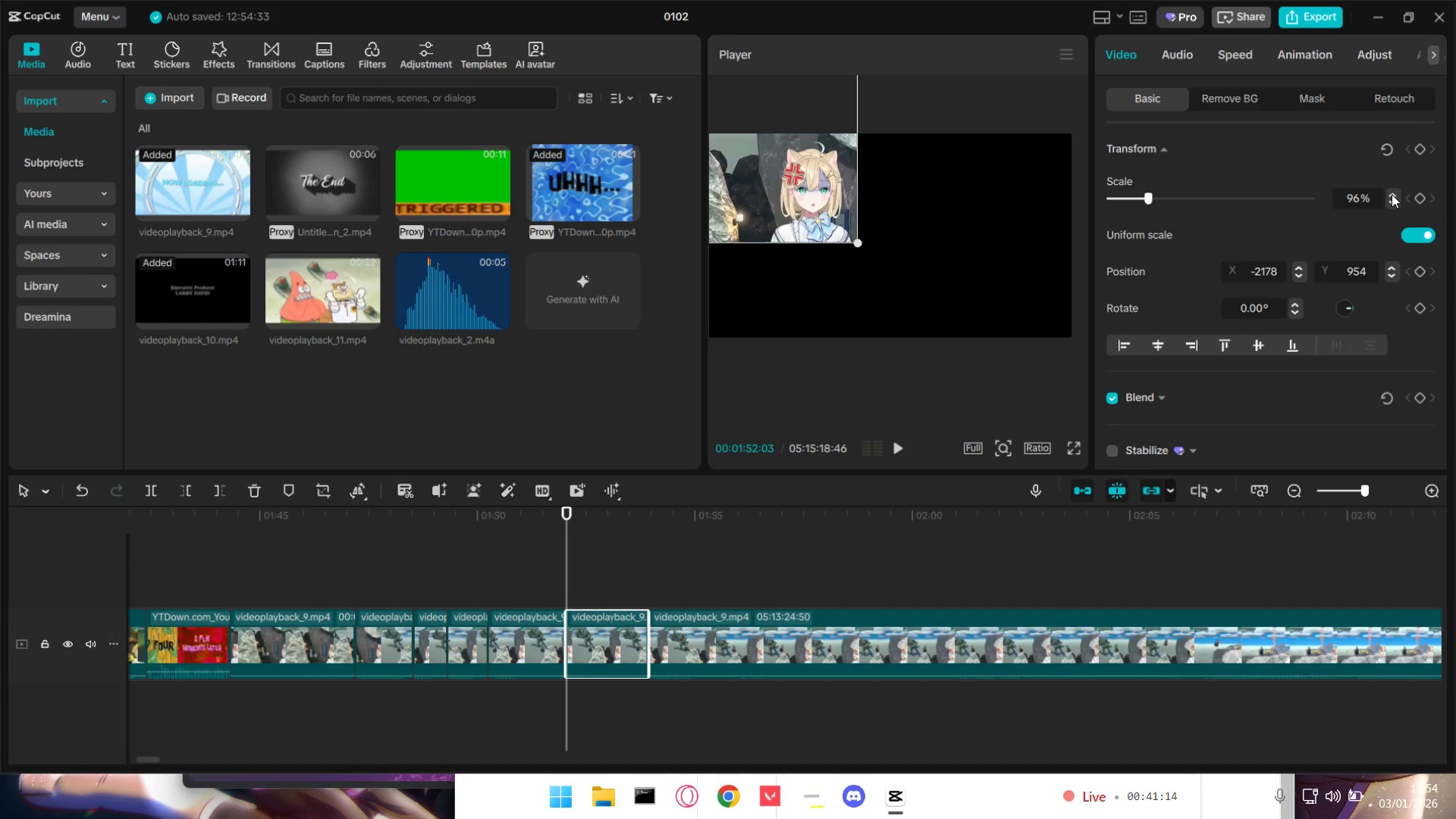 
triple_click([1392, 194])
 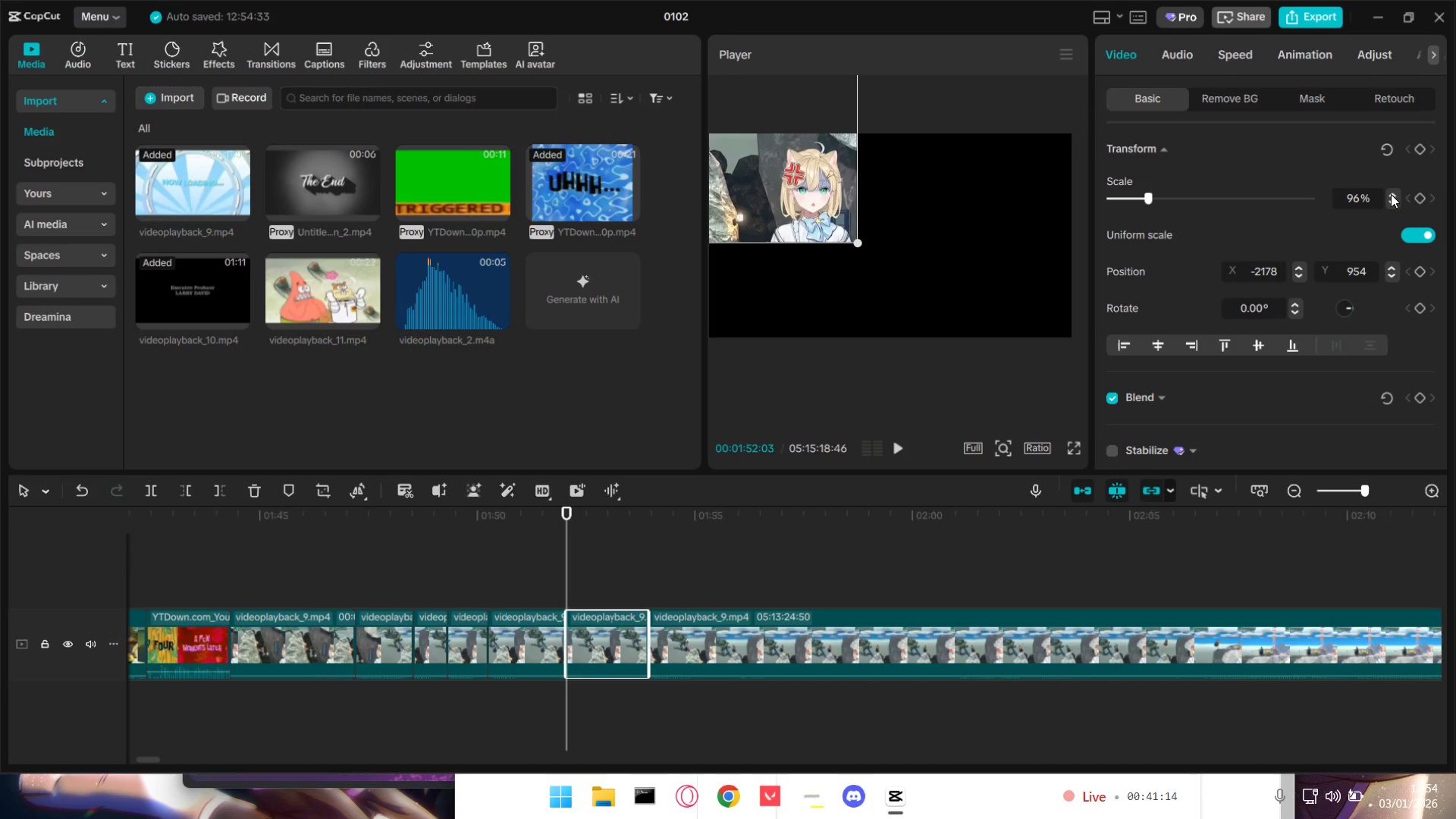 
triple_click([1391, 194])
 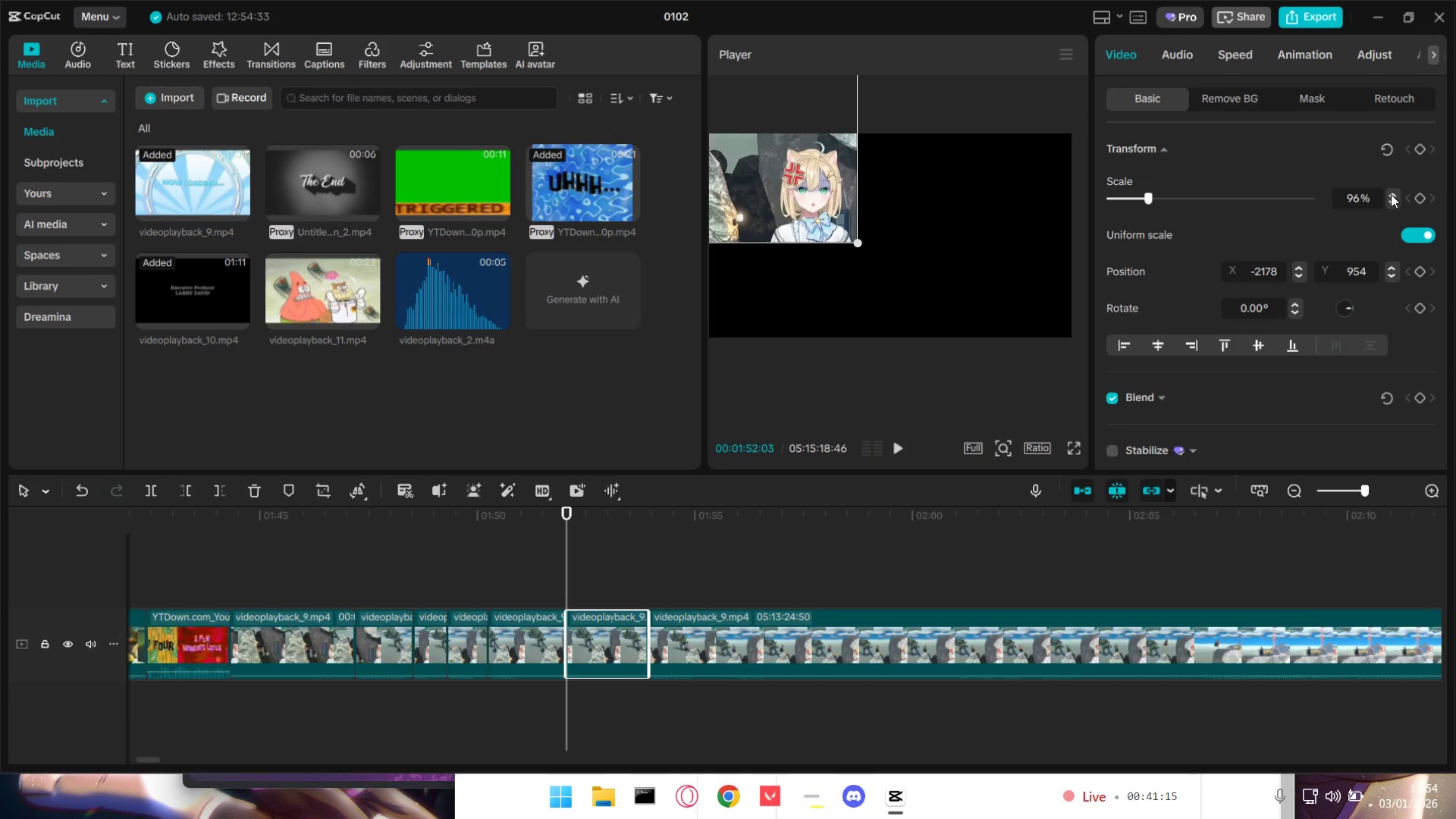 
triple_click([1391, 194])
 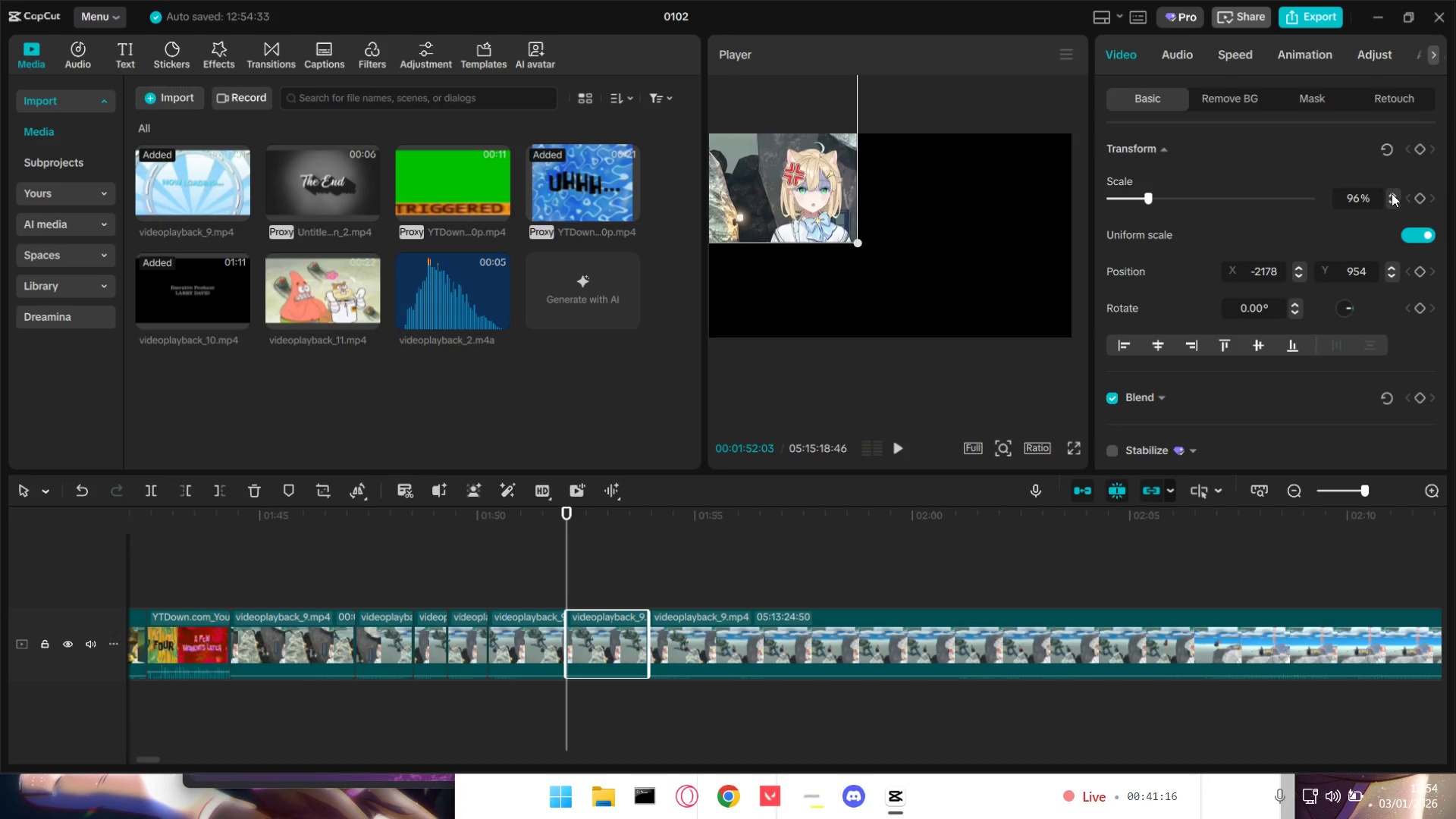 
double_click([1392, 193])
 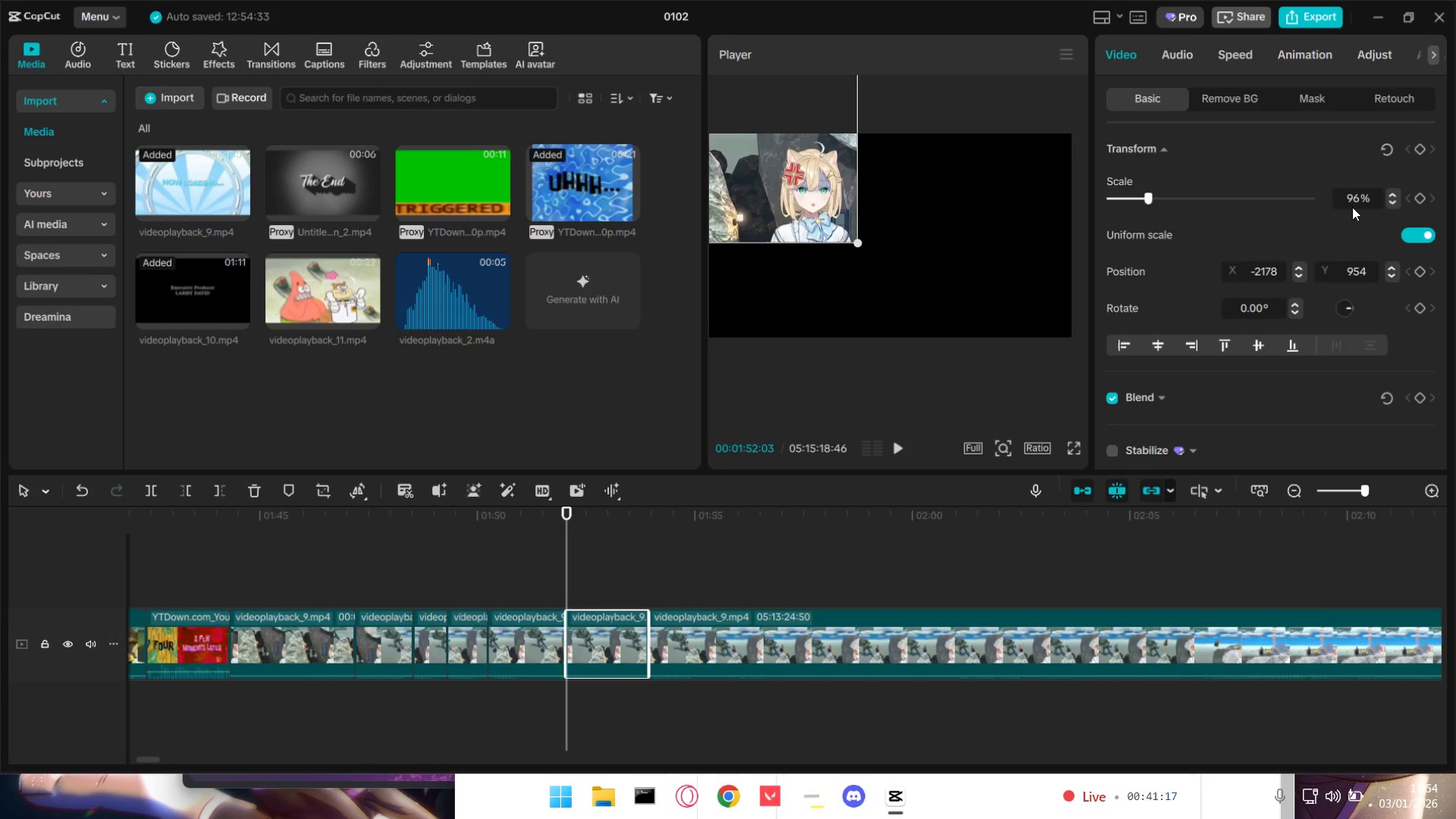 
left_click_drag(start_coordinate=[1360, 200], to_coordinate=[1351, 201])
 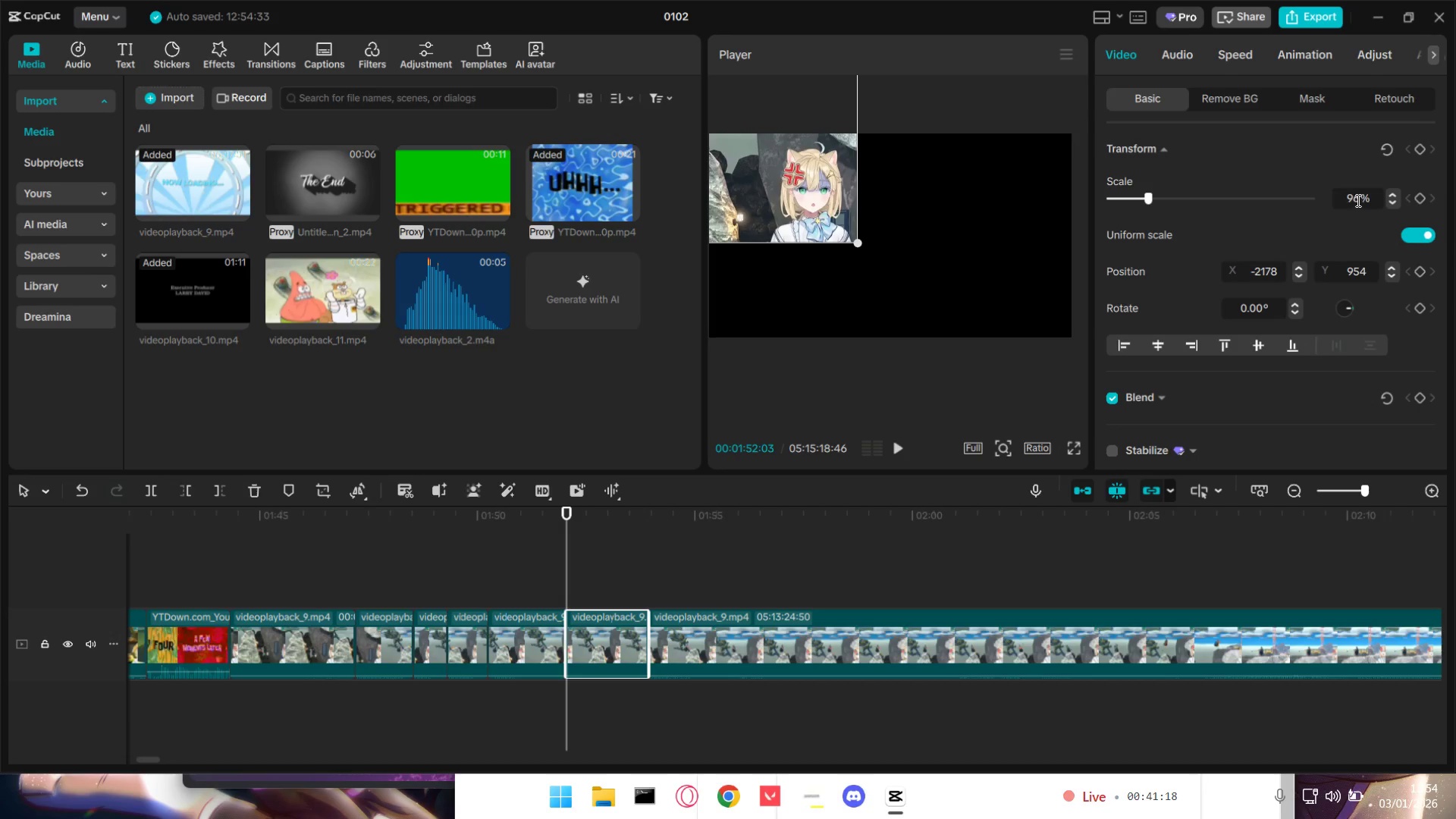 
left_click_drag(start_coordinate=[1357, 200], to_coordinate=[1303, 205])
 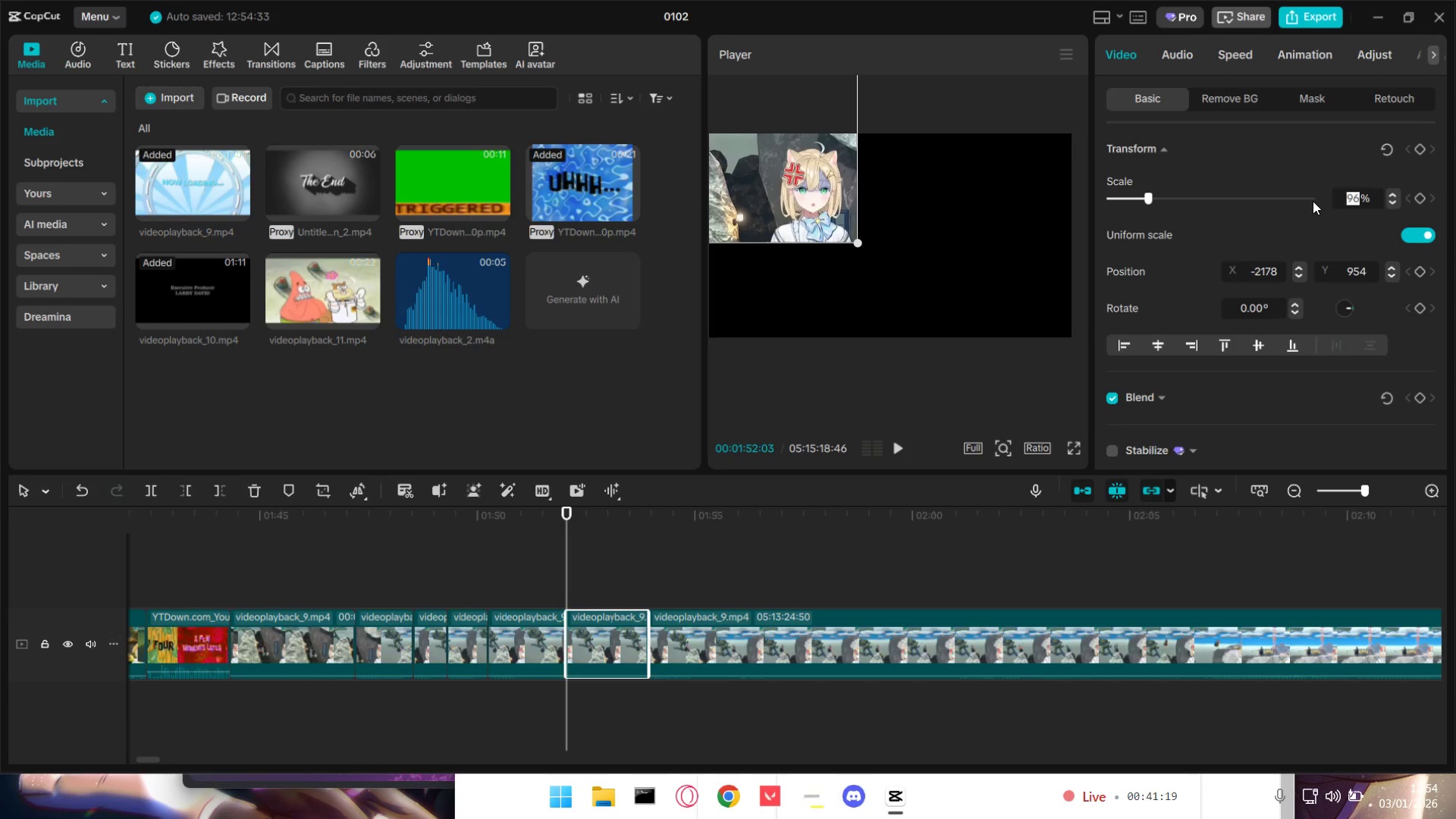 
key(Numpad1)
 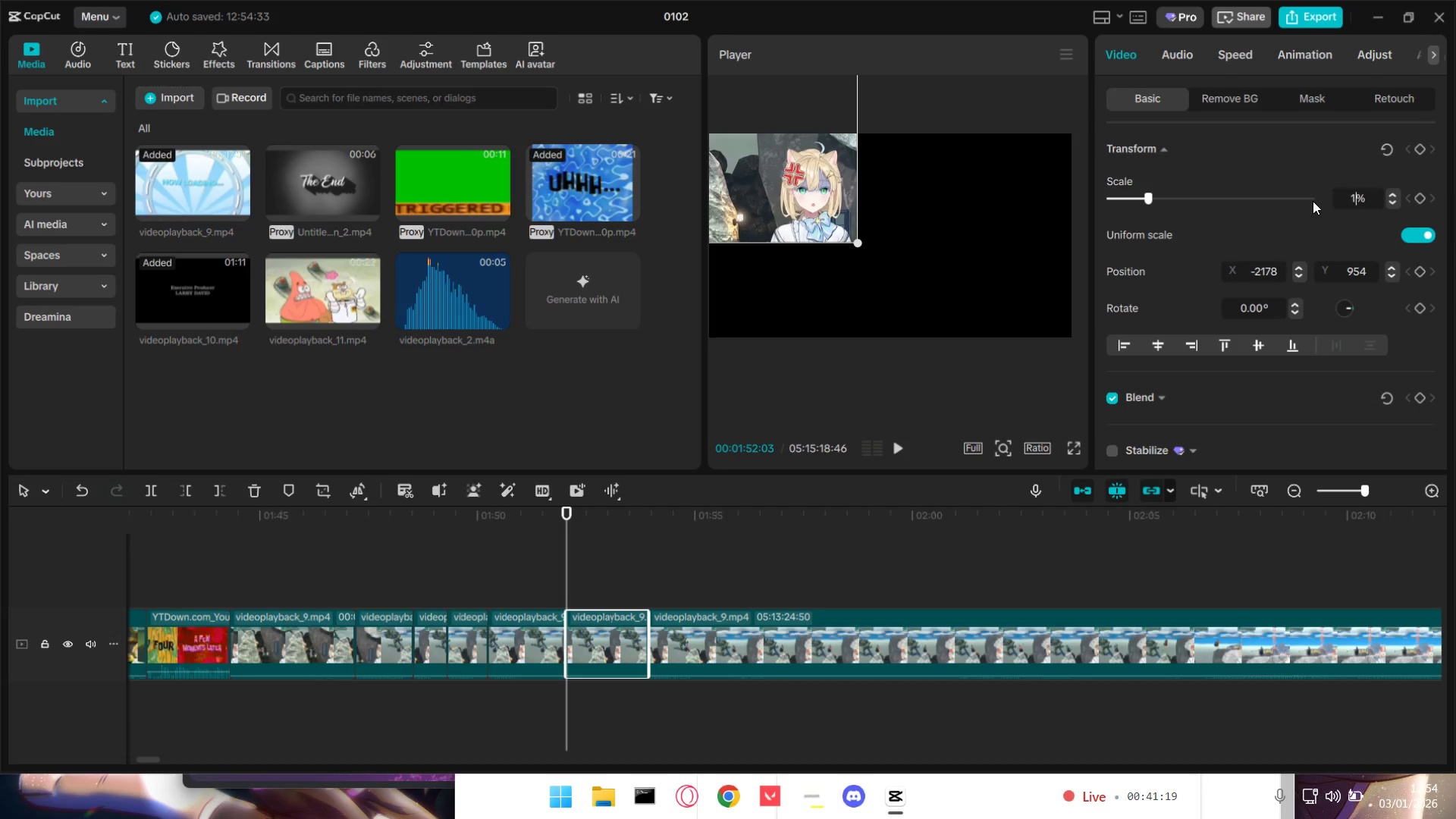 
key(Numpad0)
 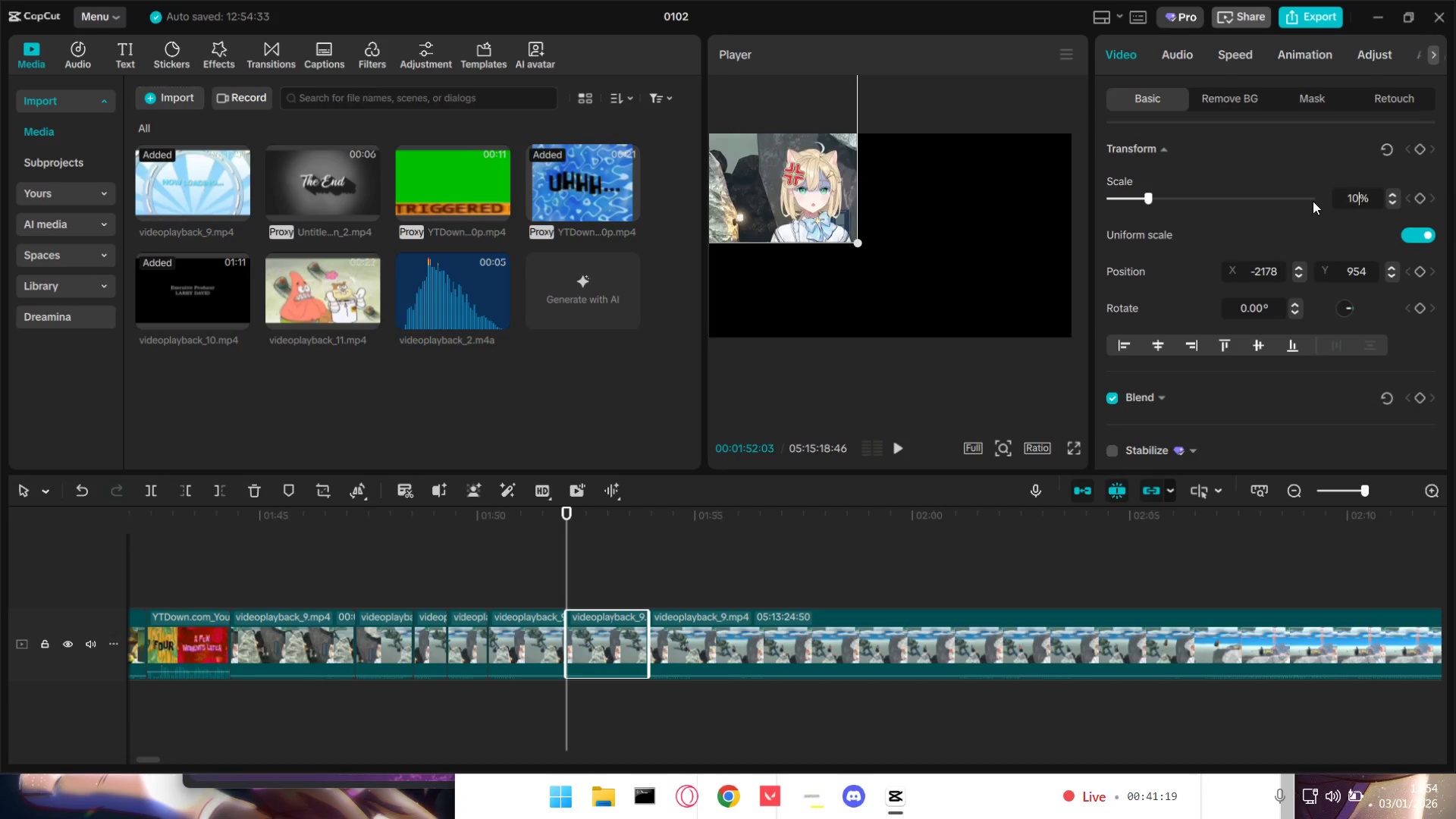 
key(Numpad0)
 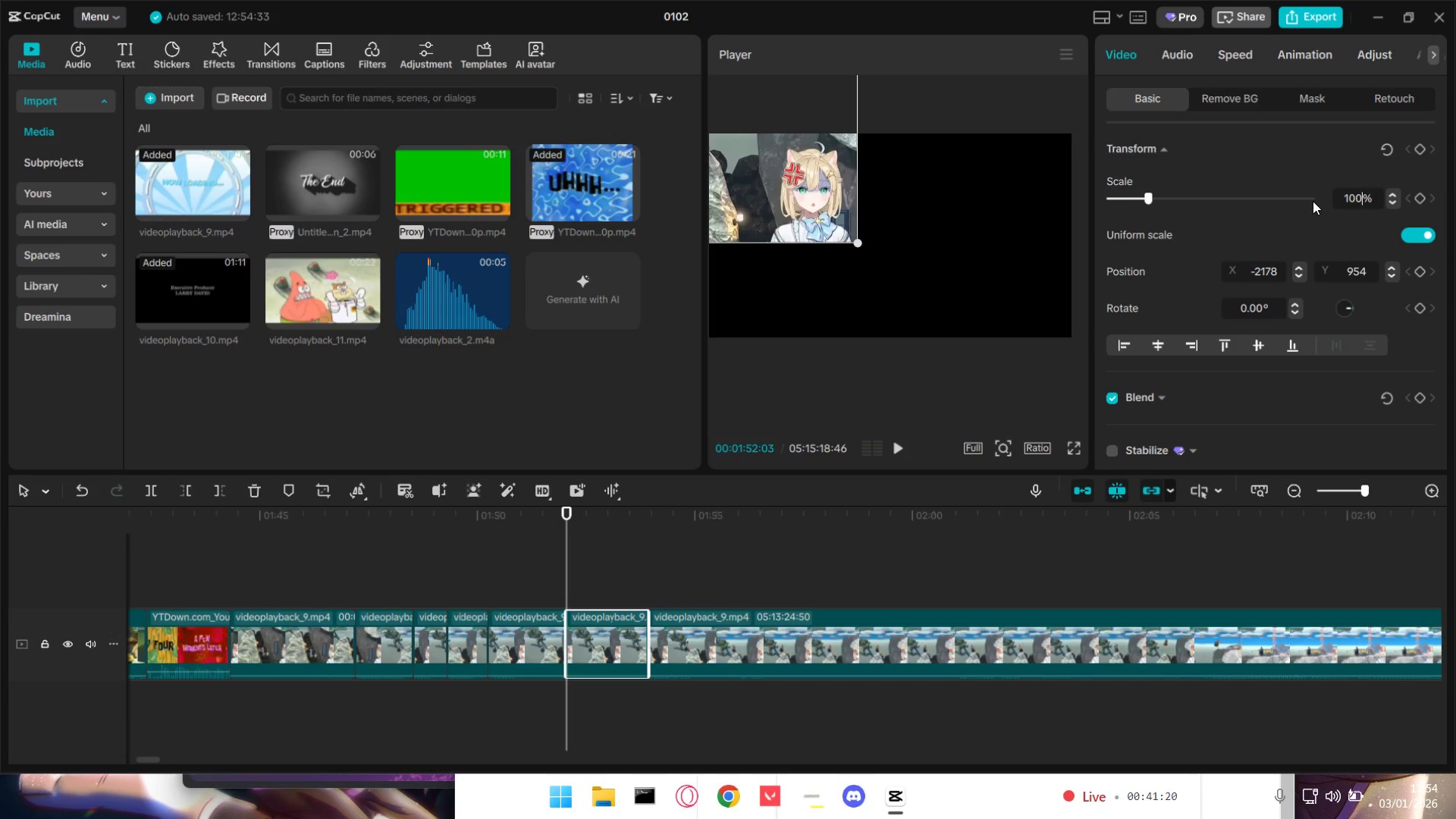 
key(NumpadEnter)
 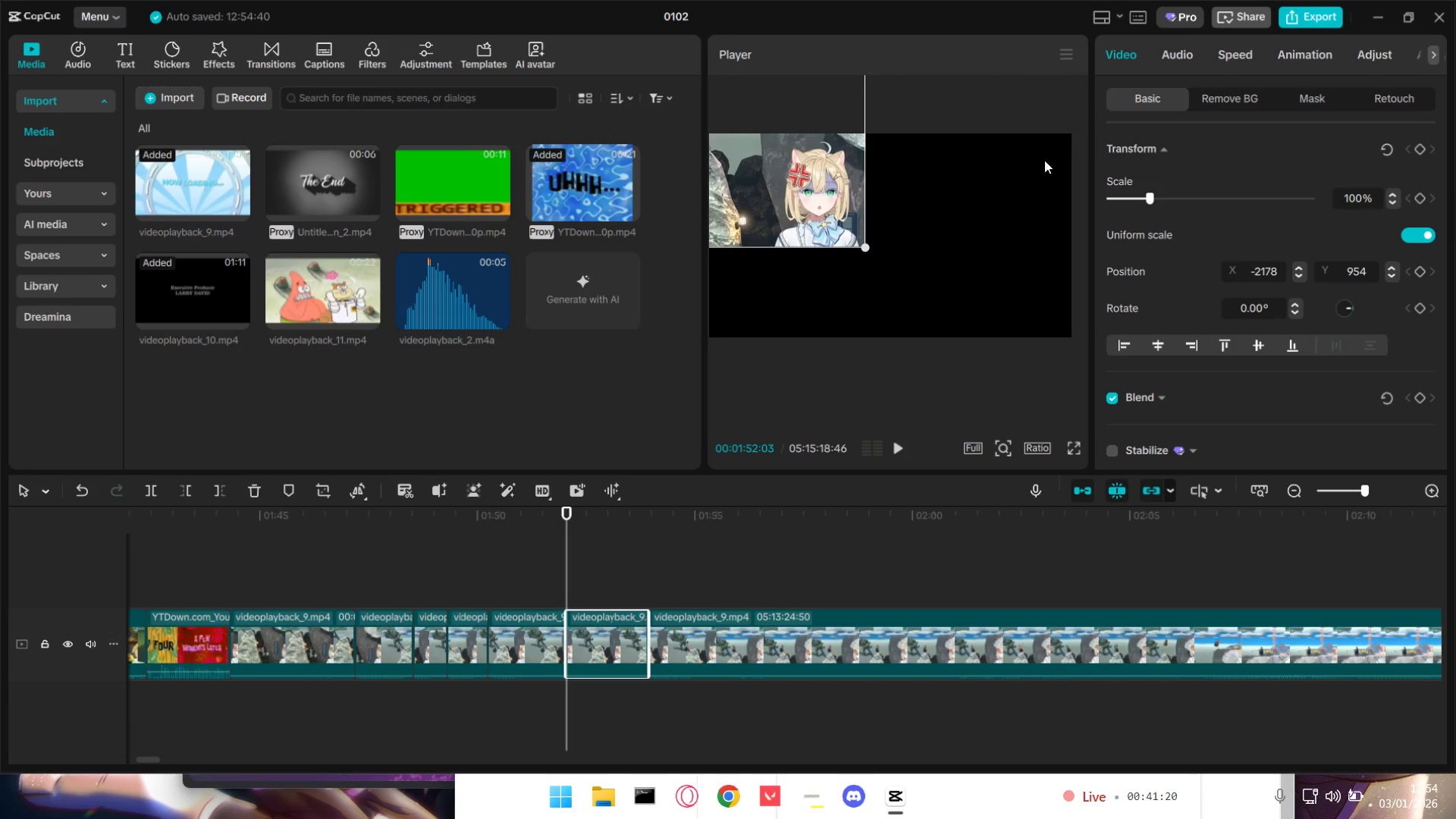 
left_click_drag(start_coordinate=[803, 212], to_coordinate=[1009, 305])
 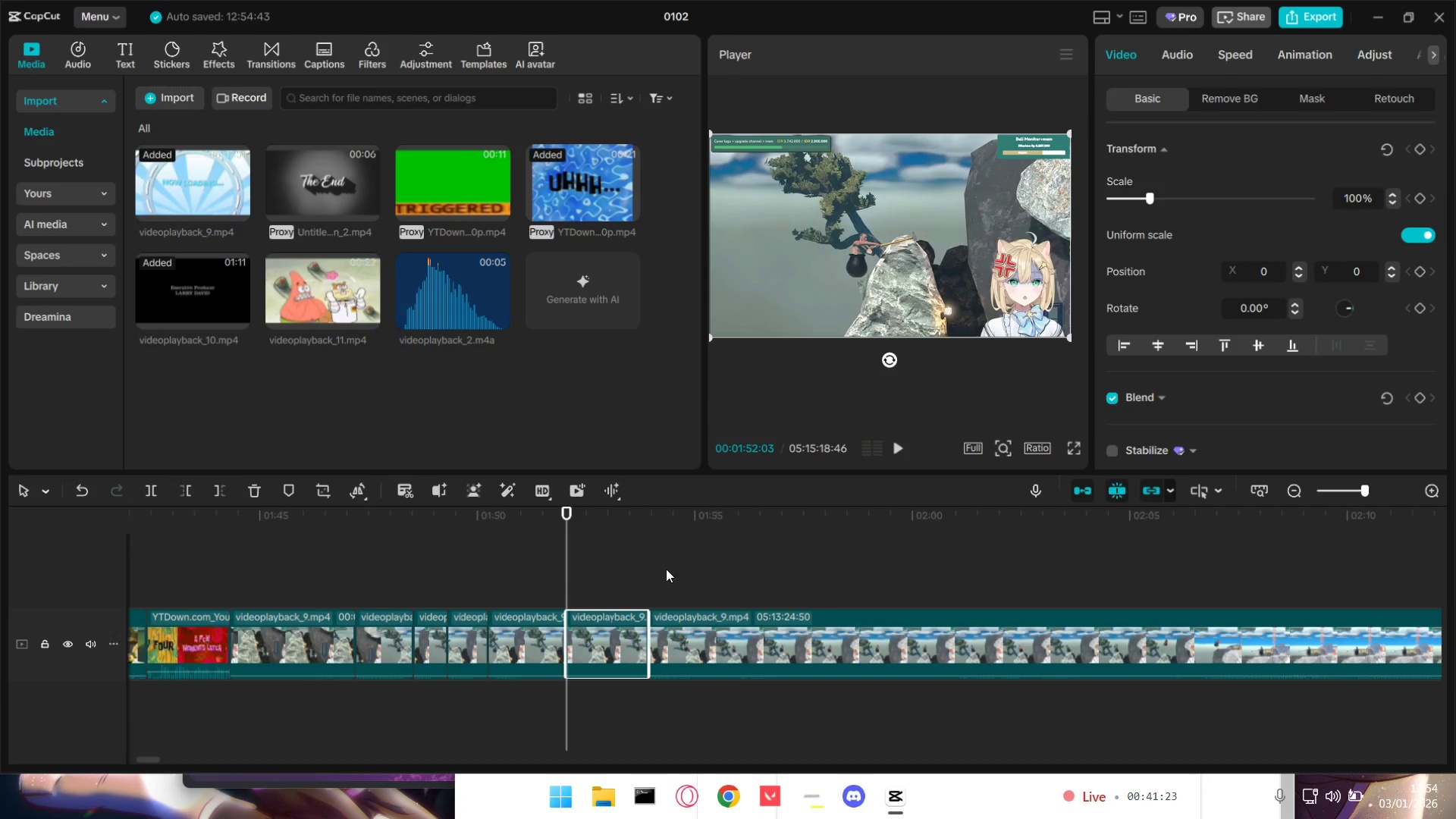 
key(Space)
 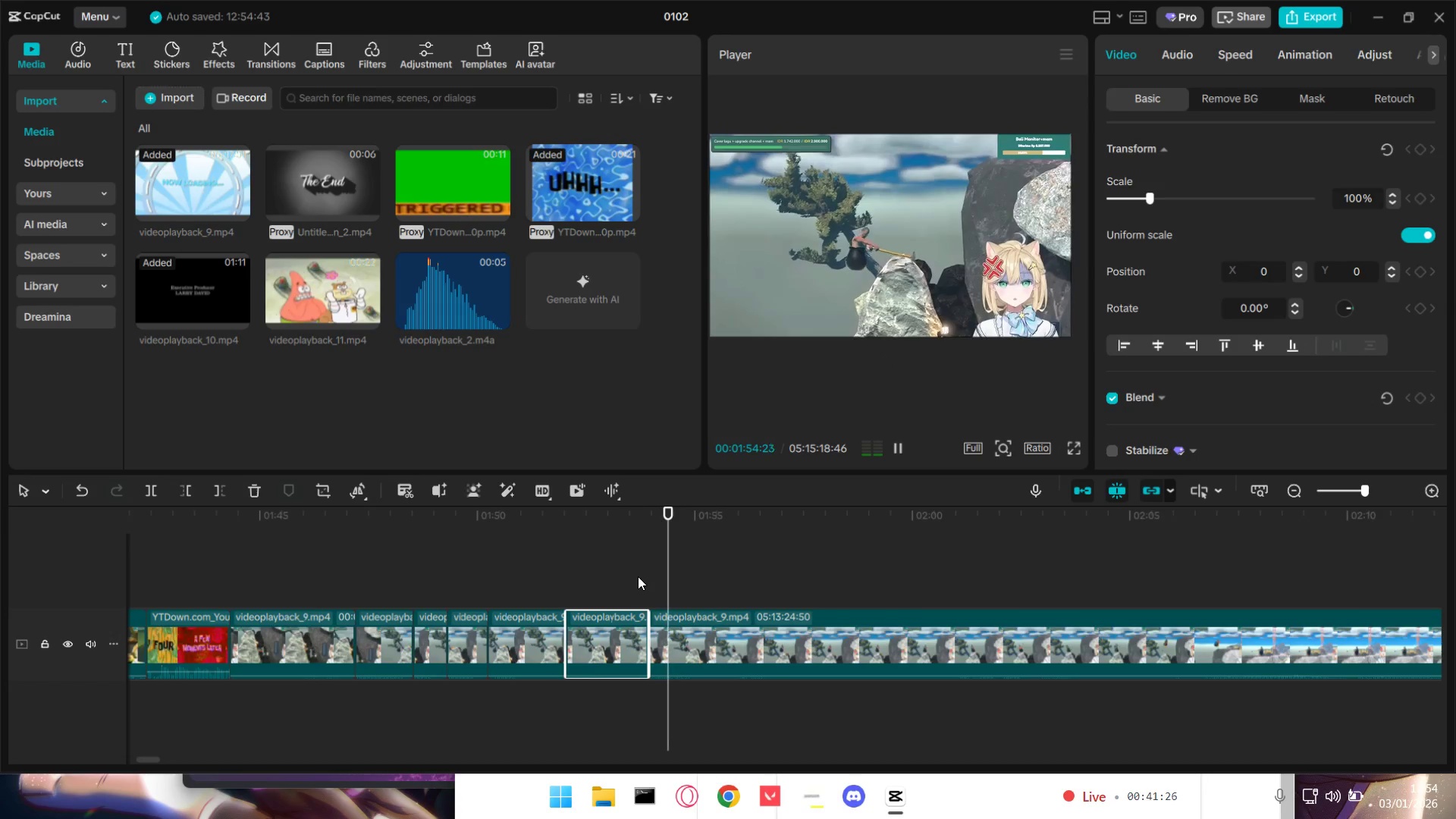 
hold_key(key=ControlLeft, duration=1.5)
scroll: coordinate [755, 620], scroll_direction: down, amount: 4.0
 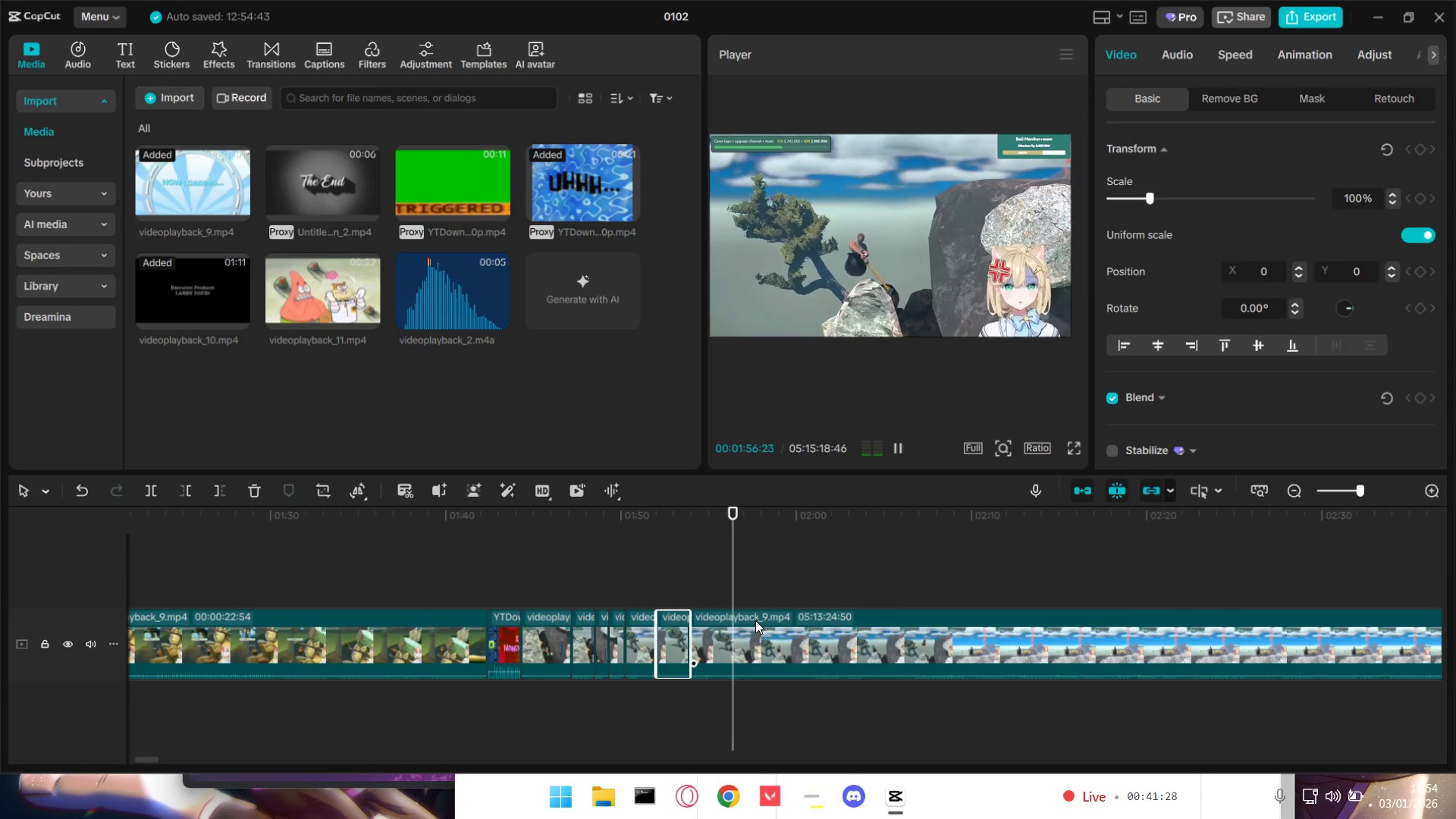 
hold_key(key=ControlLeft, duration=0.84)
scroll: coordinate [760, 620], scroll_direction: down, amount: 1.0
 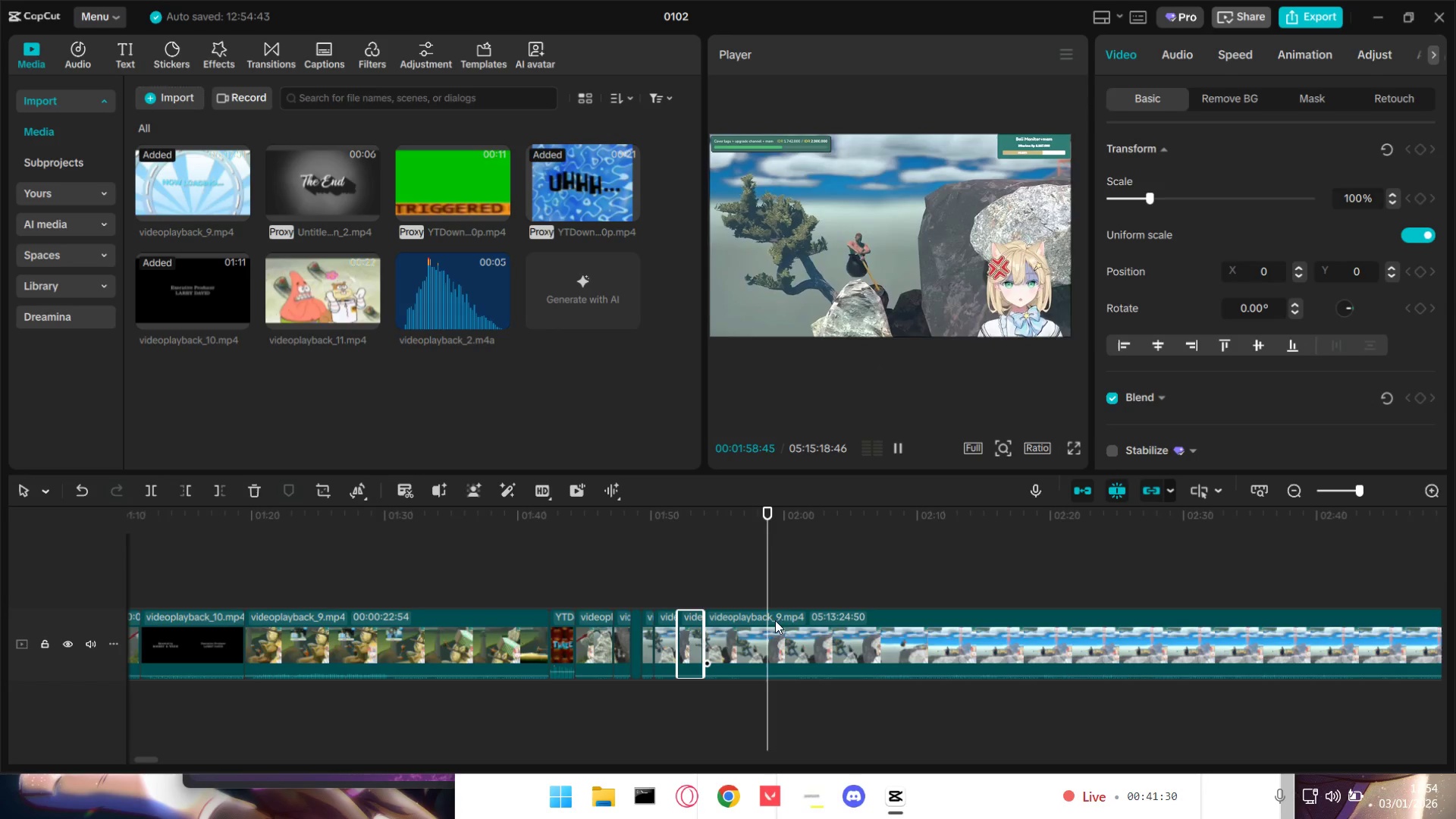 
key(Space)
 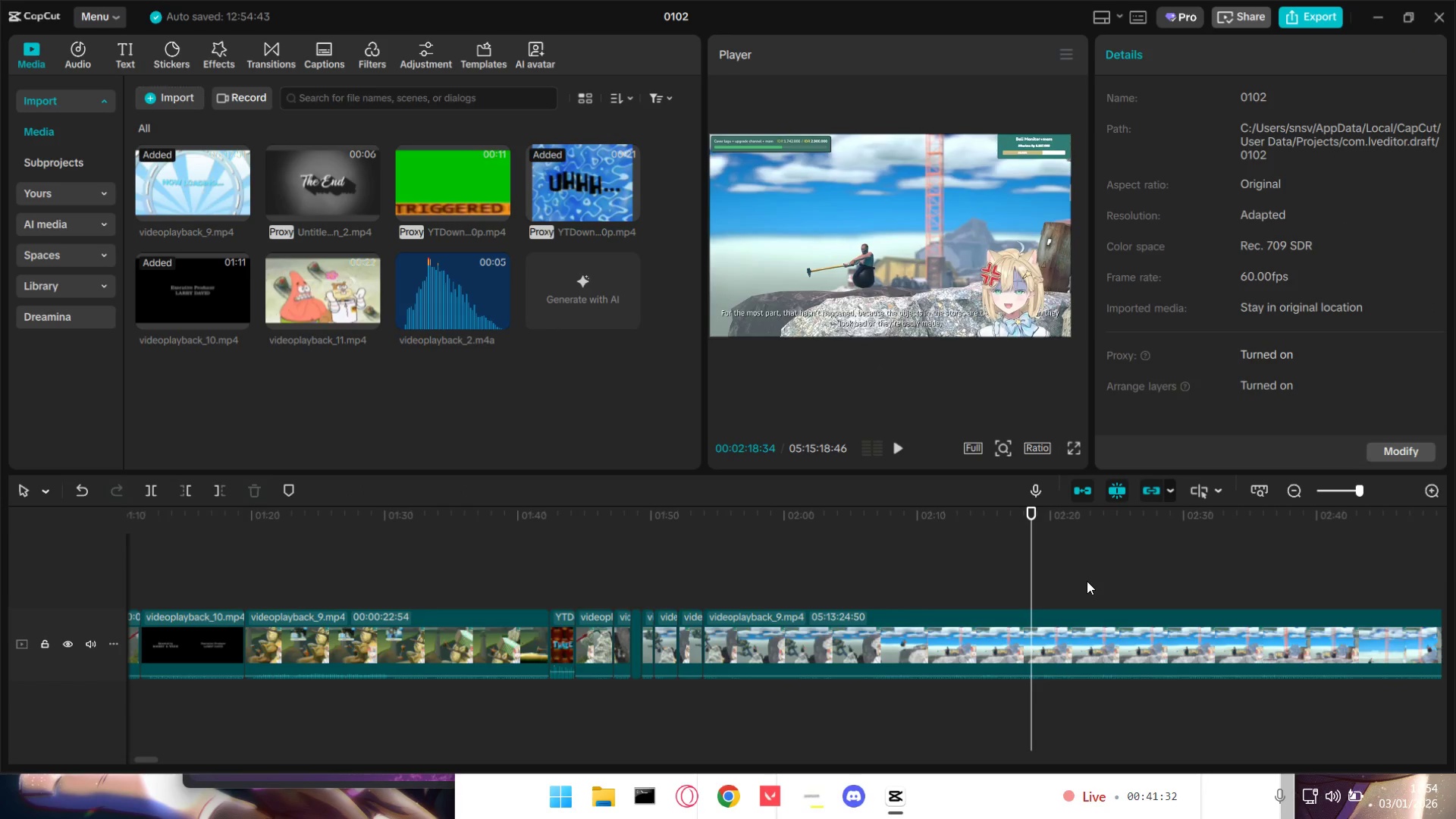 
left_click_drag(start_coordinate=[1253, 582], to_coordinate=[1264, 582])
 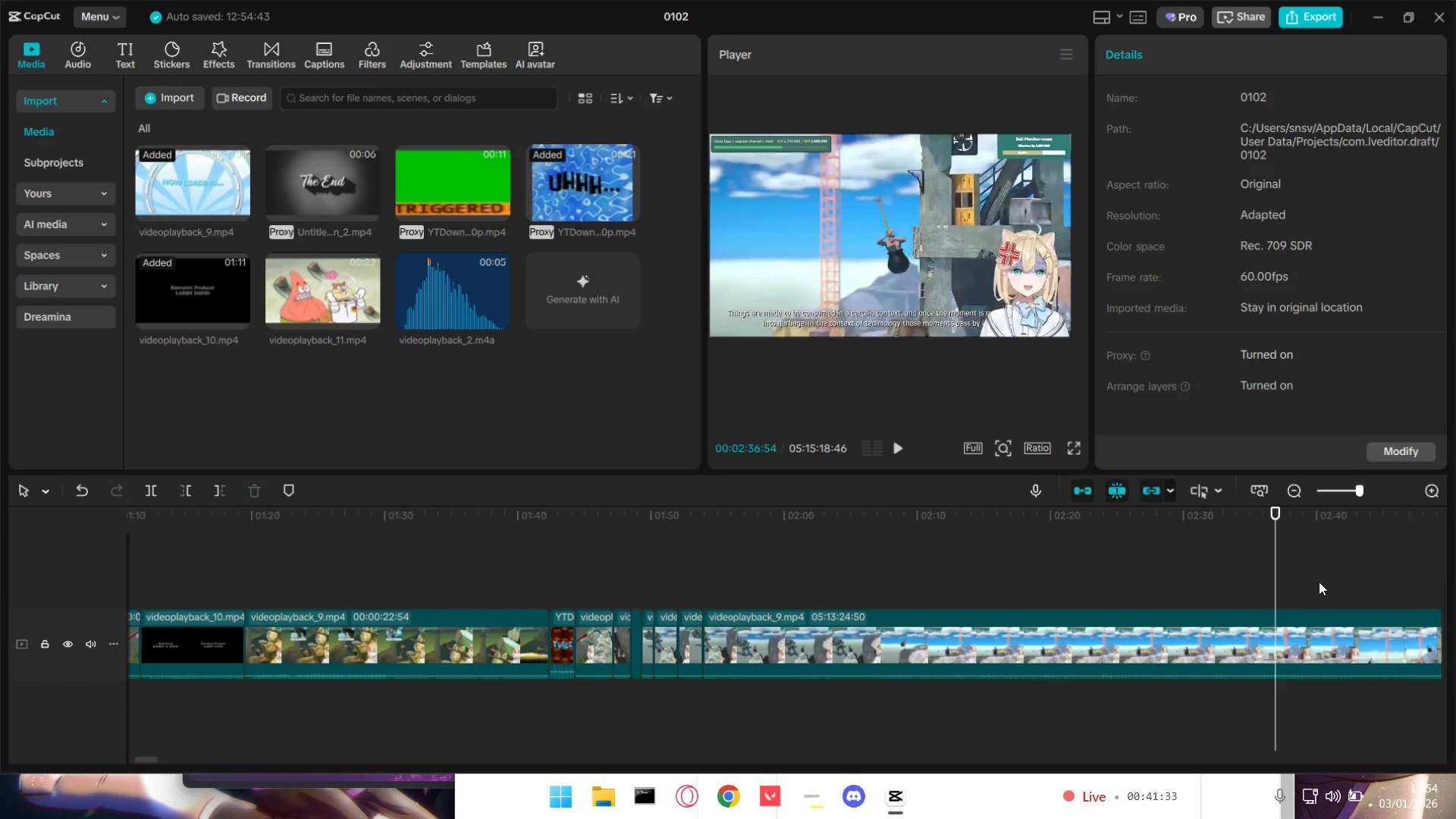 
triple_click([1326, 581])
 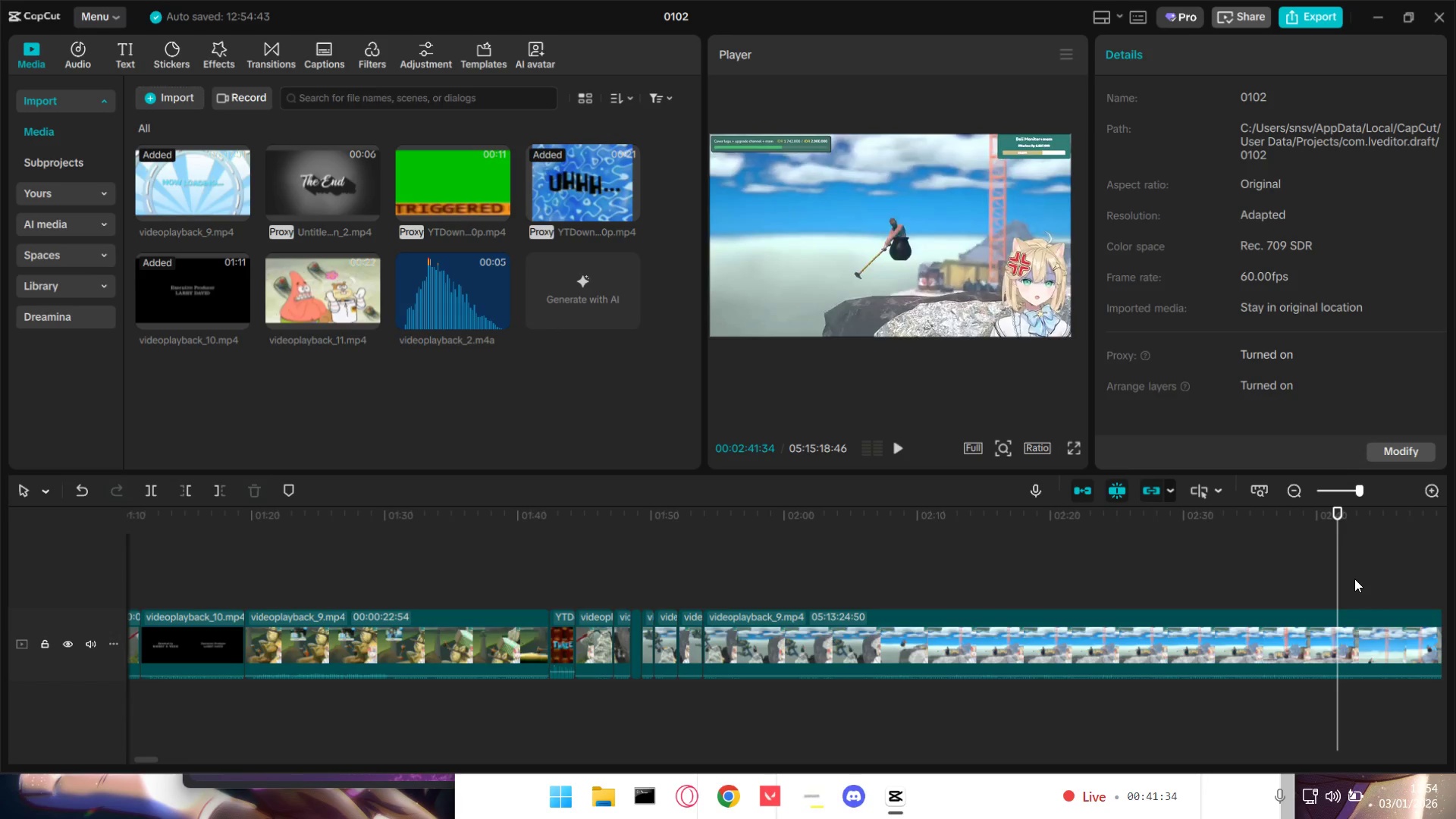 
triple_click([1354, 579])
 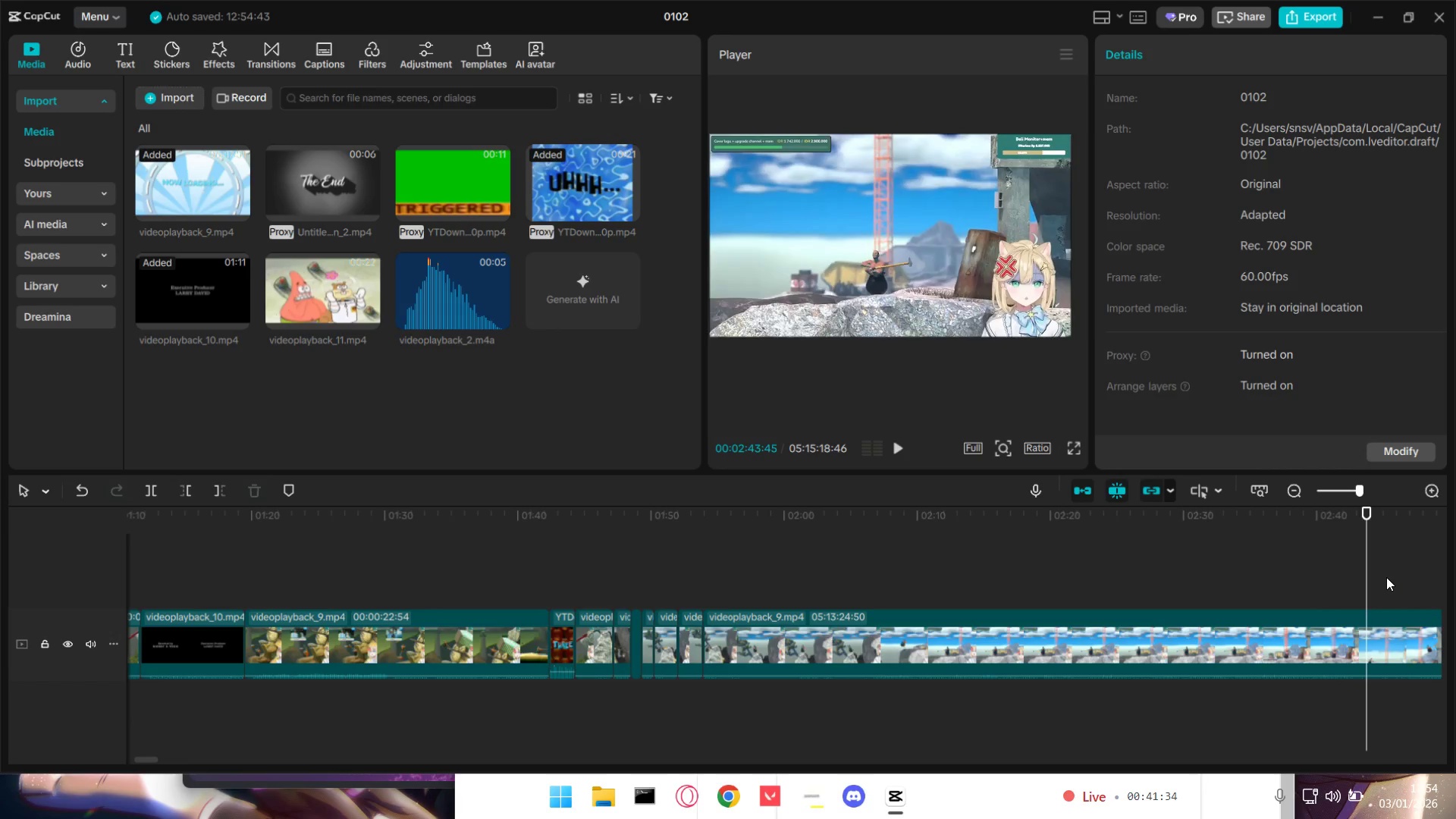 
triple_click([1386, 577])
 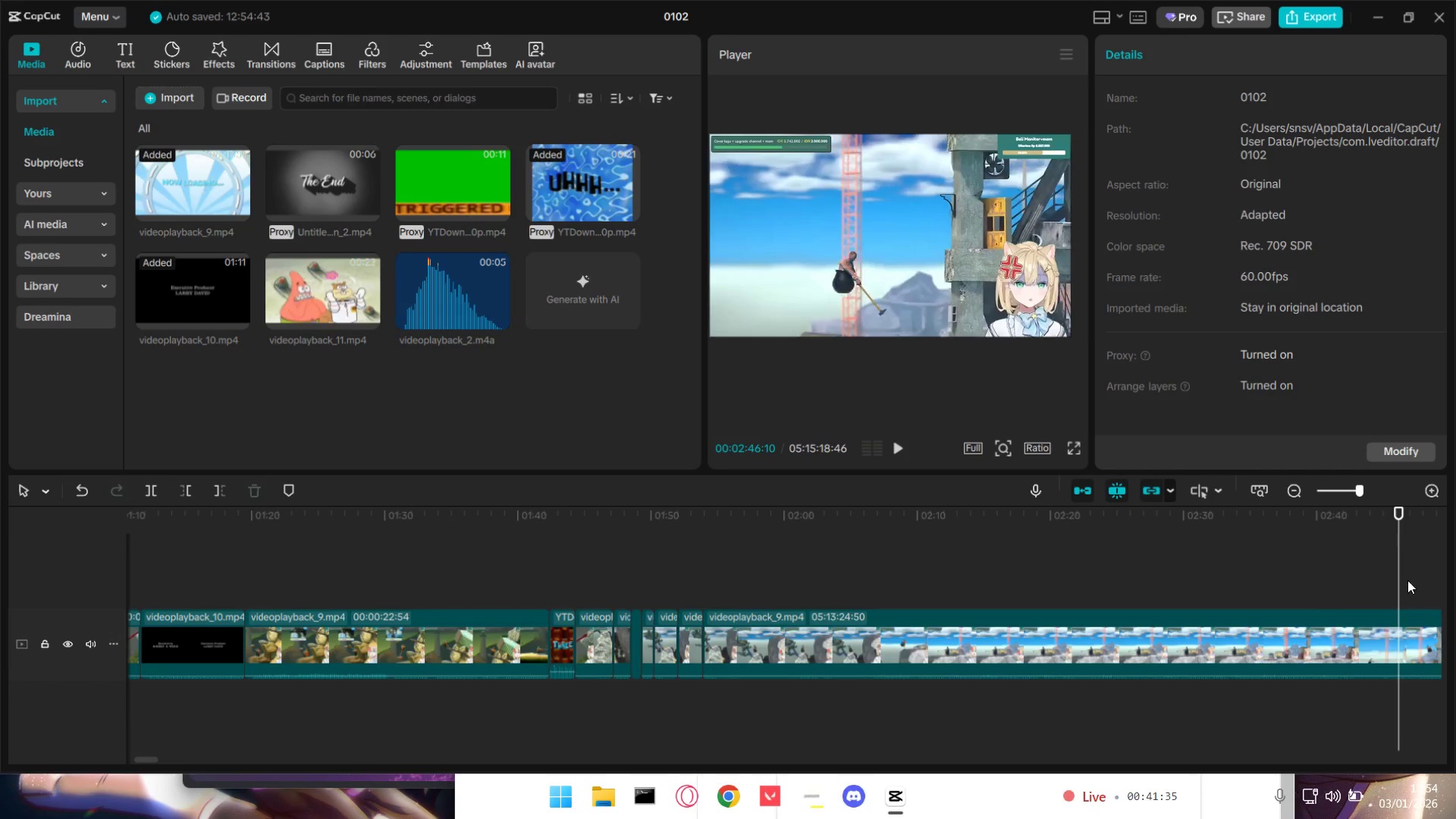 
hold_key(key=ControlLeft, duration=0.83)
scroll: coordinate [878, 620], scroll_direction: down, amount: 4.0
 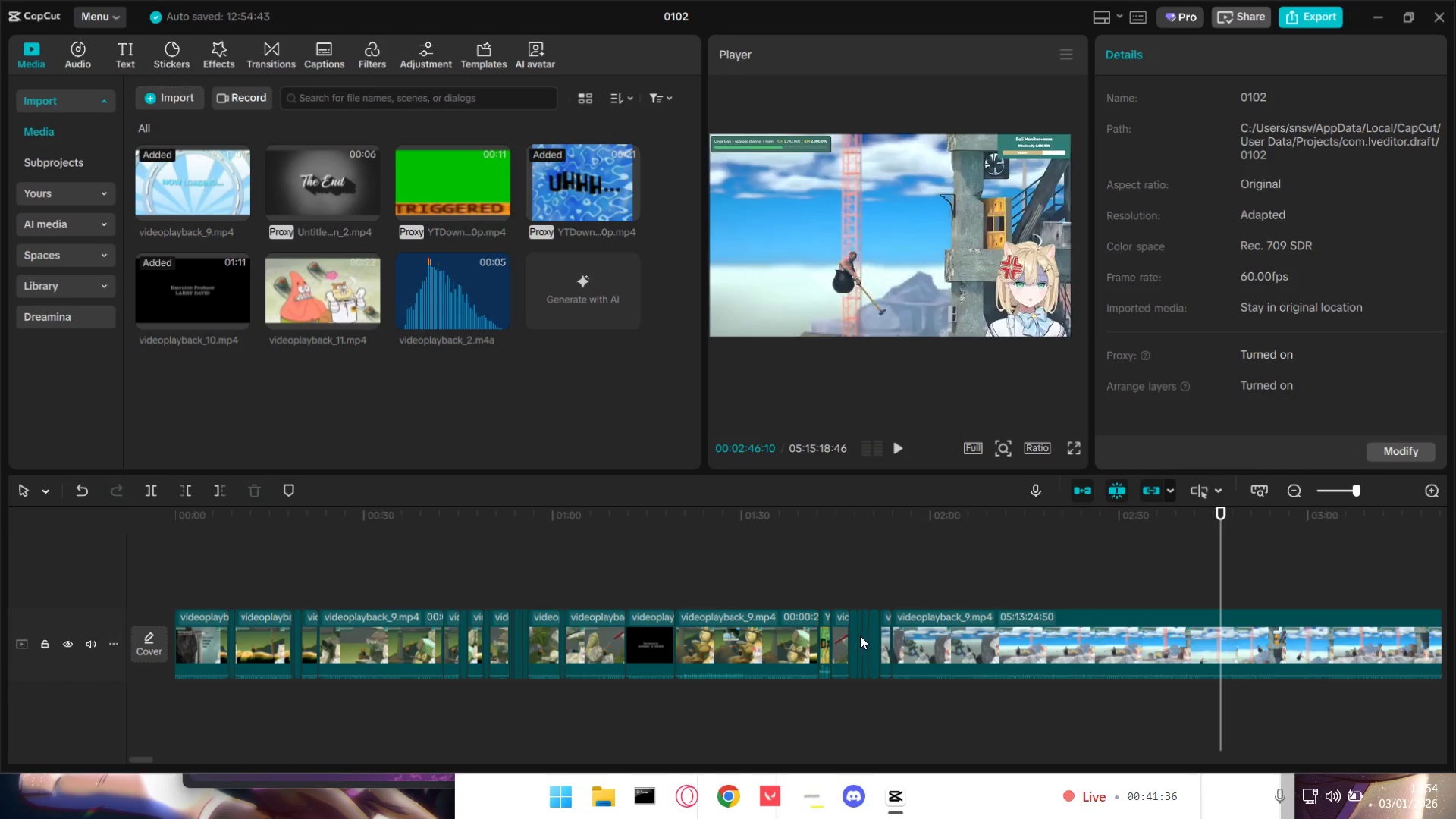 
left_click([877, 586])
 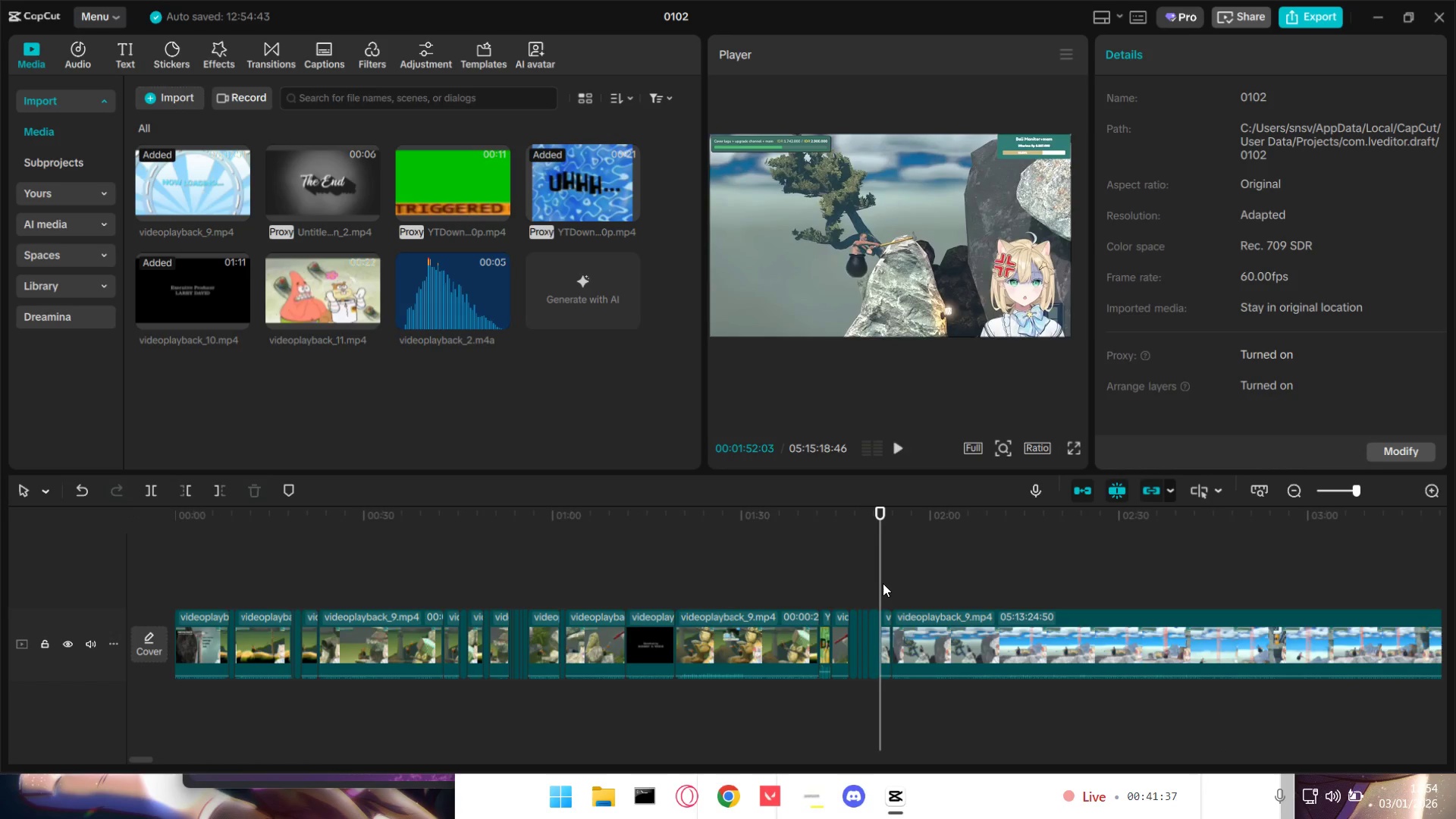 
key(Space)
 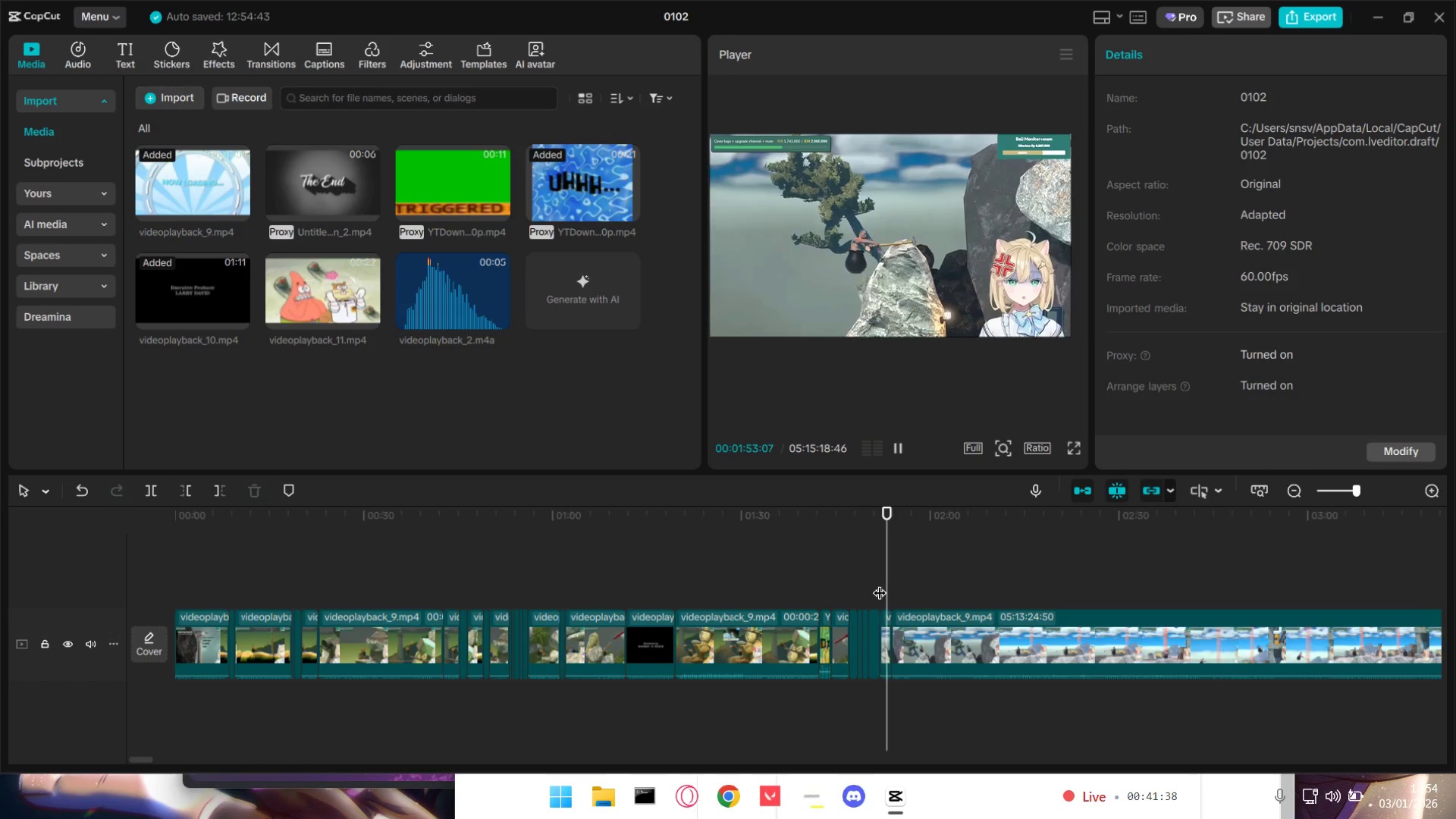 
key(Space)
 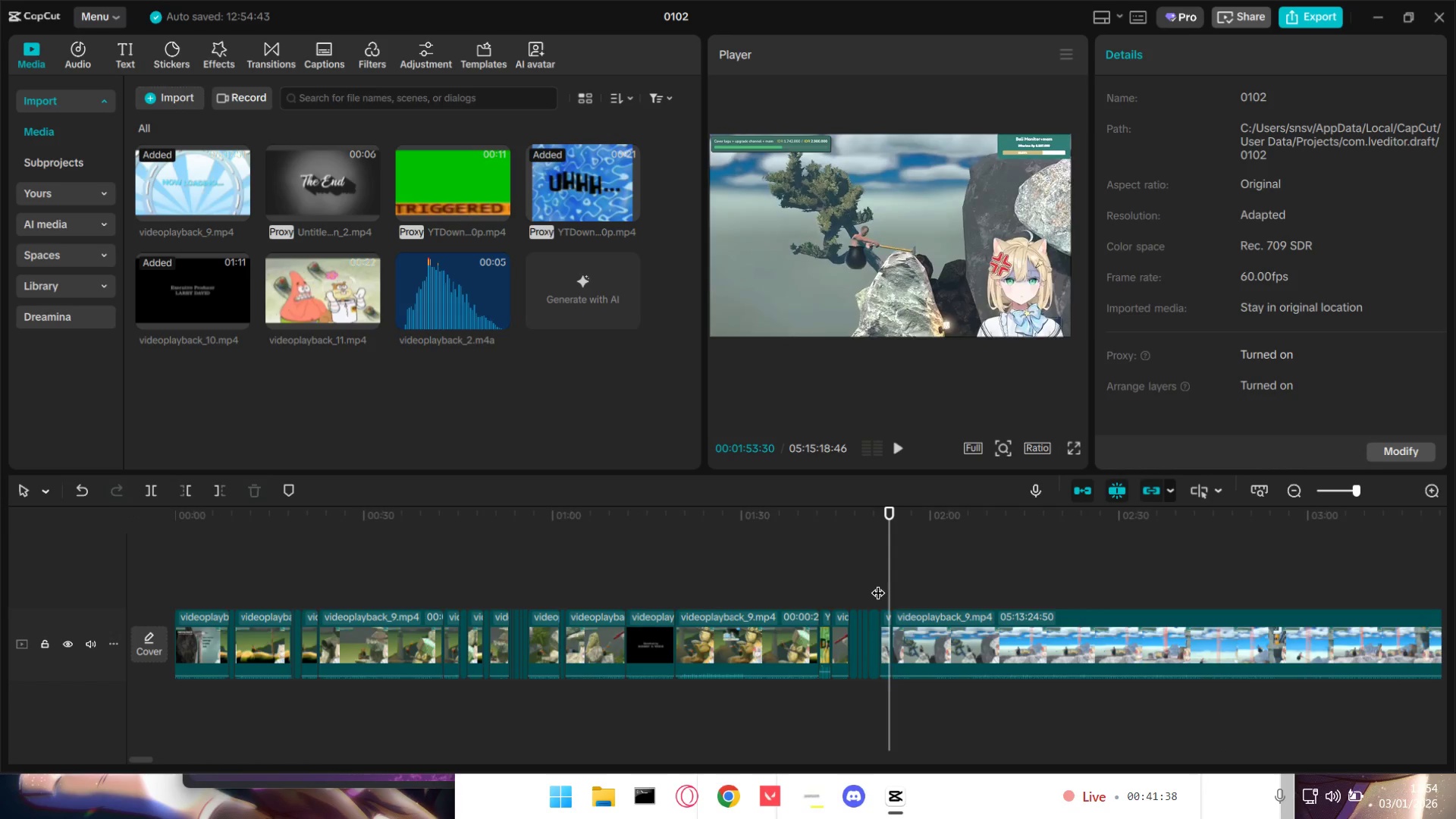 
key(Space)
 